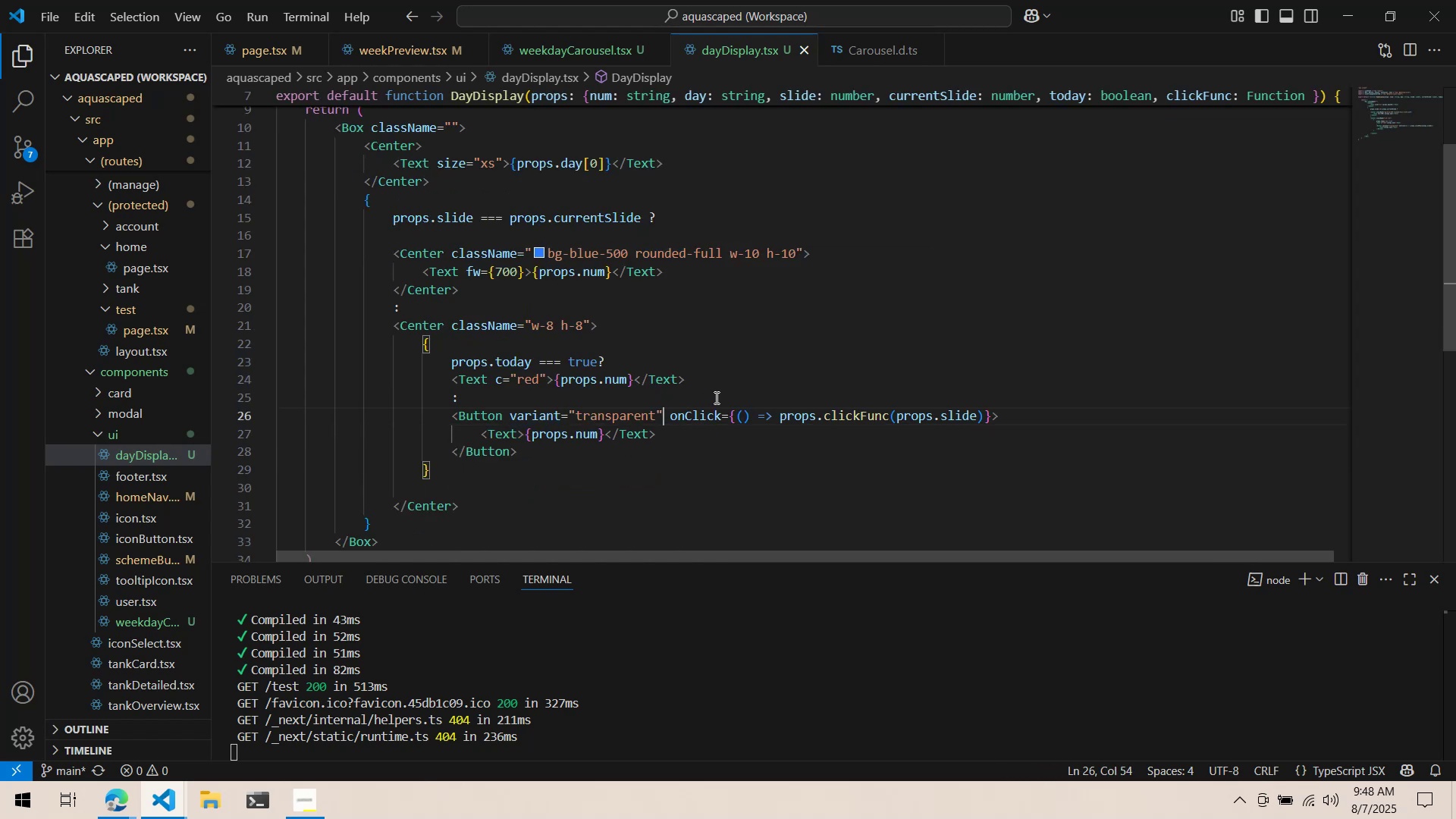 
type( className={)
key(Backspace)
type(")
 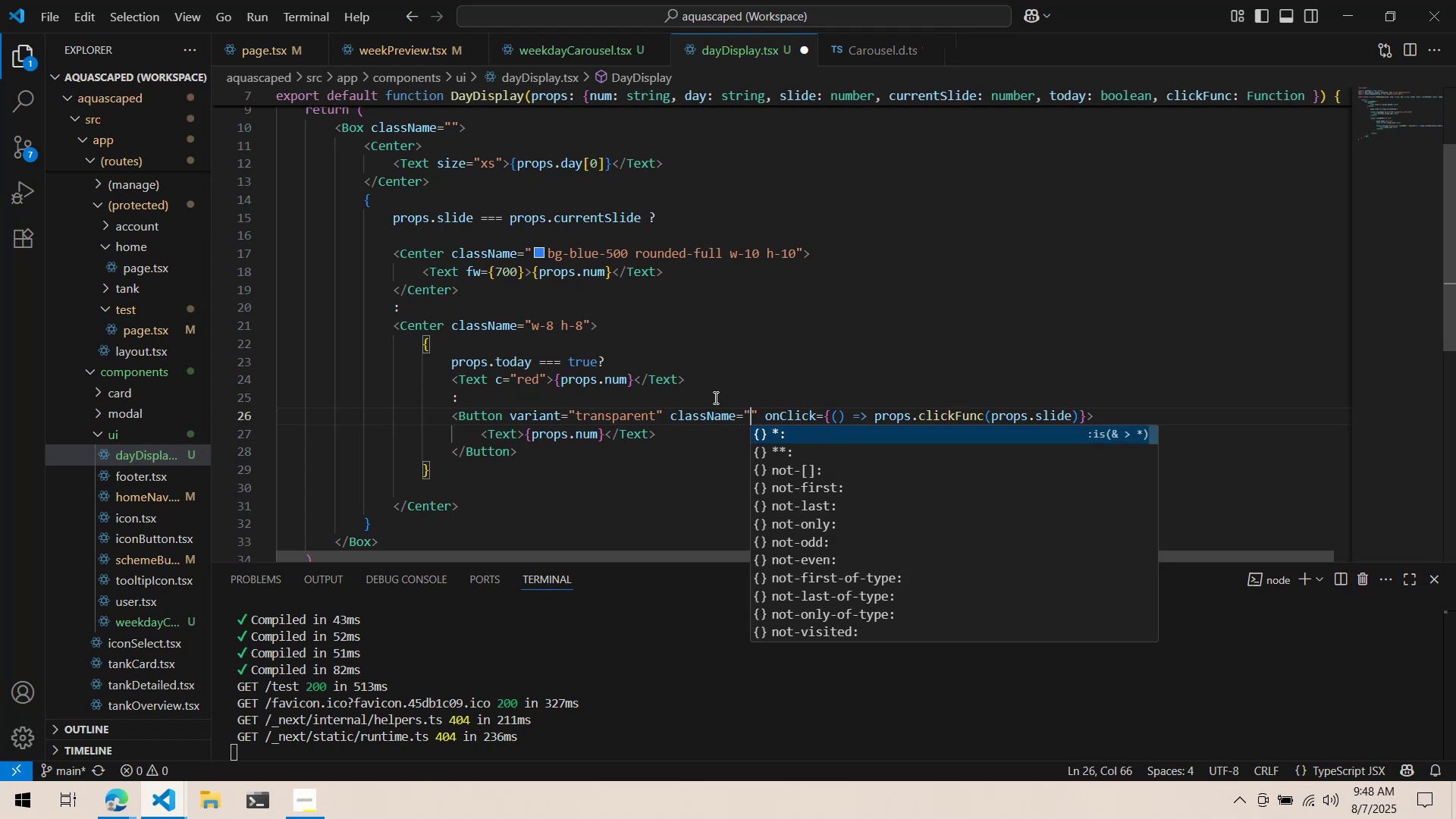 
 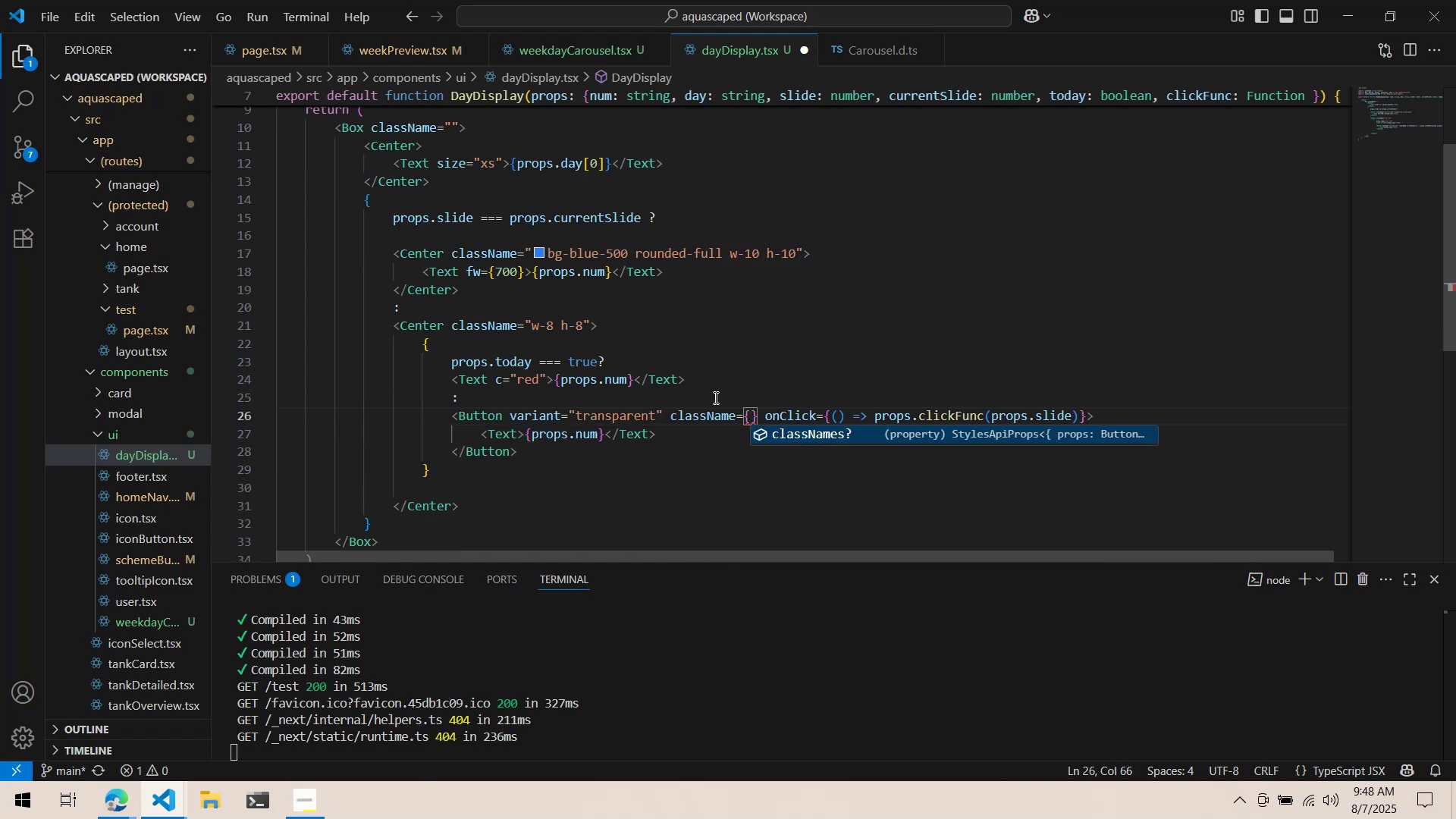 
hold_key(key=ControlLeft, duration=0.39)
 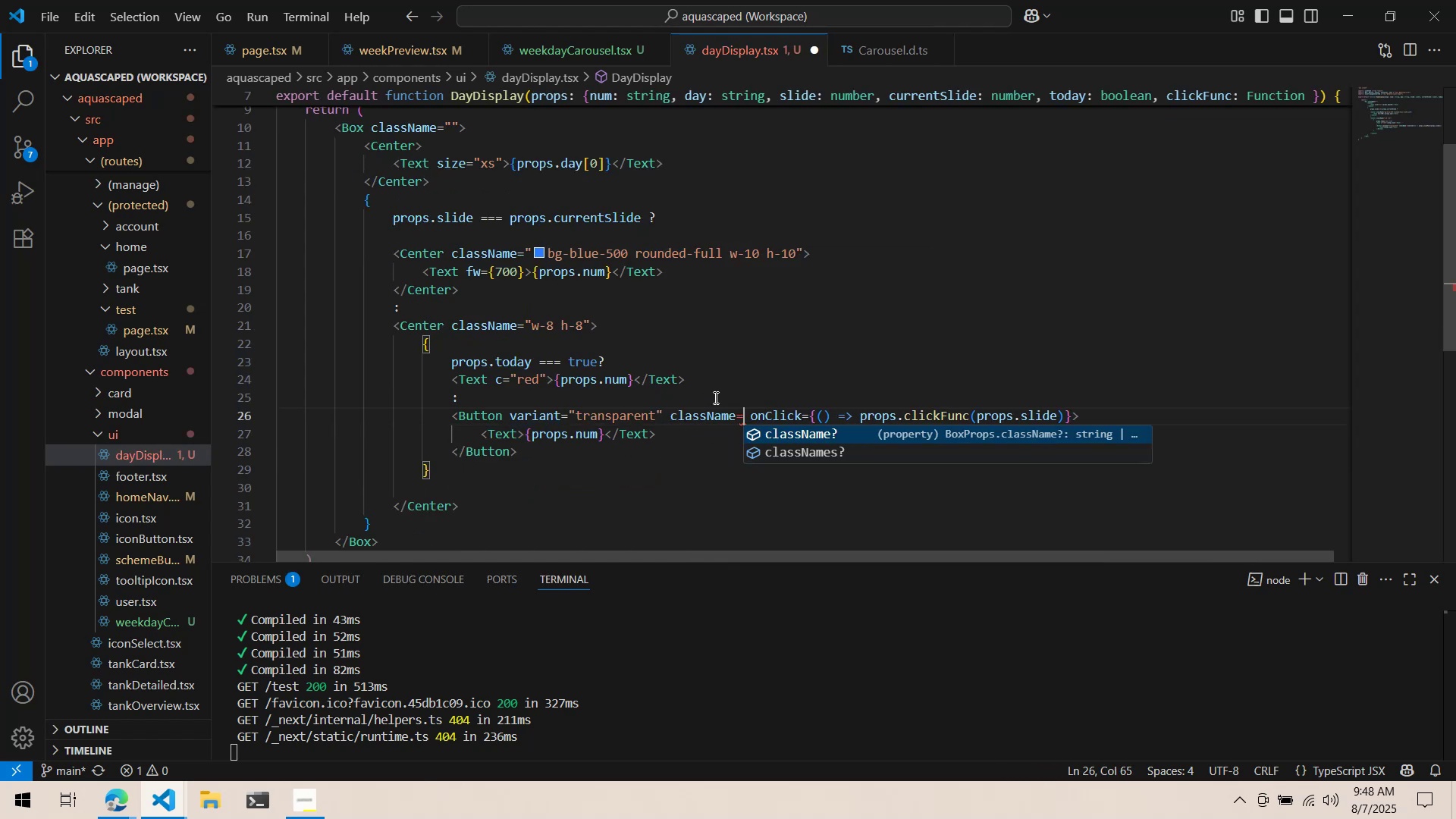 
key(Control+V)
 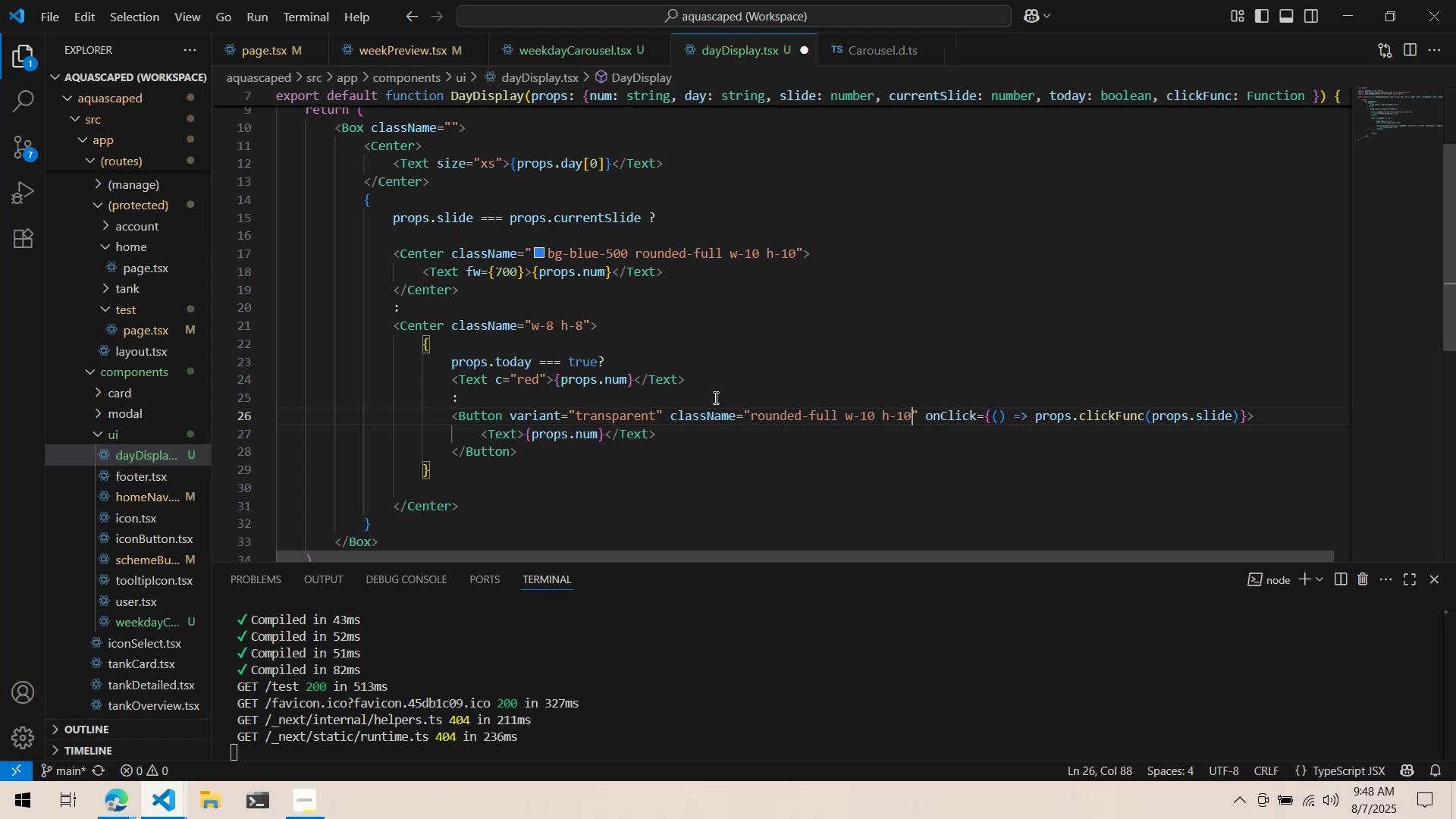 
key(Control+ControlLeft)
 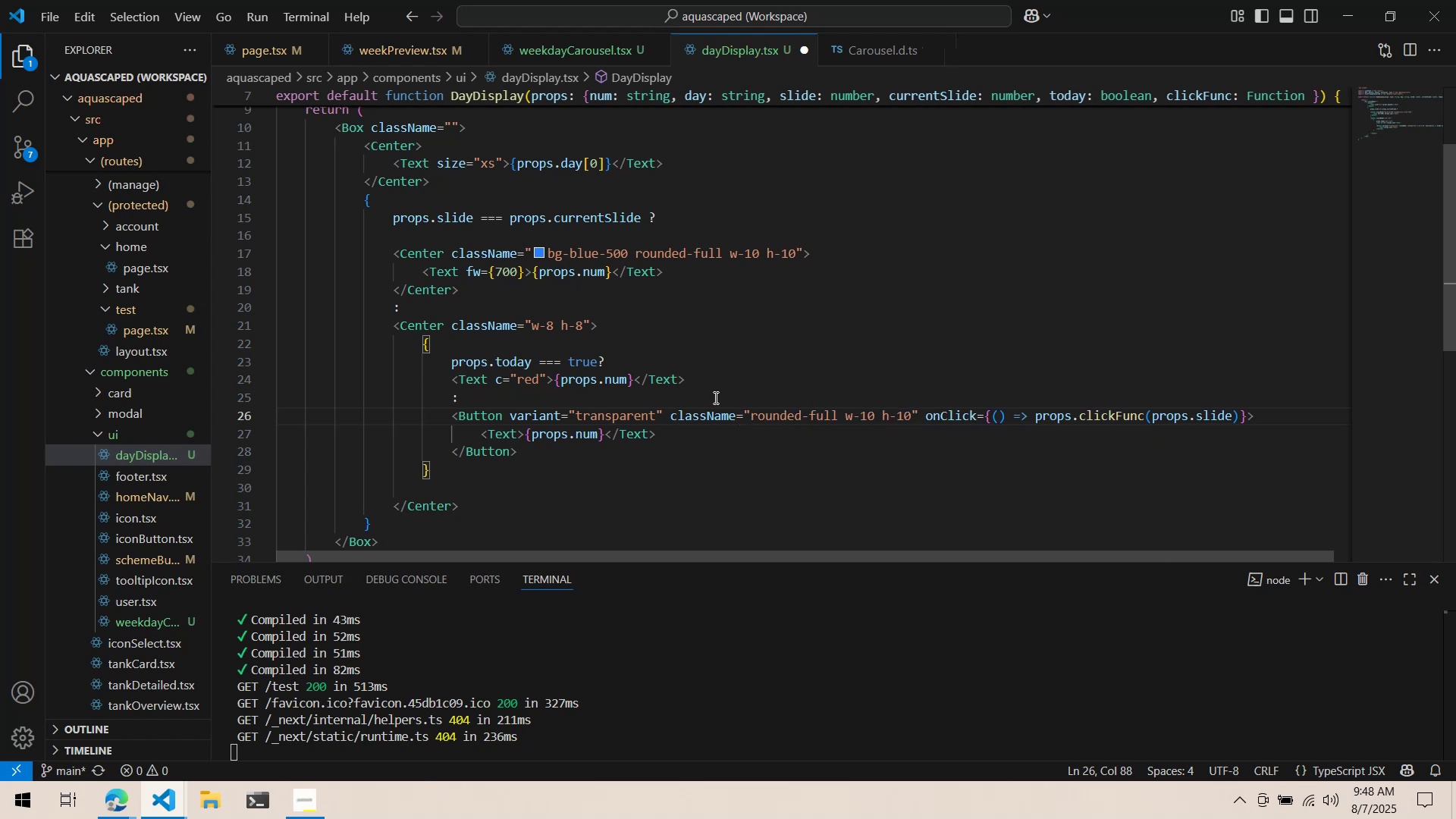 
key(Control+S)
 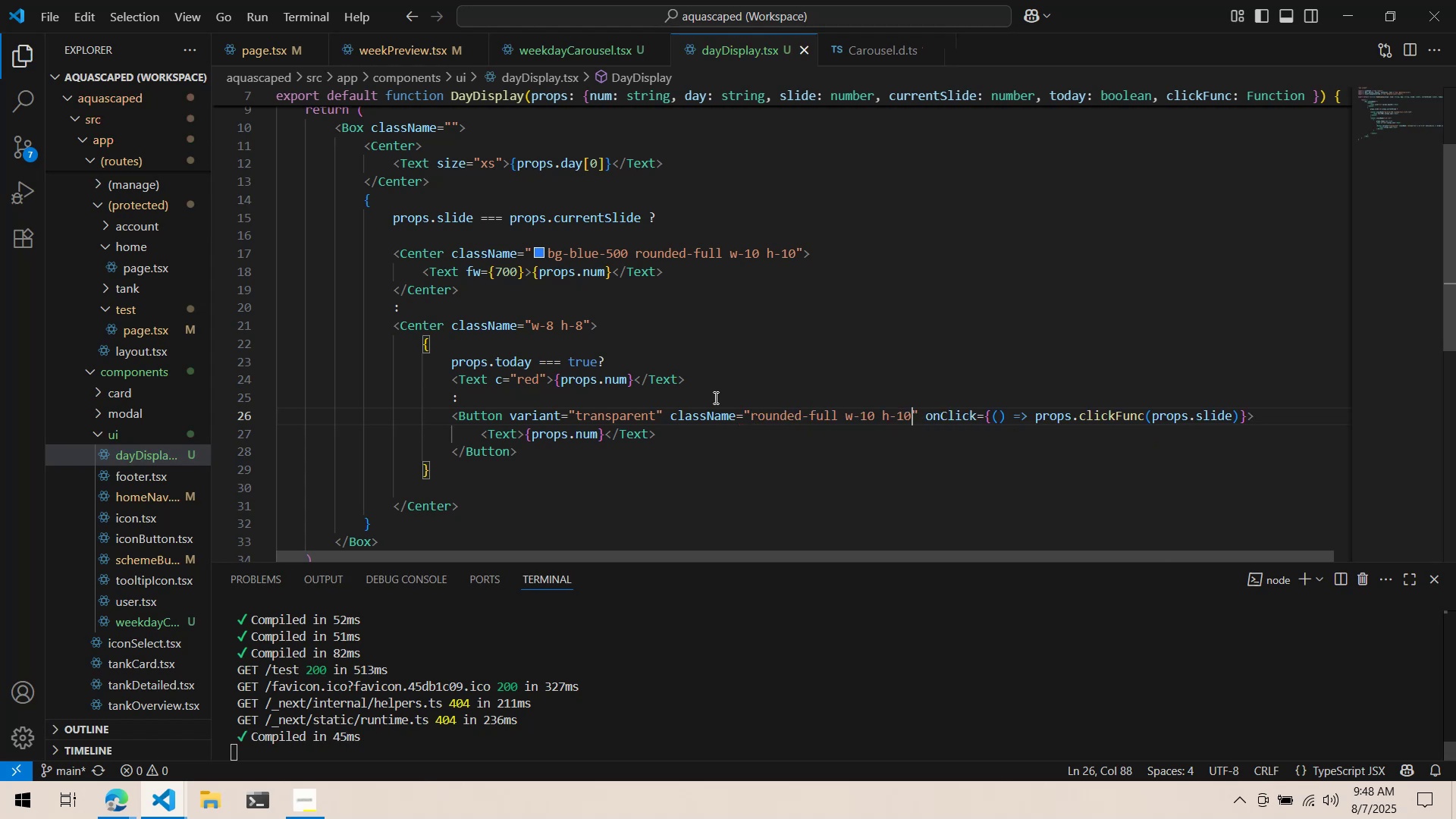 
key(Alt+AltLeft)
 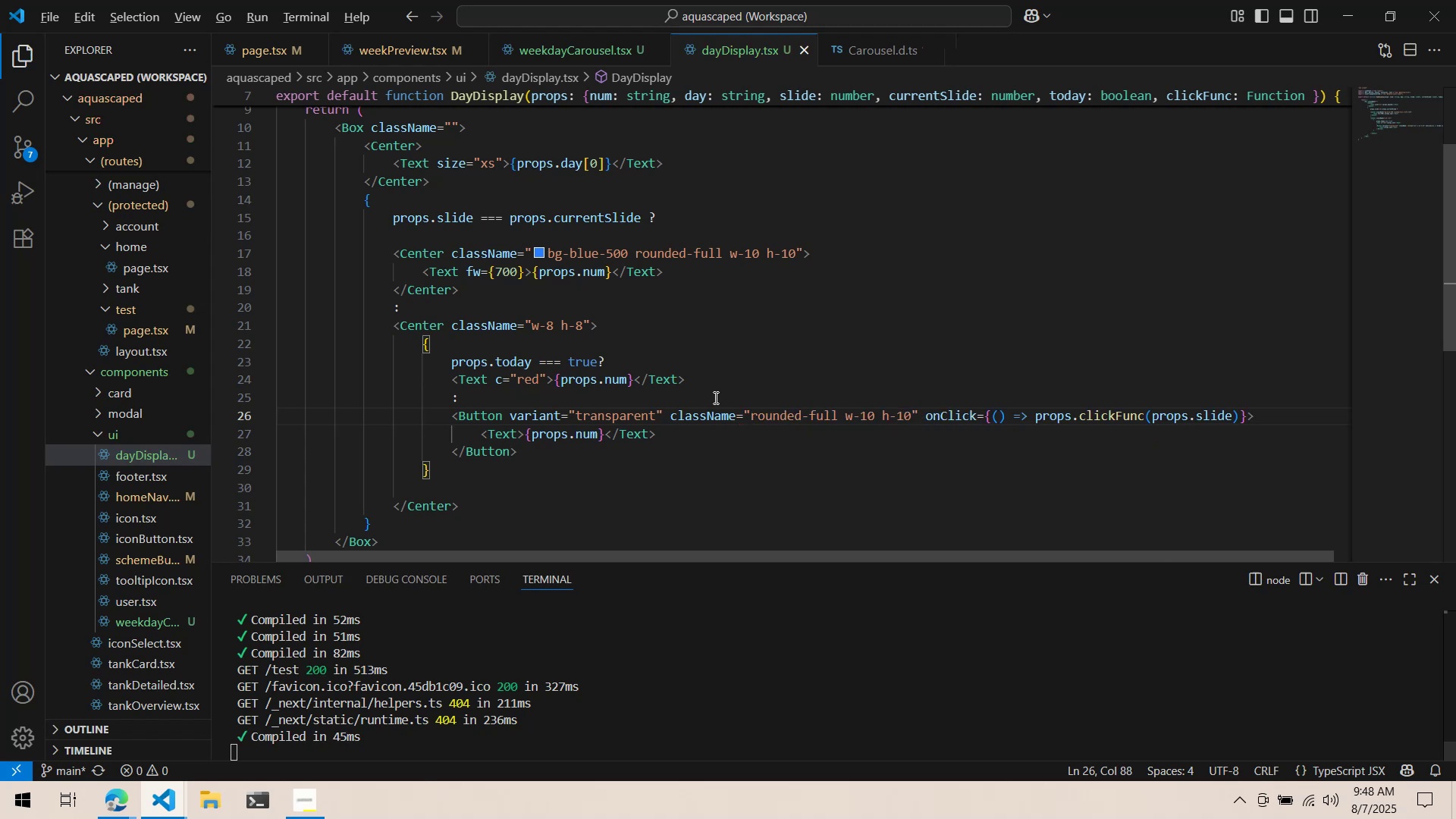 
key(Alt+Tab)
 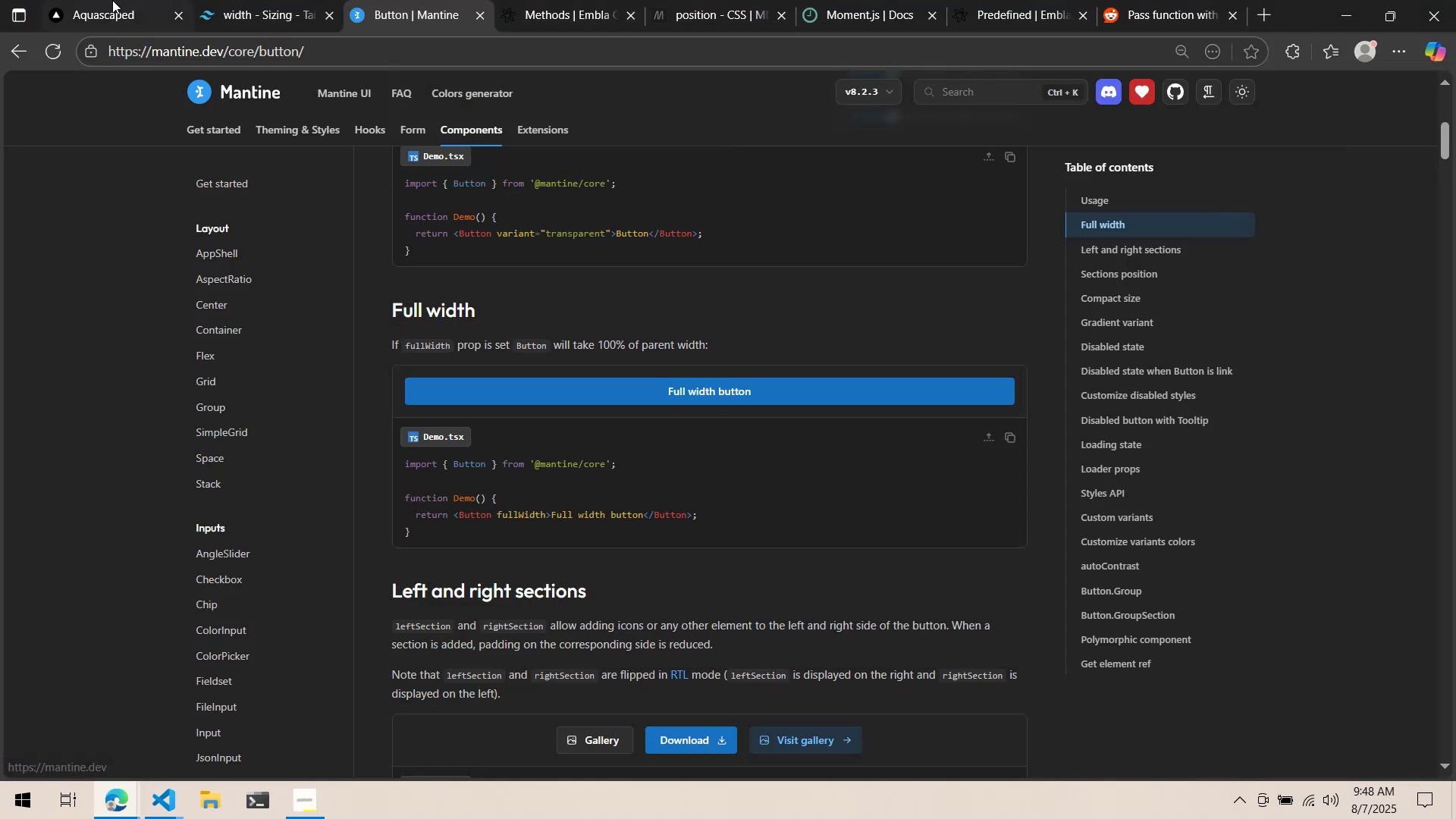 
left_click([89, 0])
 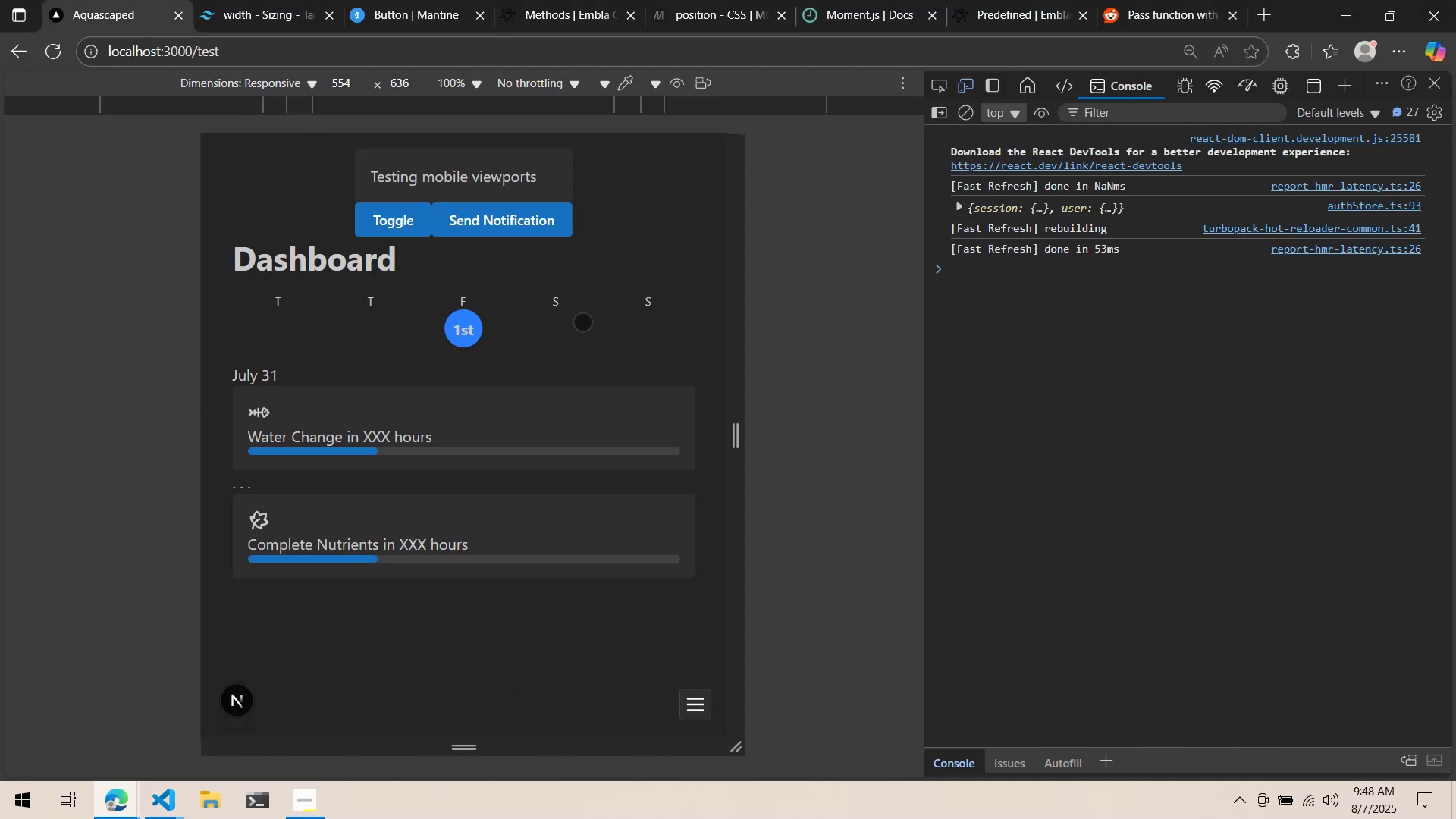 
key(Alt+AltLeft)
 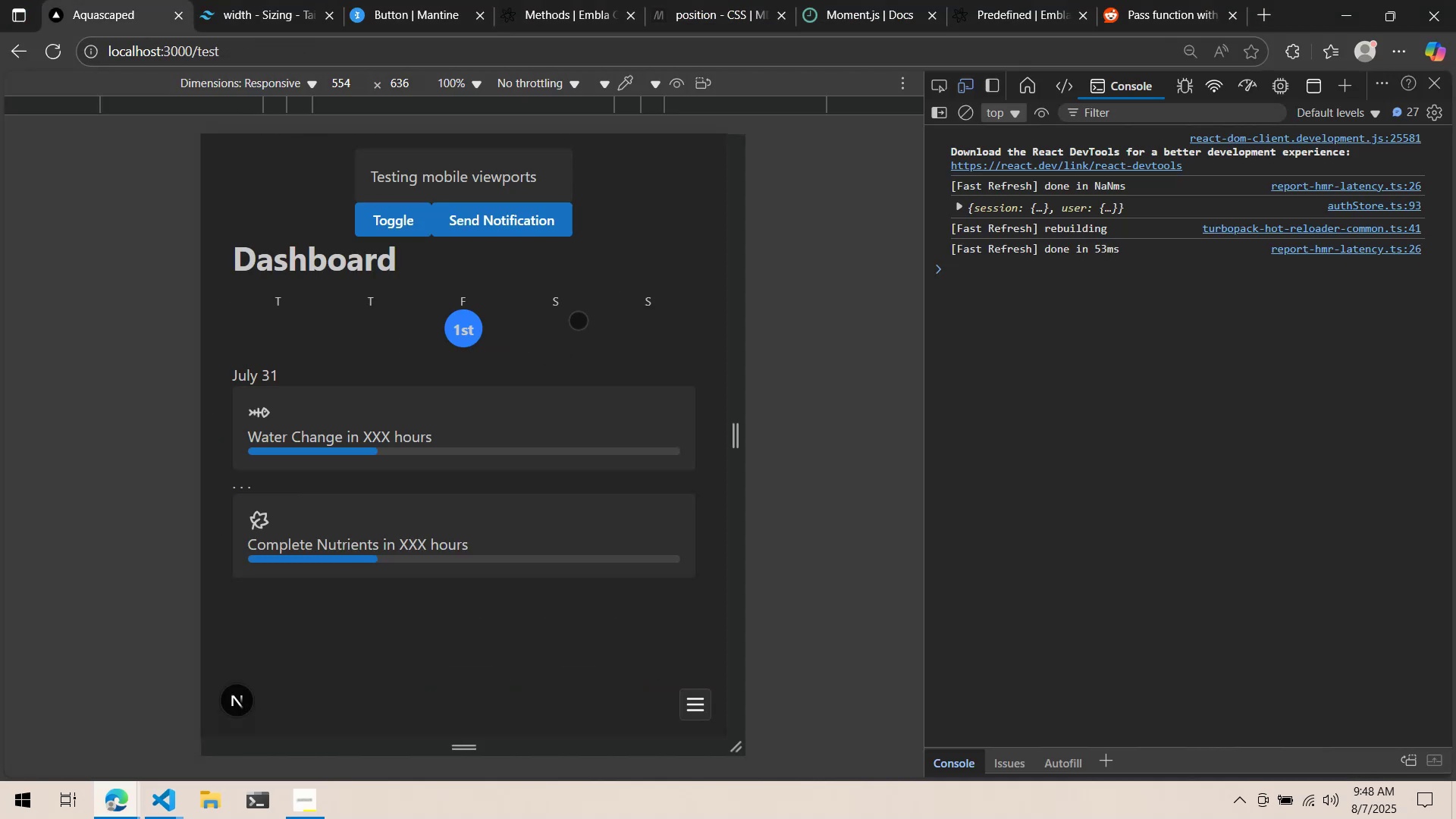 
key(Alt+Tab)
 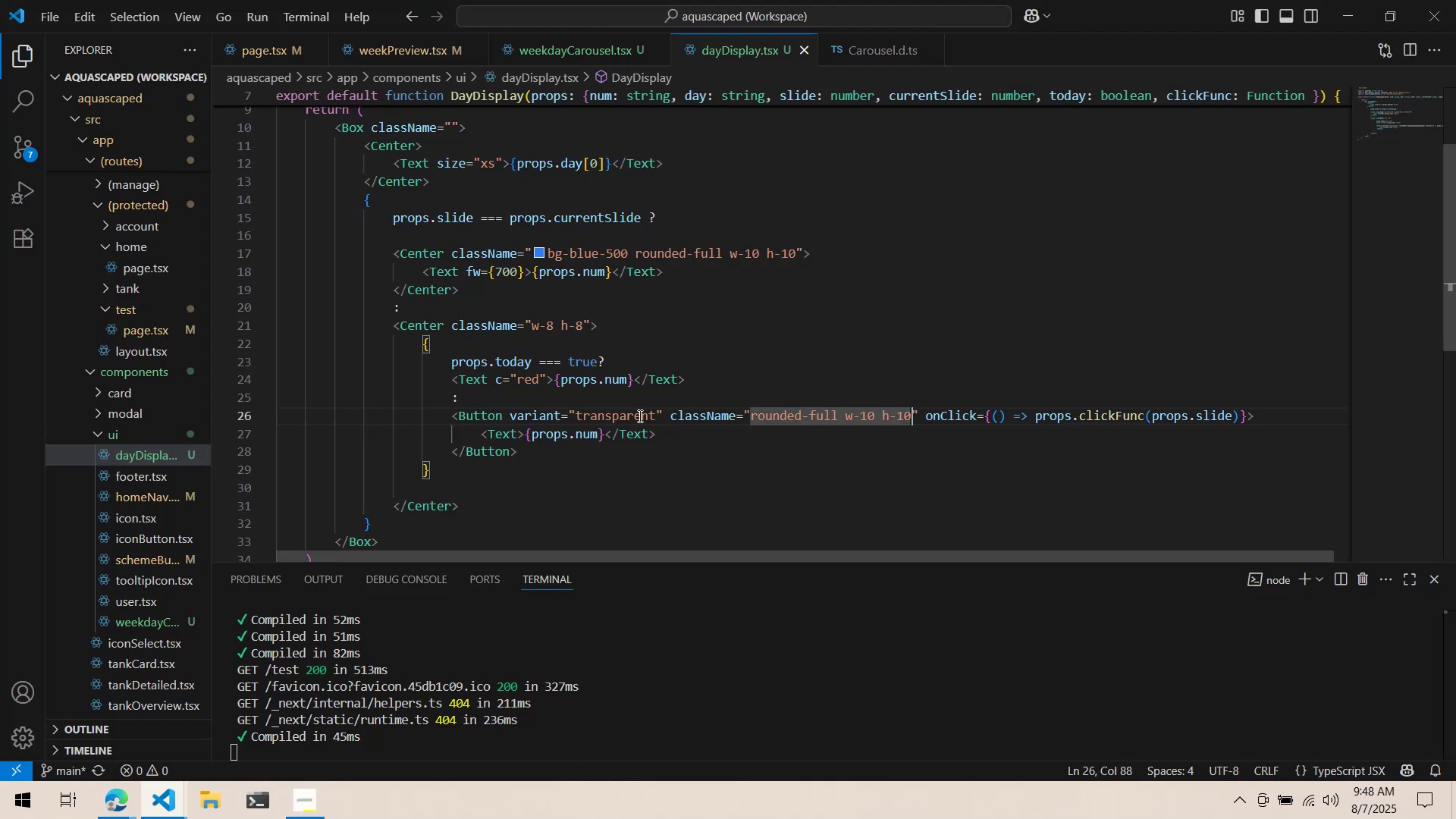 
double_click([639, 414])
 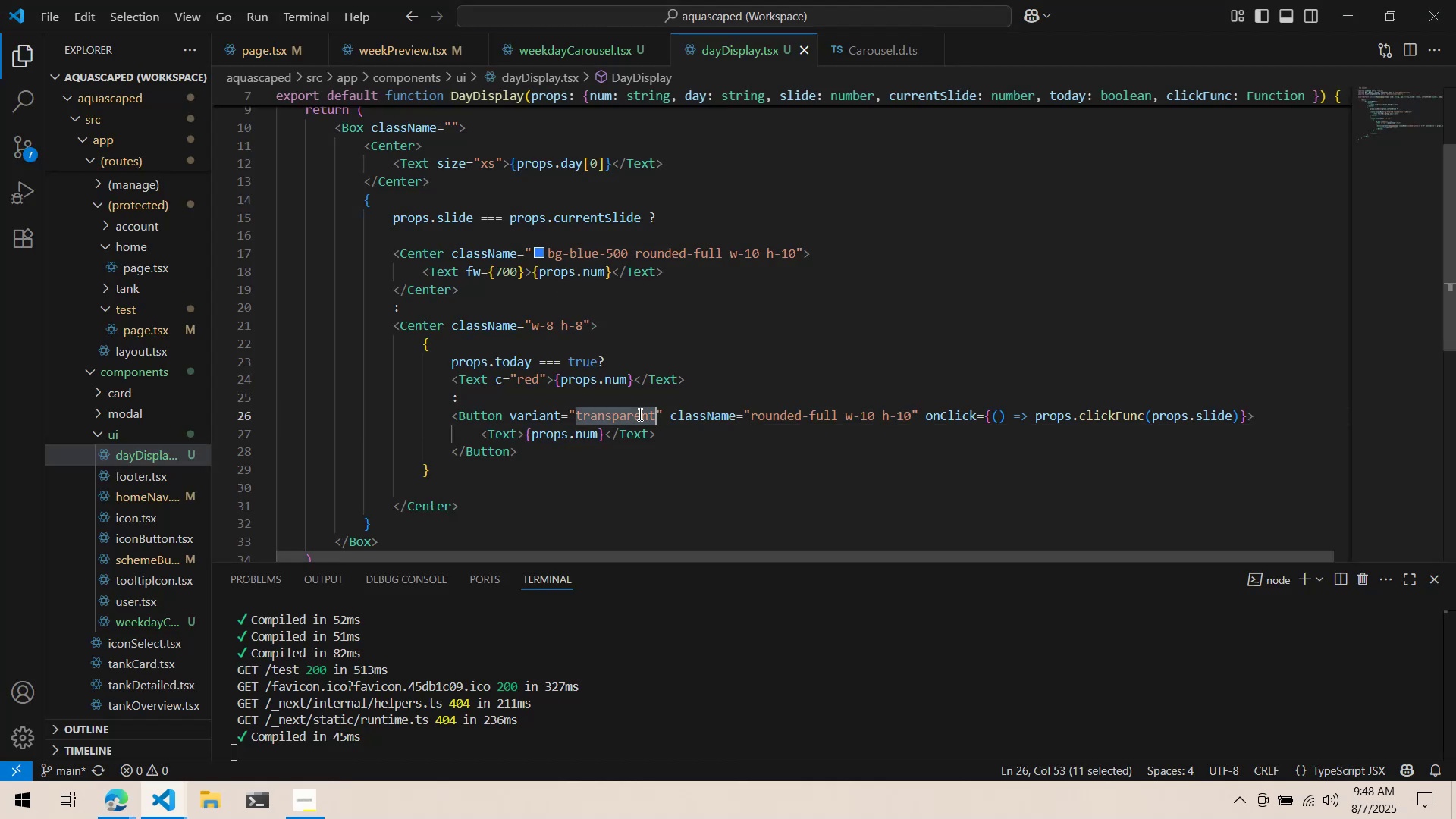 
key(Control+ControlLeft)
 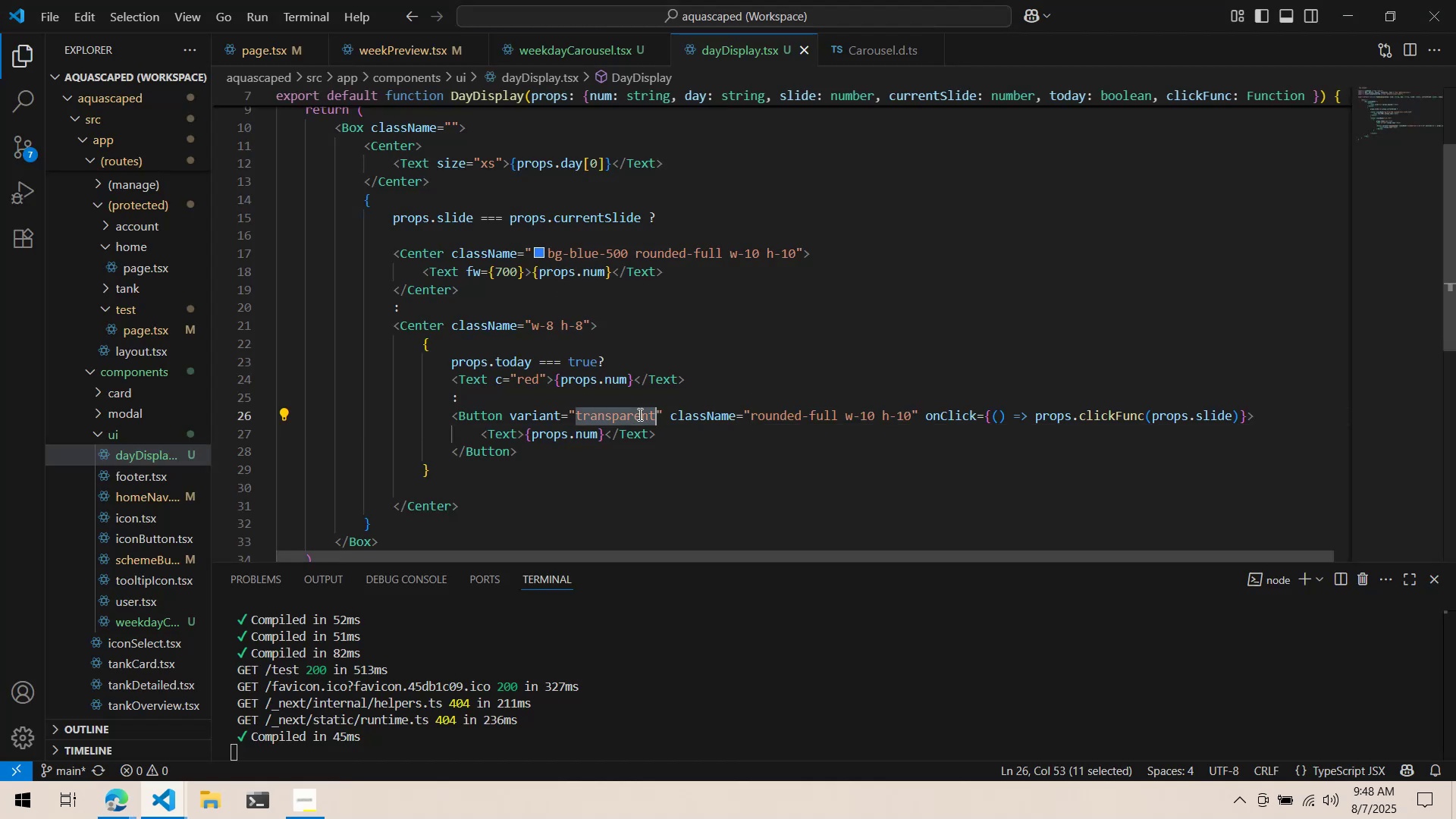 
key(Control+X)
 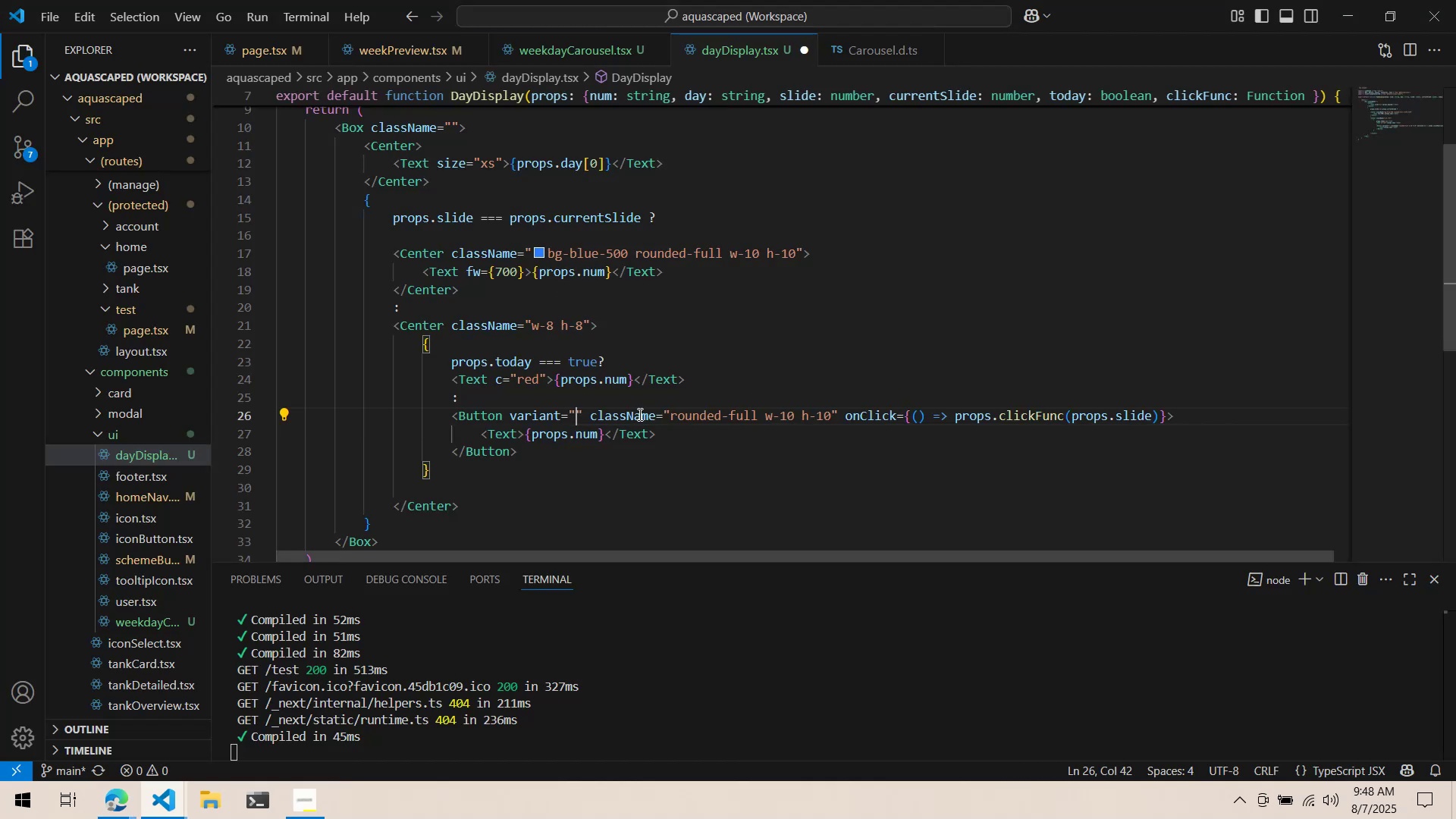 
key(Control+ControlLeft)
 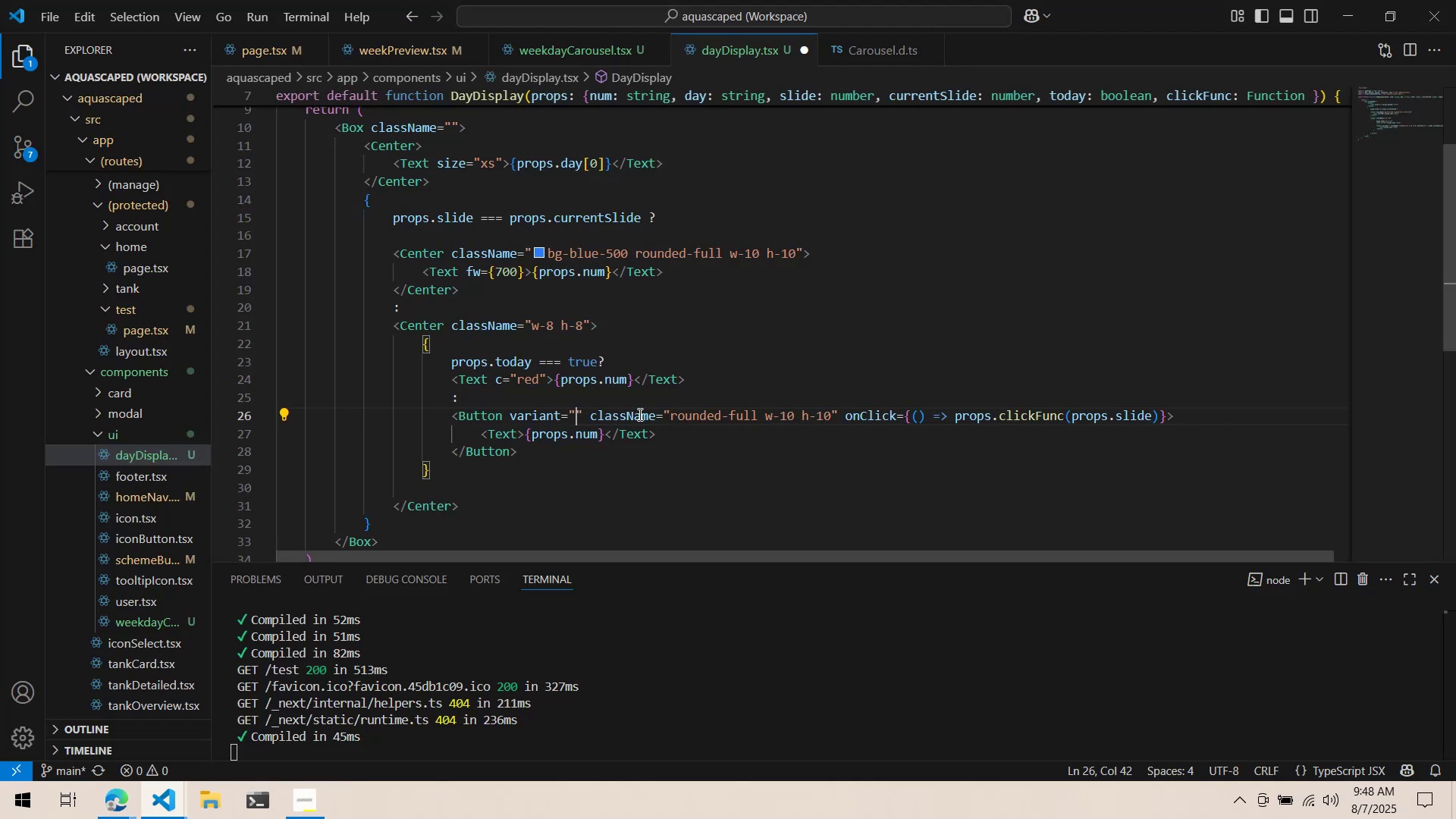 
key(Control+S)
 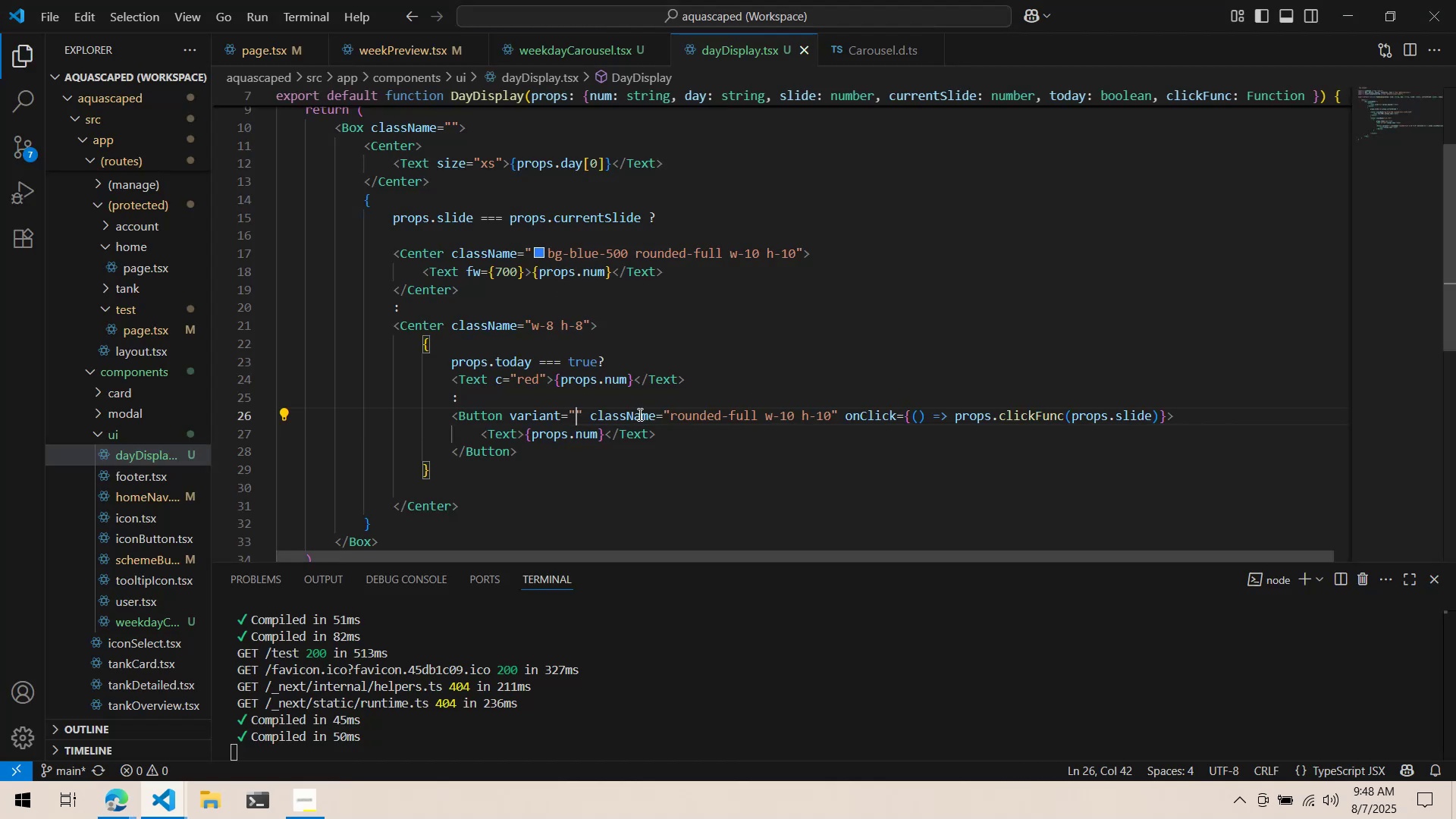 
key(Alt+AltLeft)
 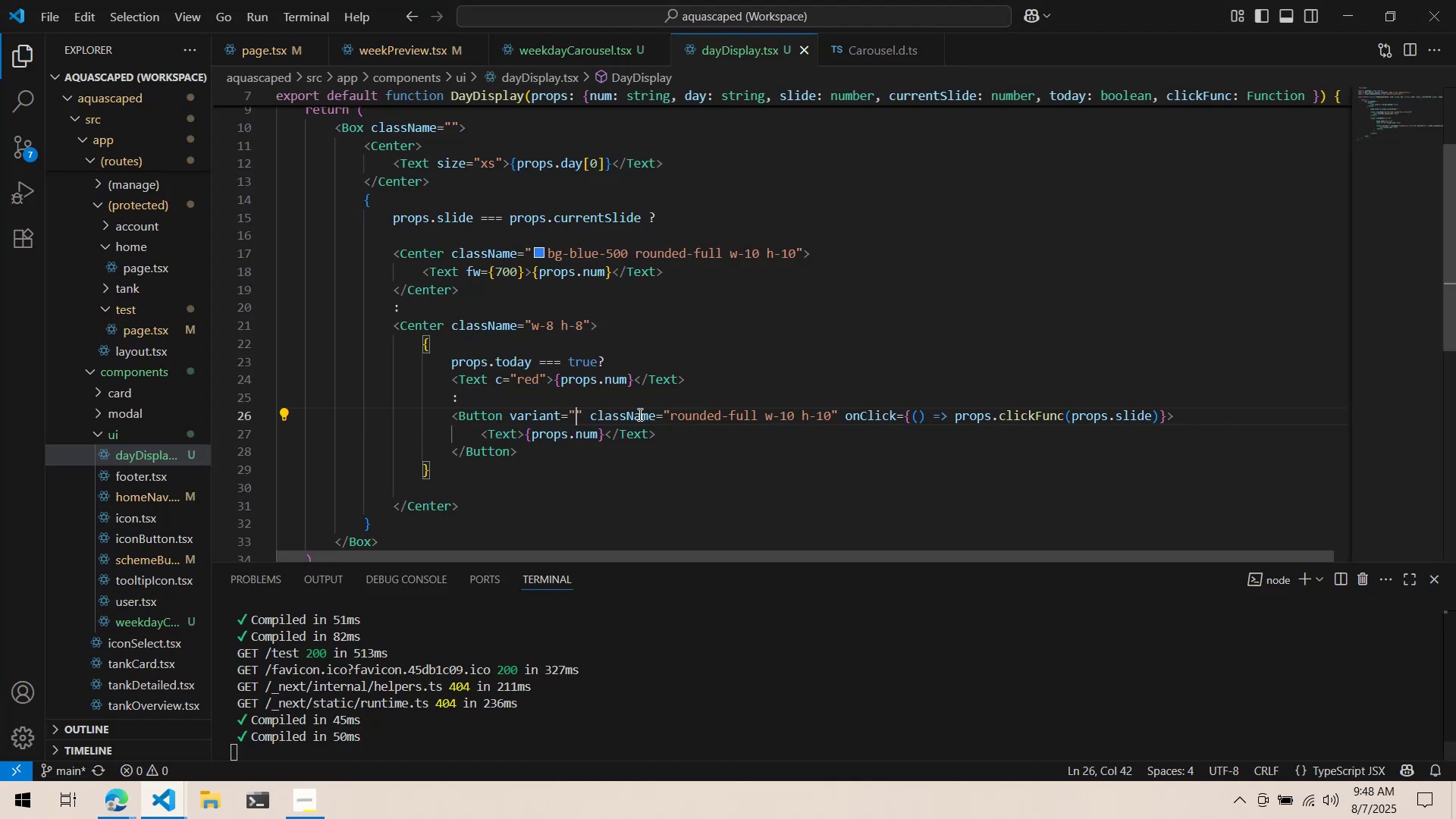 
key(Alt+Tab)
 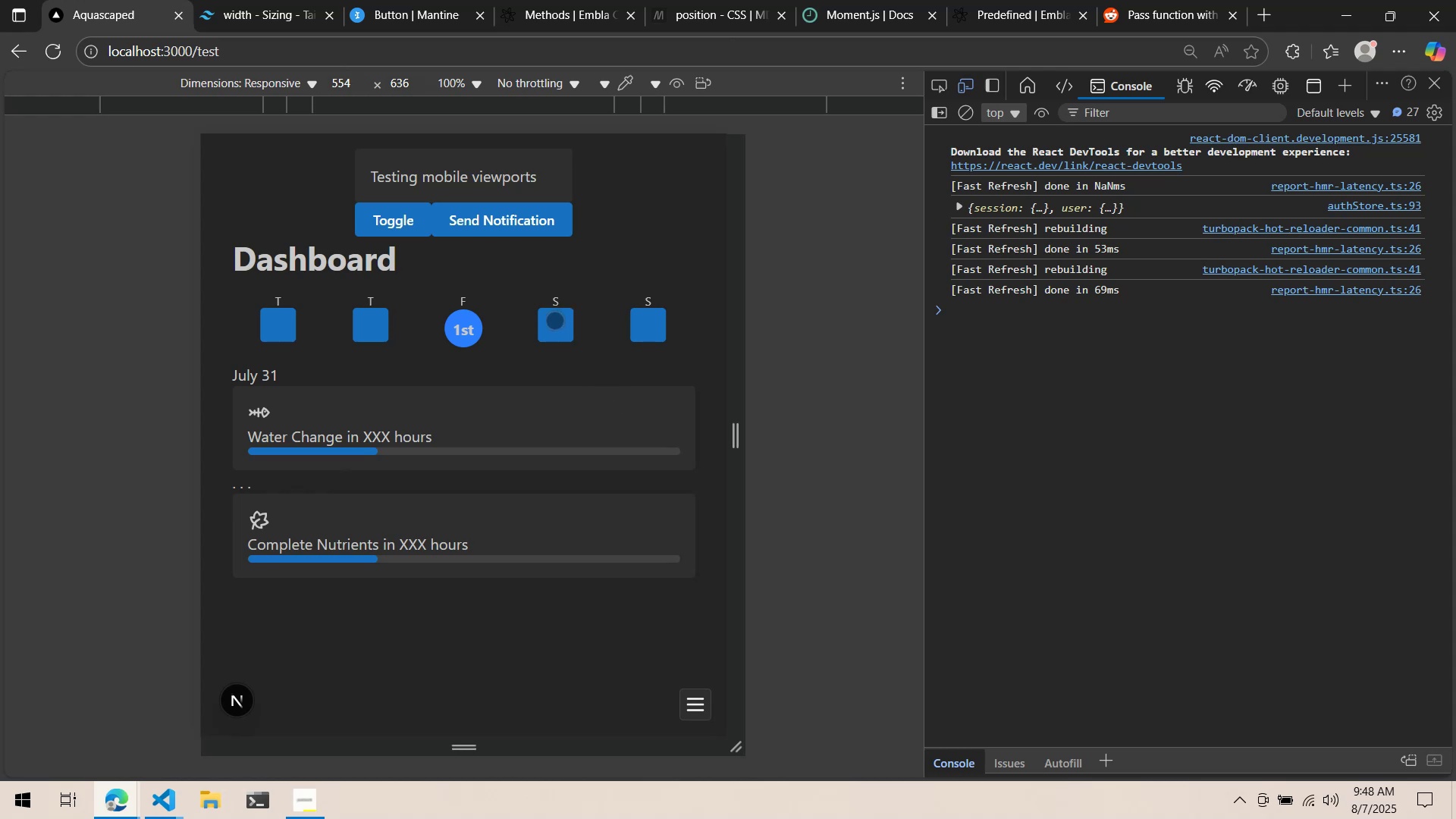 
left_click([554, 320])
 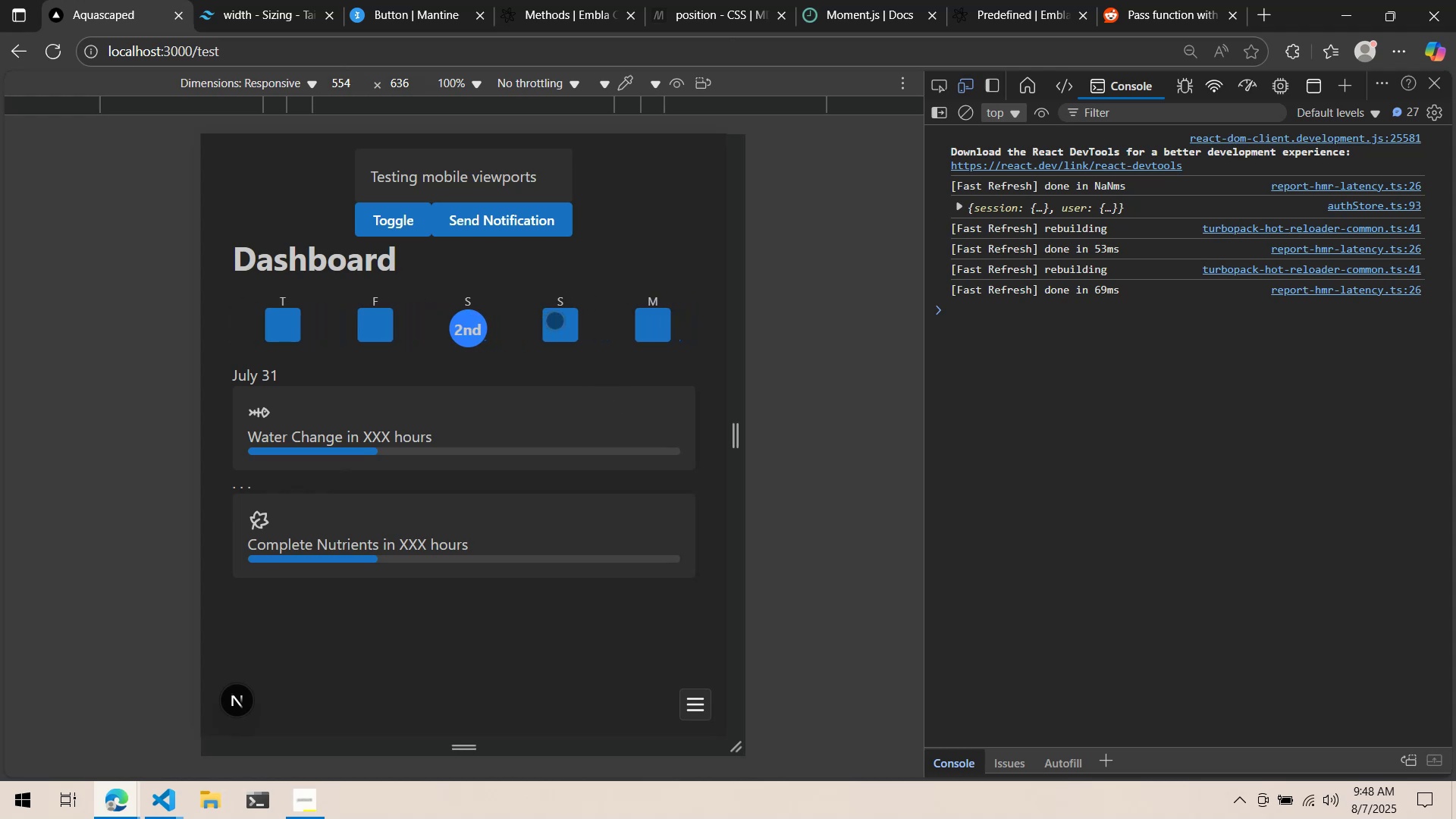 
left_click([554, 320])
 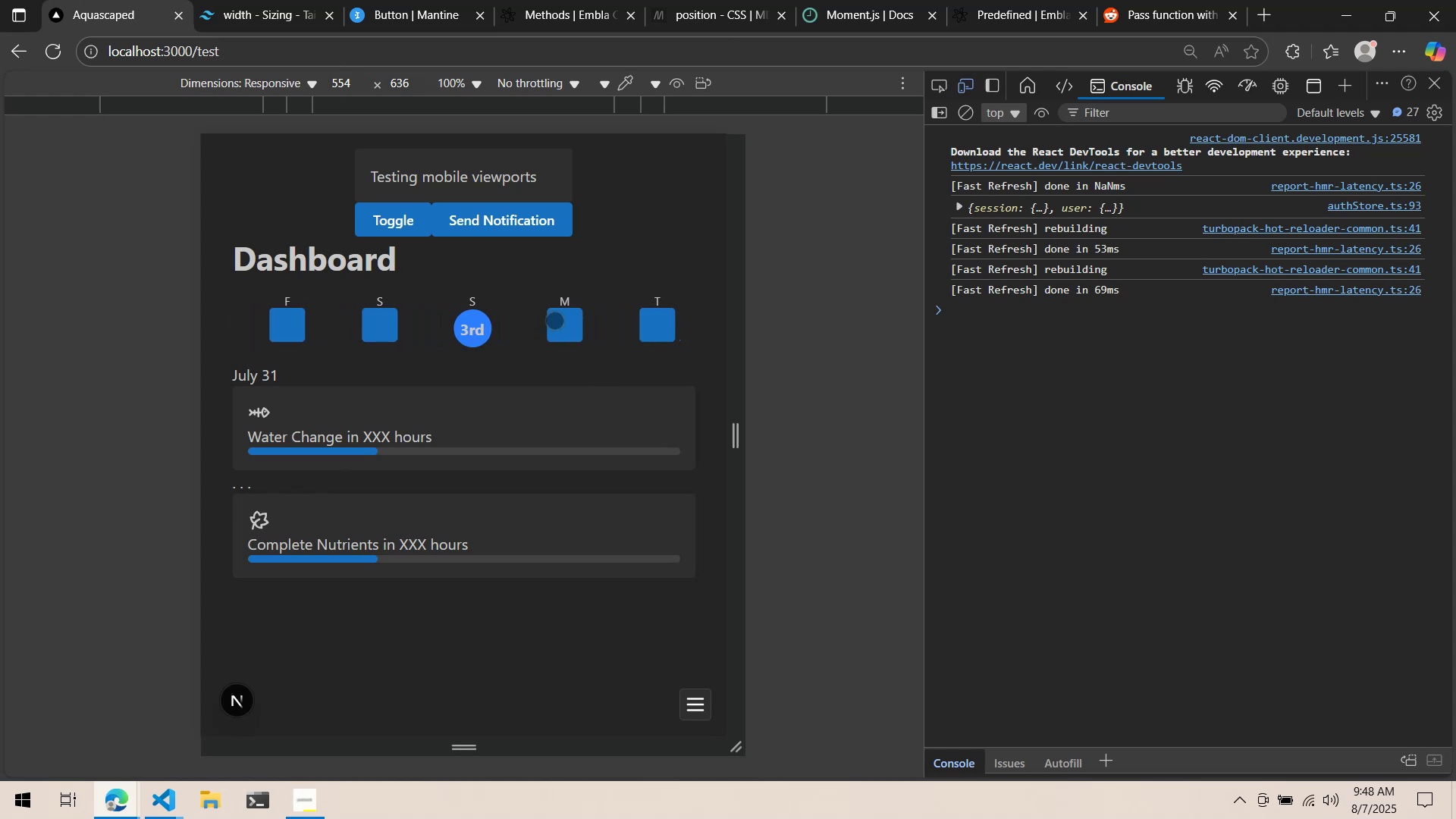 
left_click([554, 320])
 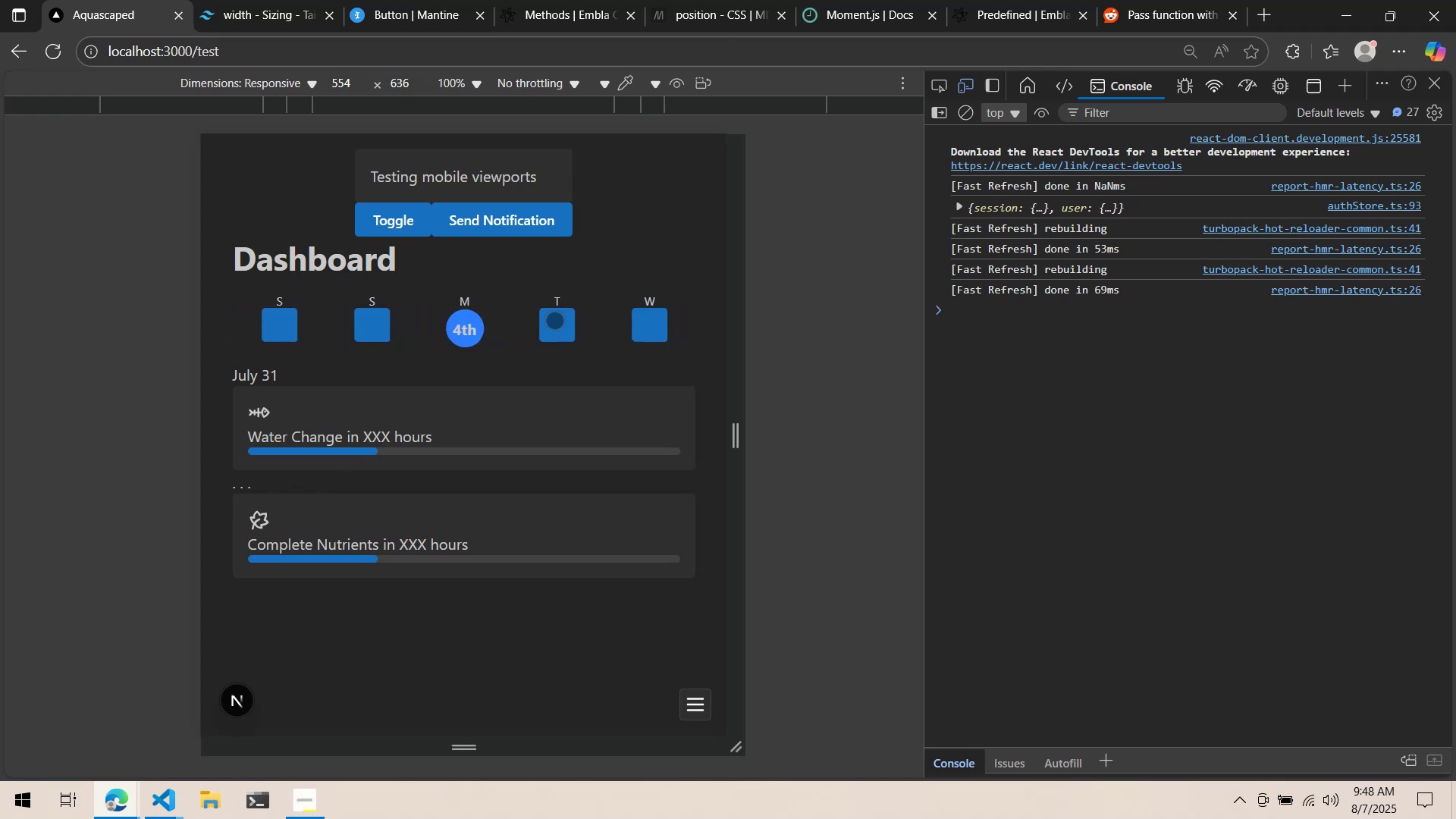 
key(Alt+AltLeft)
 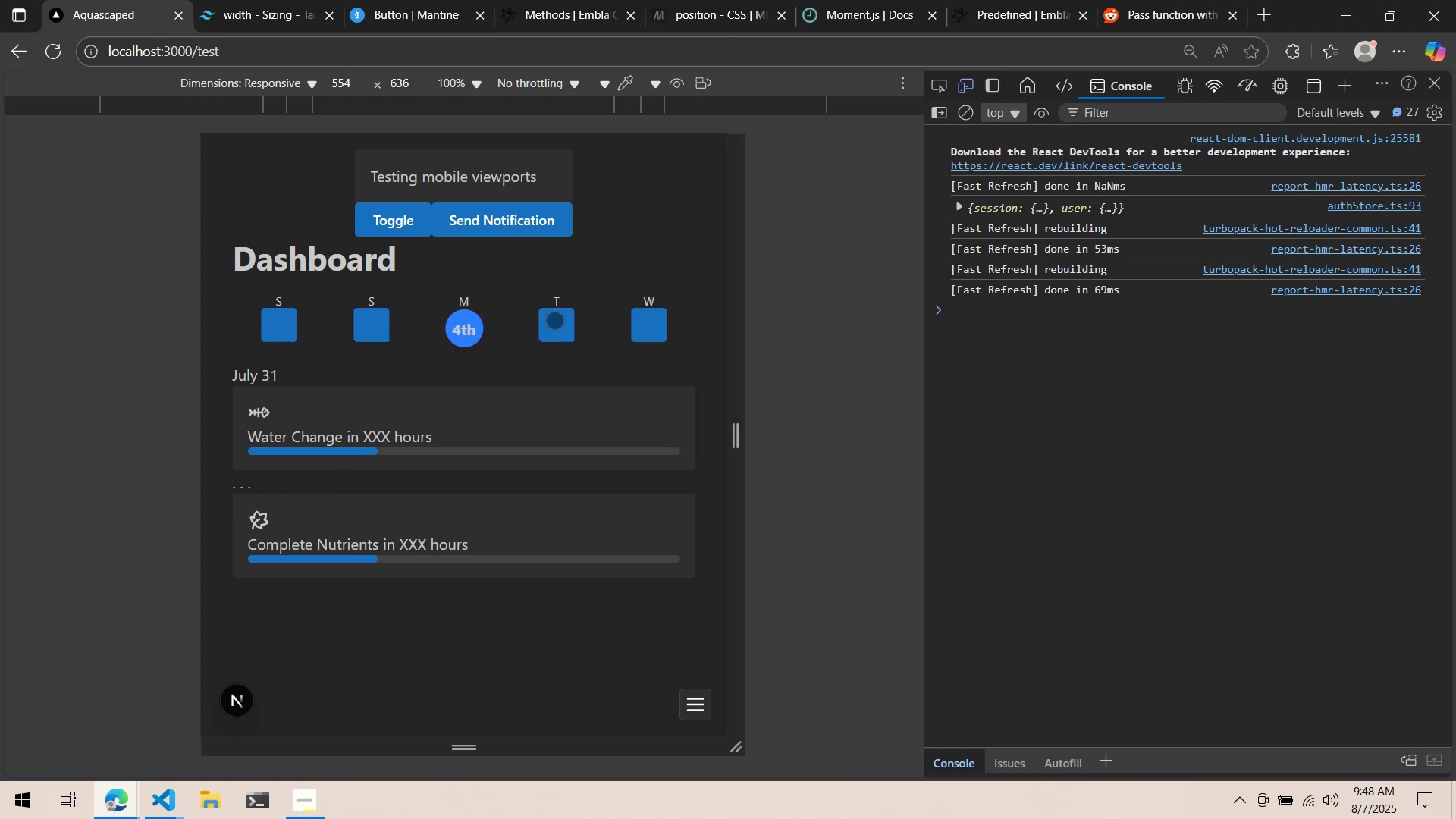 
key(Alt+Tab)
 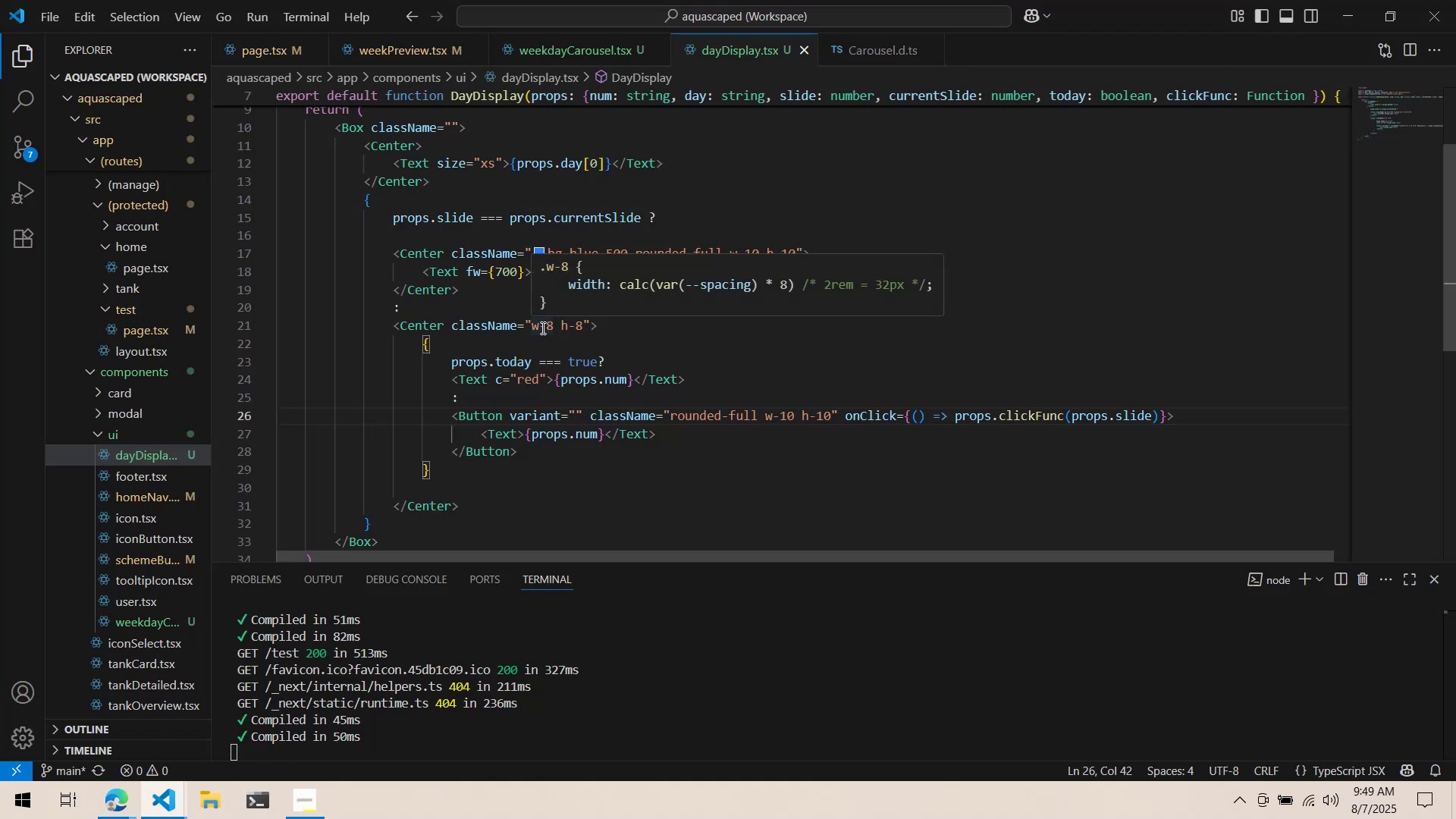 
key(Alt+AltLeft)
 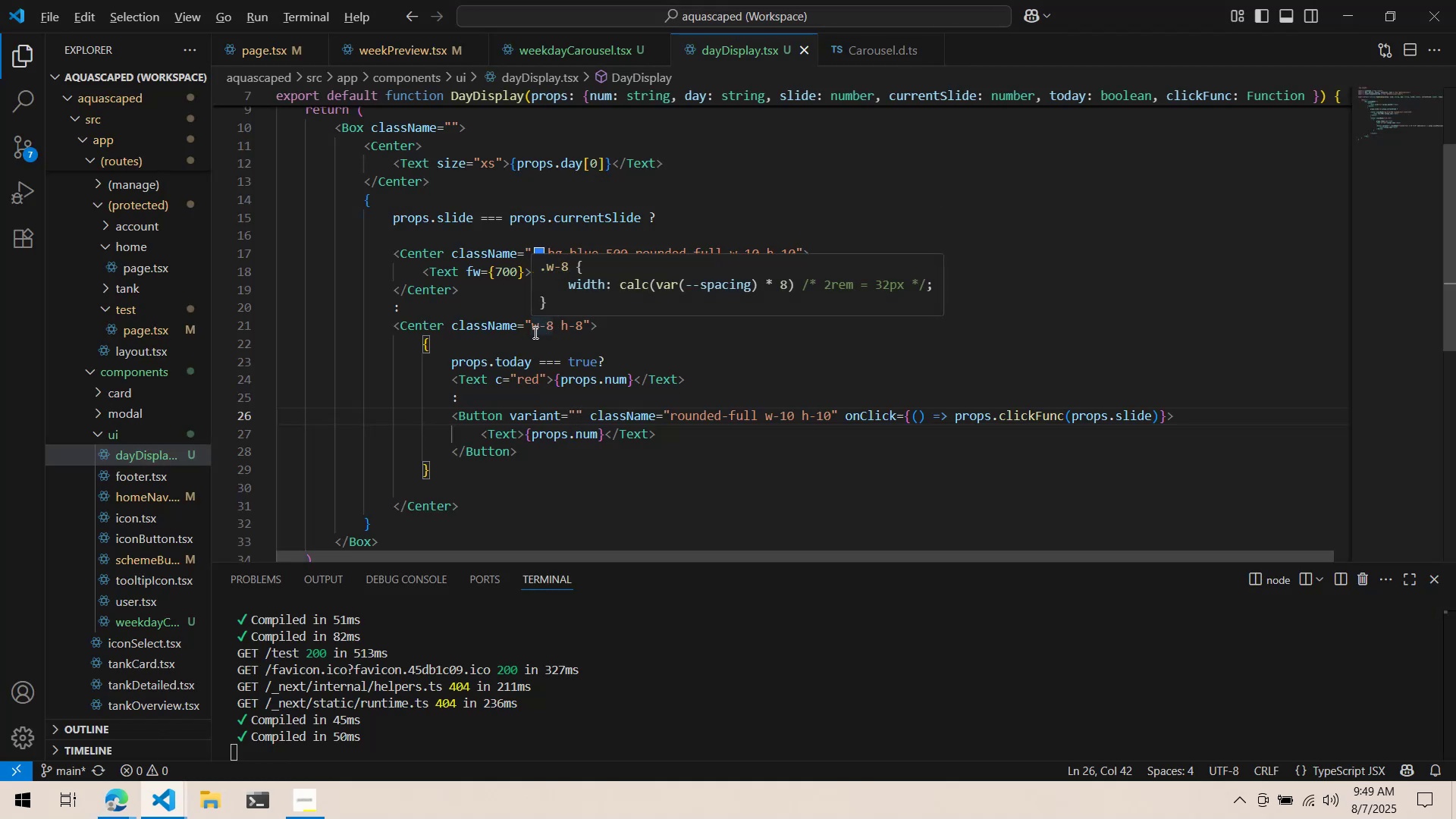 
key(Alt+Tab)
 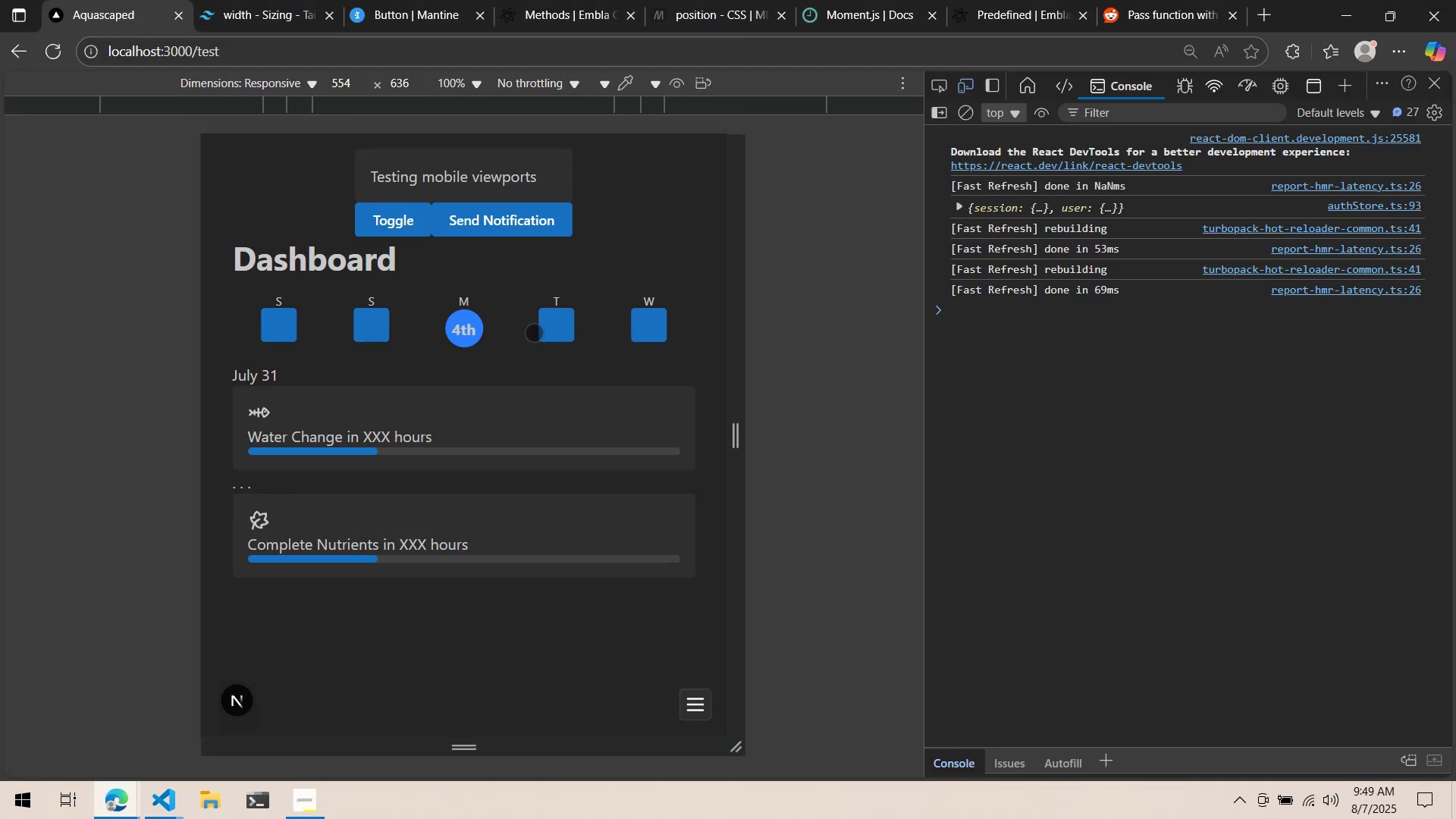 
key(Alt+Tab)
 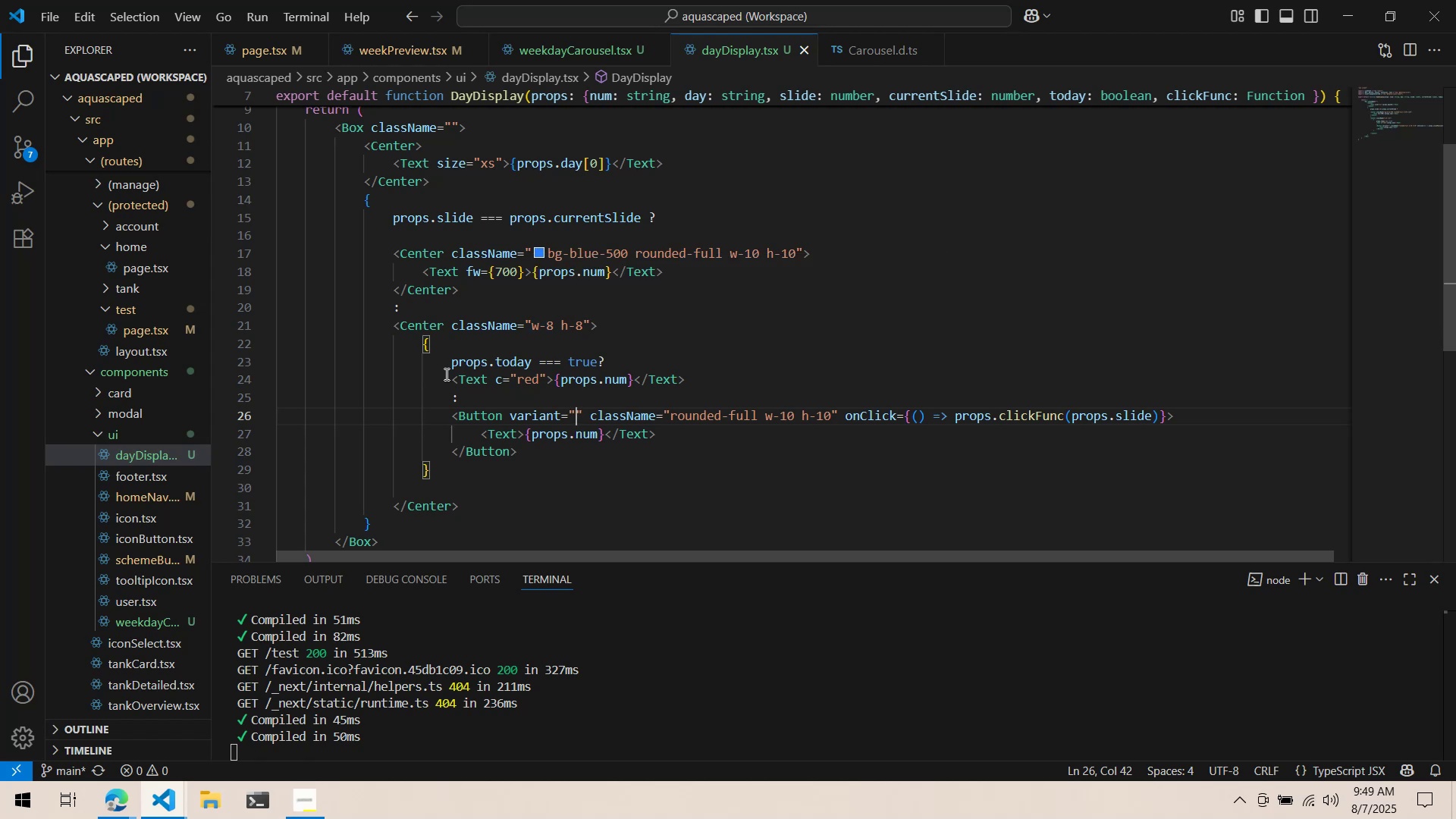 
key(Alt+AltLeft)
 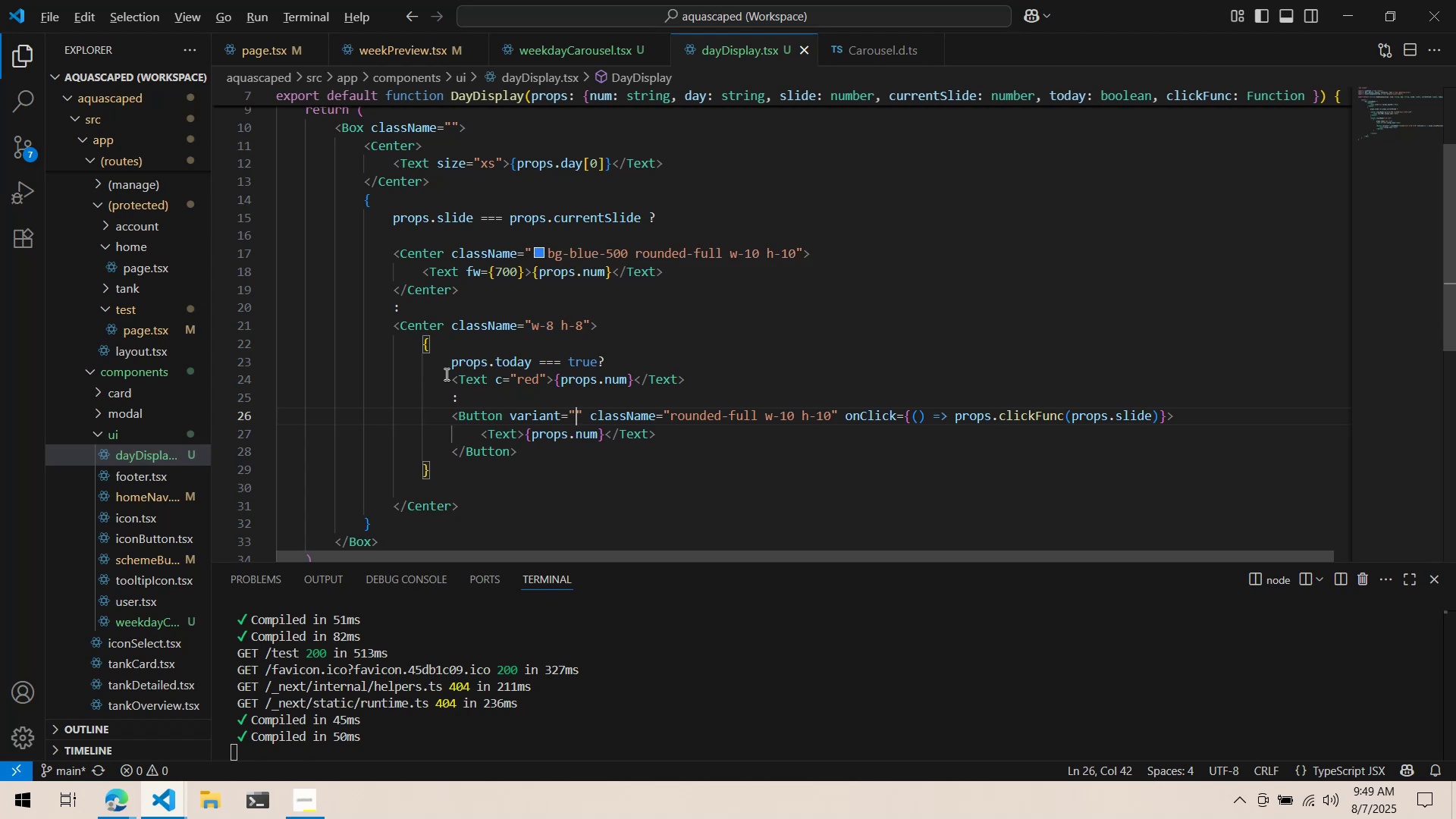 
key(Alt+Tab)
 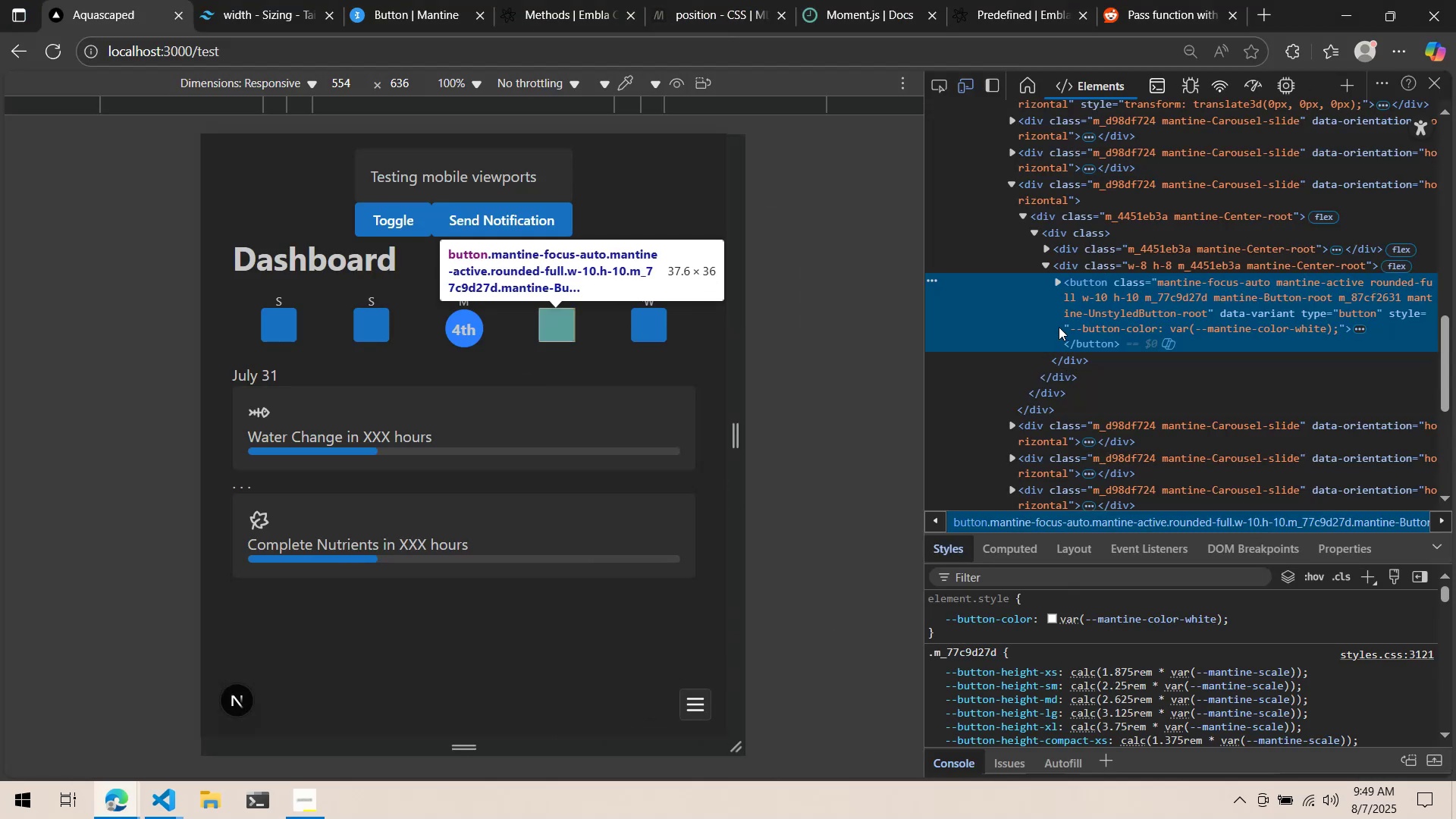 
left_click([1057, 281])
 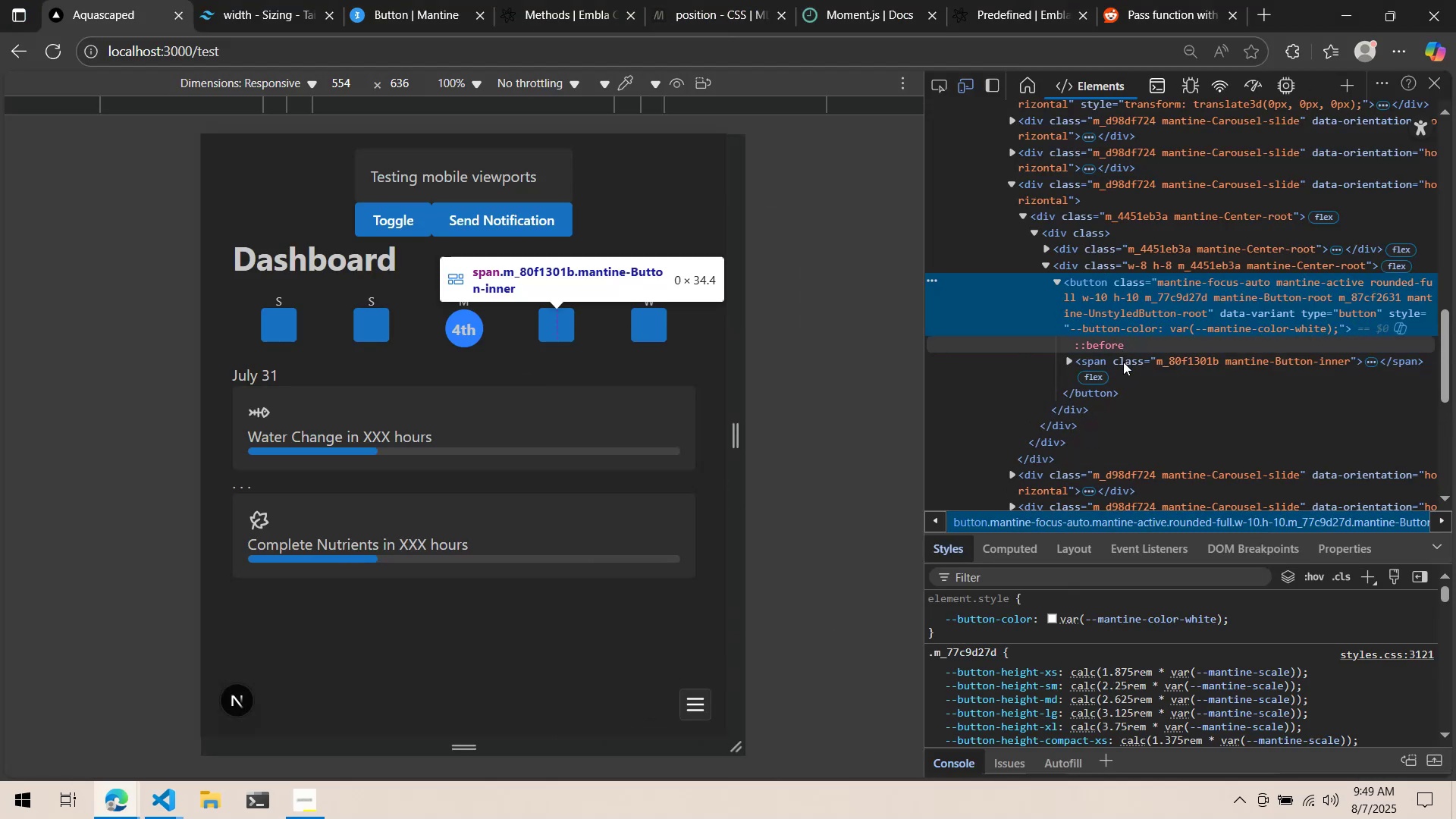 
left_click([1068, 359])
 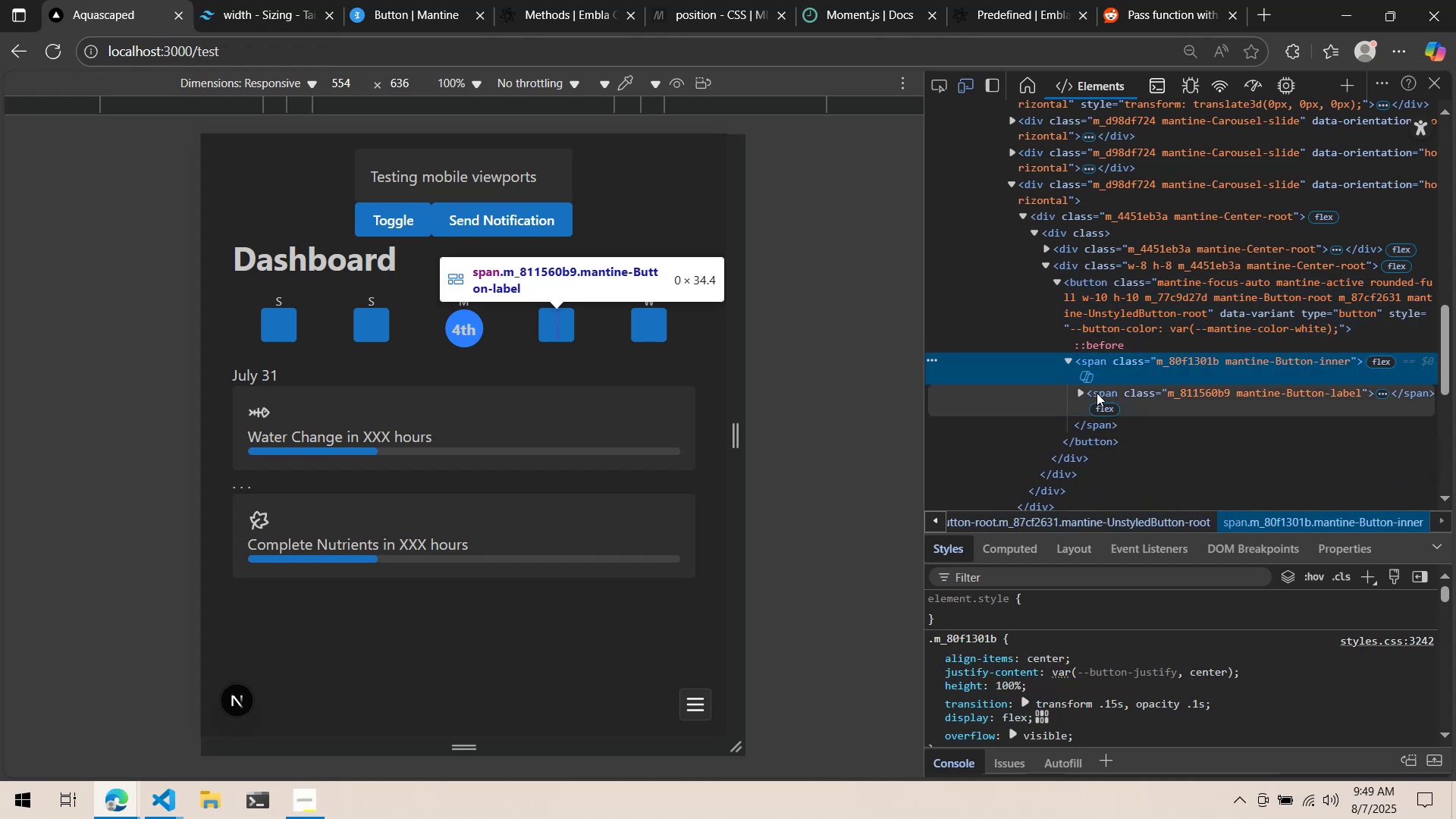 
left_click([1081, 391])
 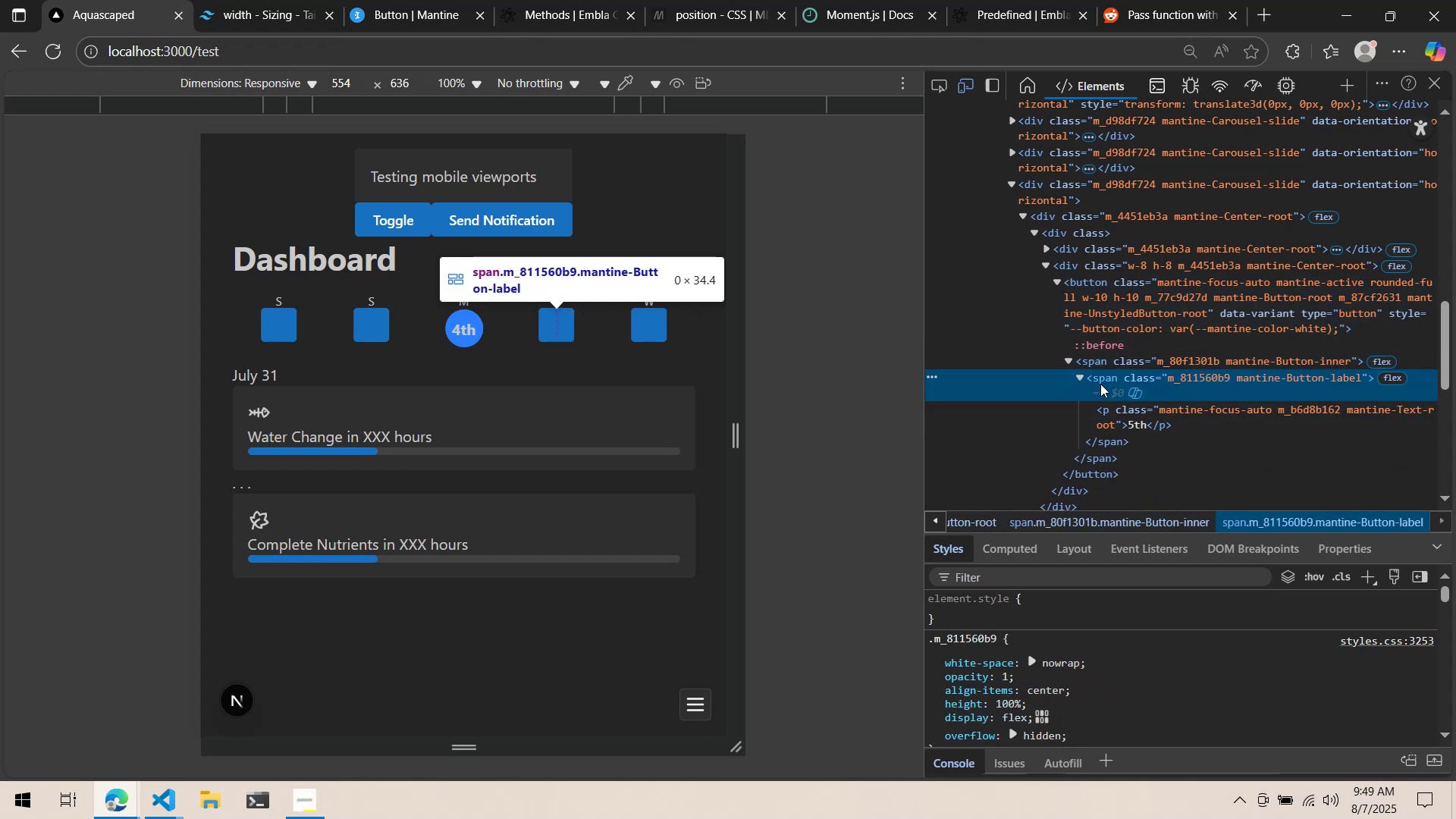 
left_click([1078, 362])
 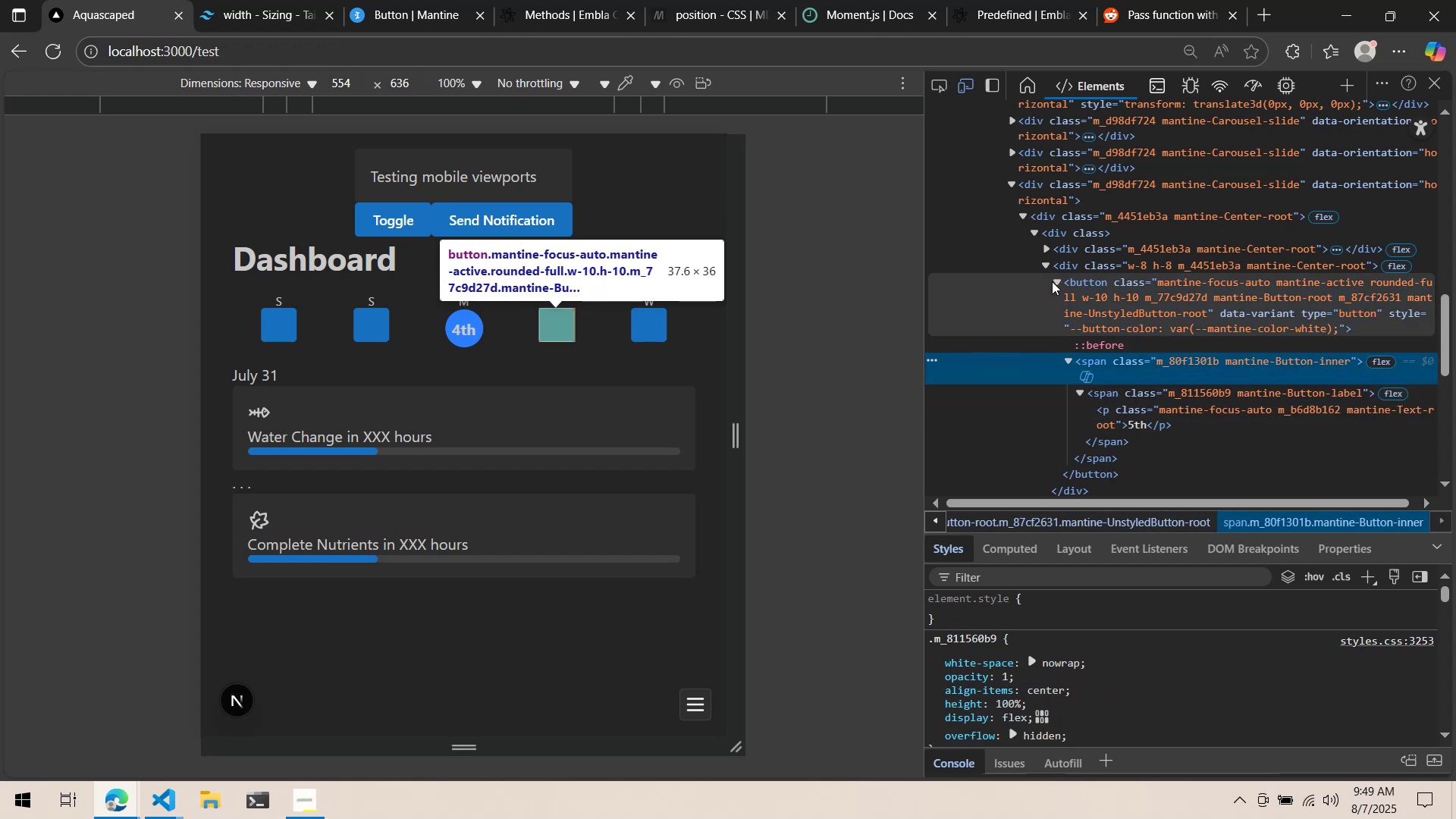 
left_click([1059, 284])
 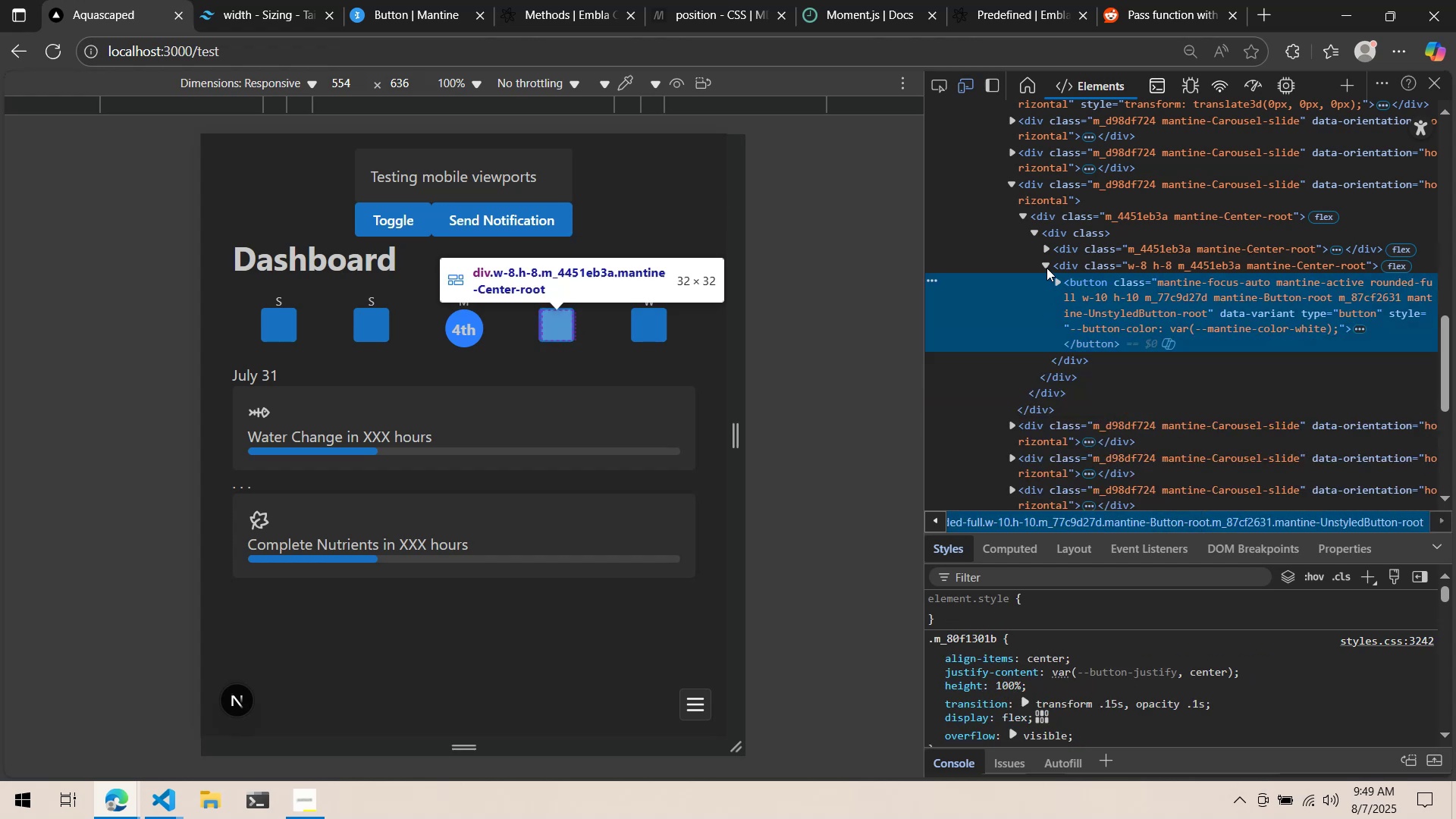 
left_click([1046, 266])
 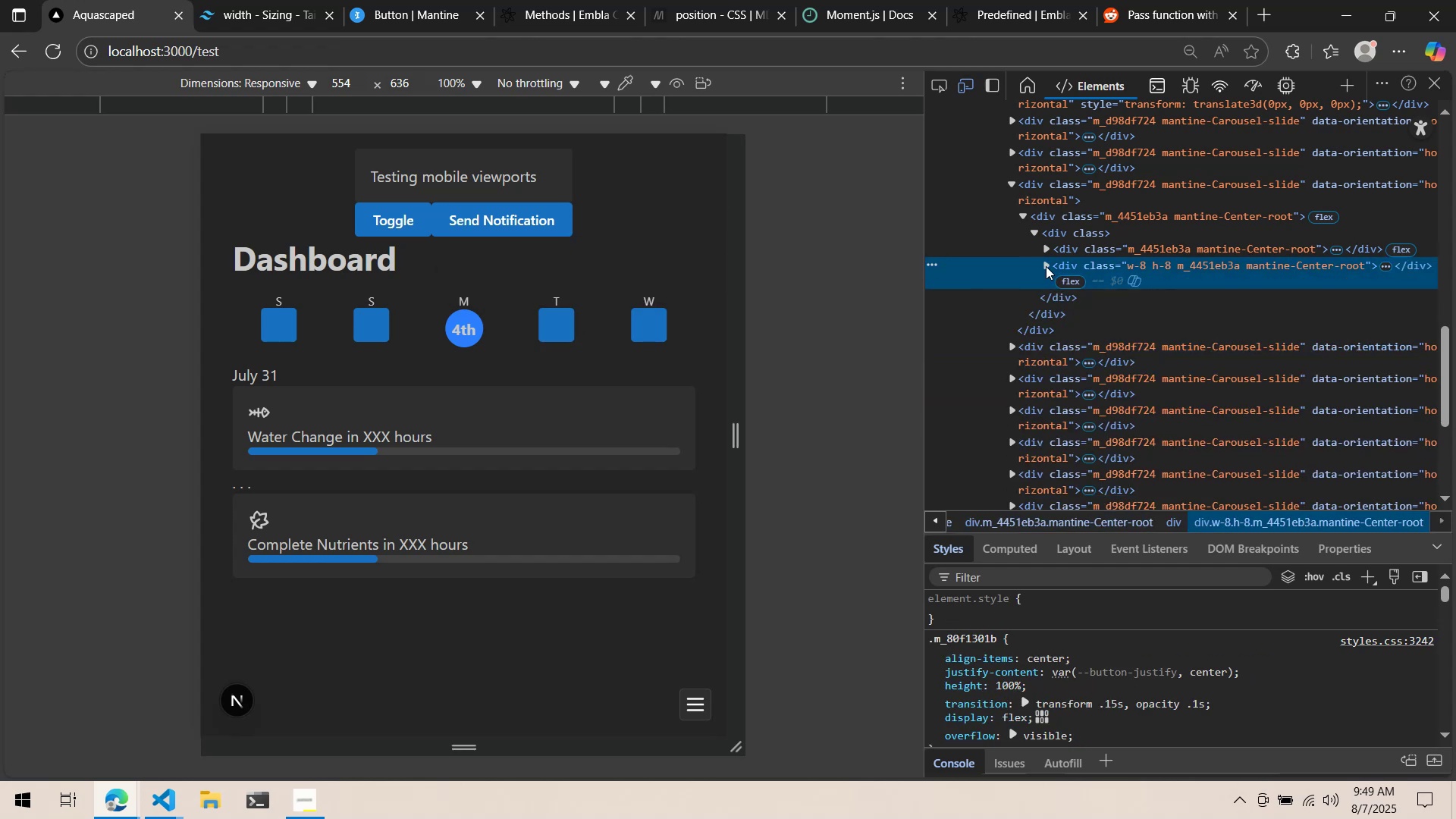 
key(Alt+Tab)
 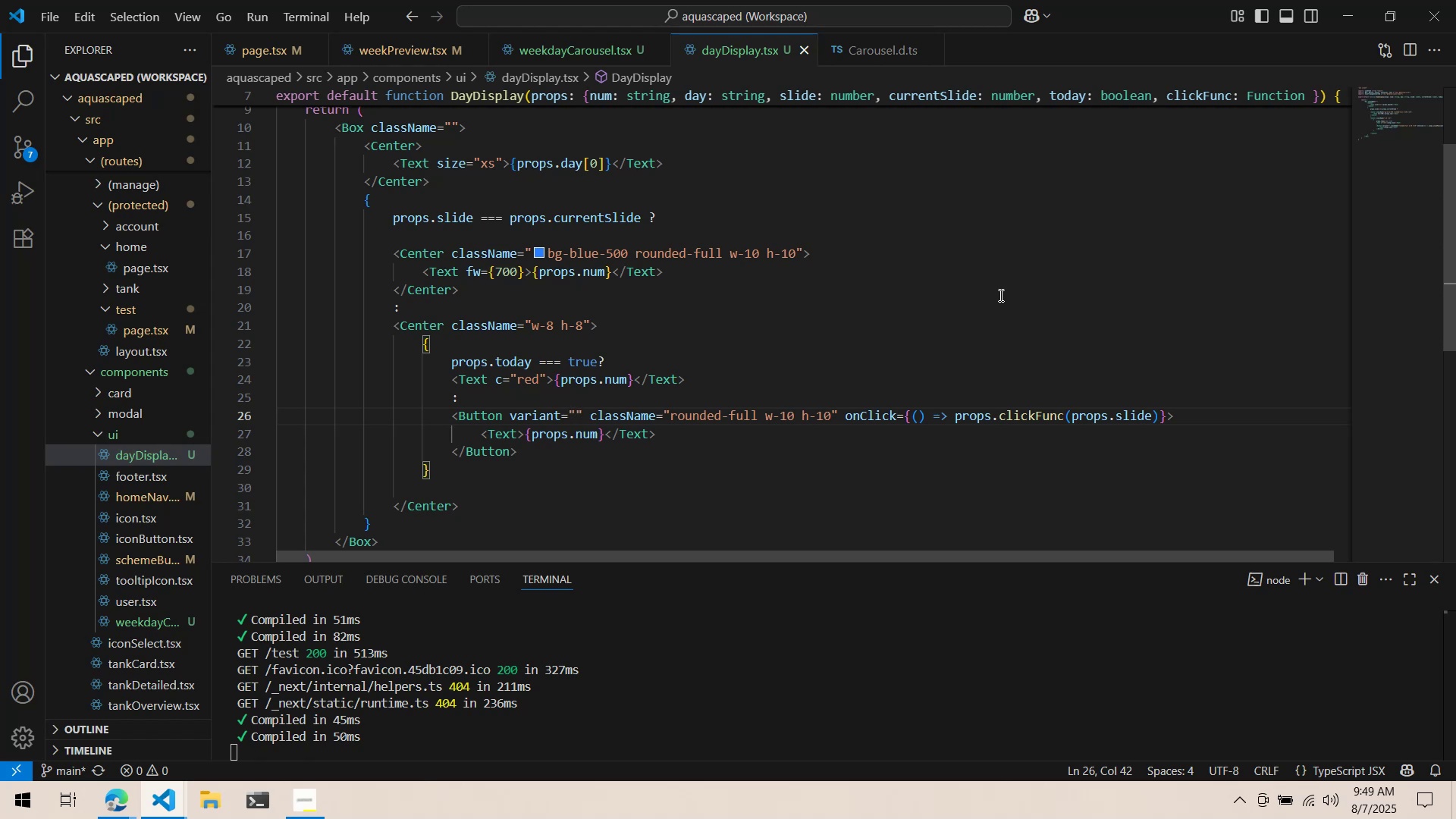 
wait(21.18)
 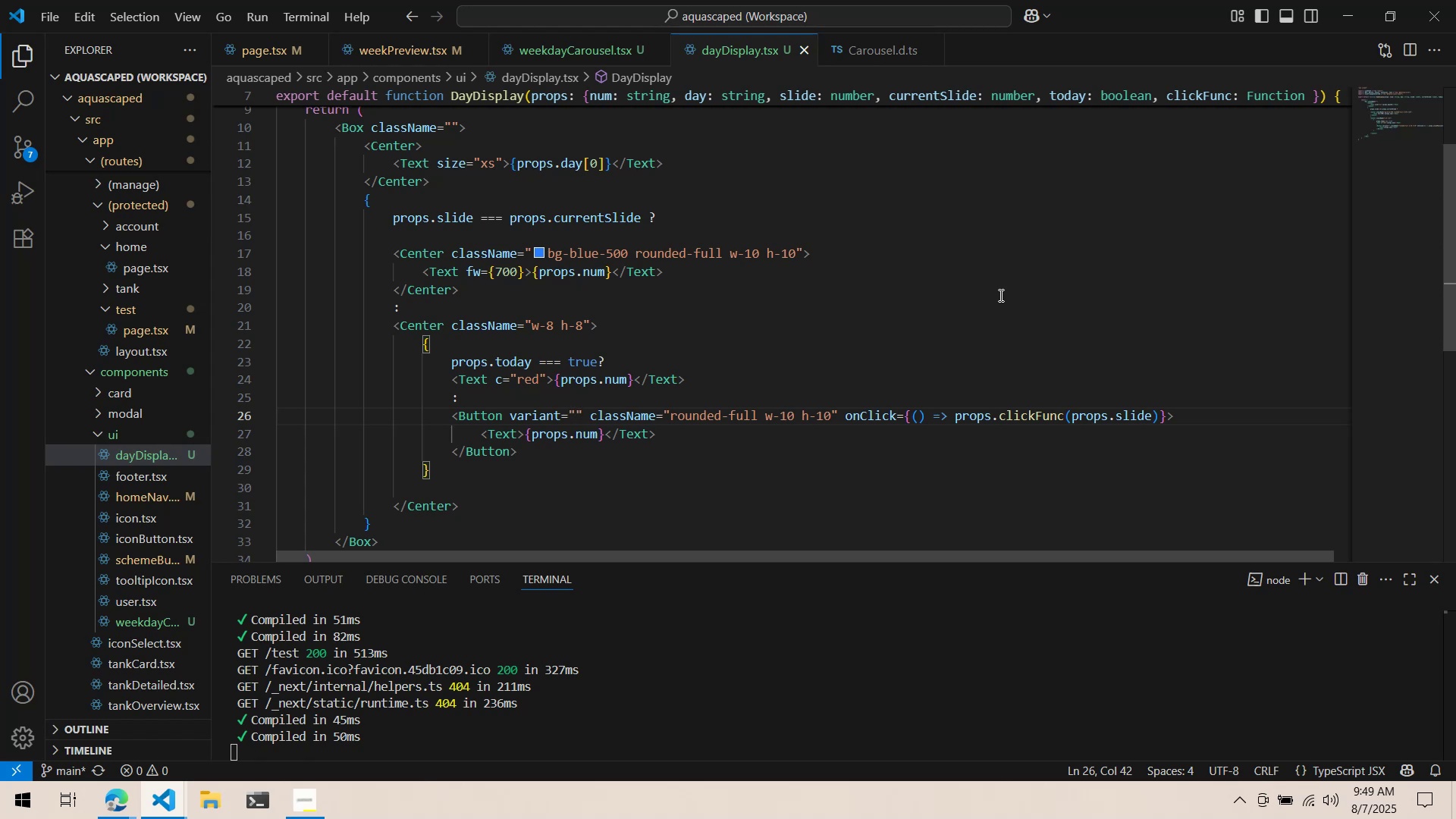 
right_click([997, 290])
 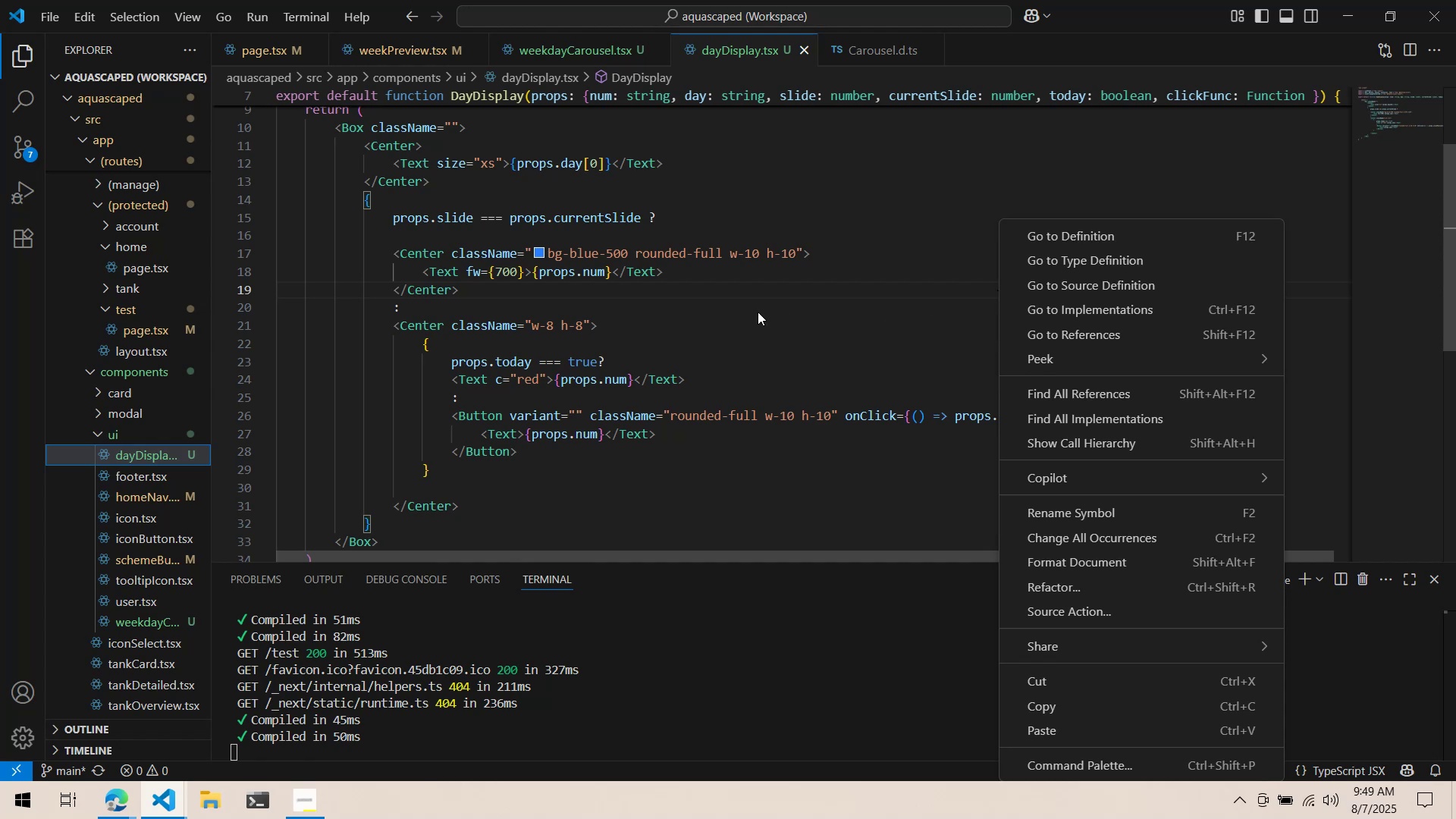 
left_click([746, 309])
 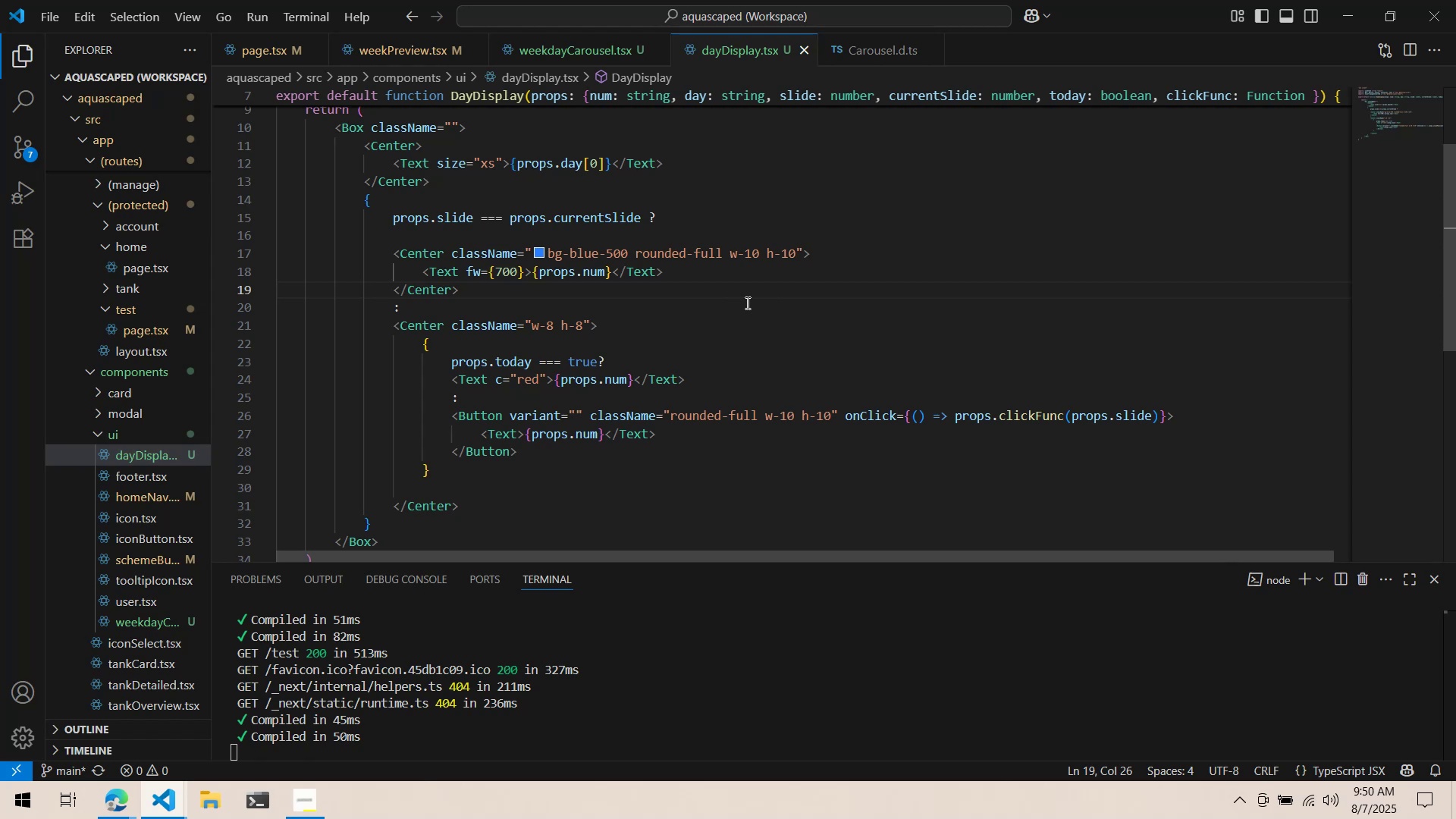 
wait(35.07)
 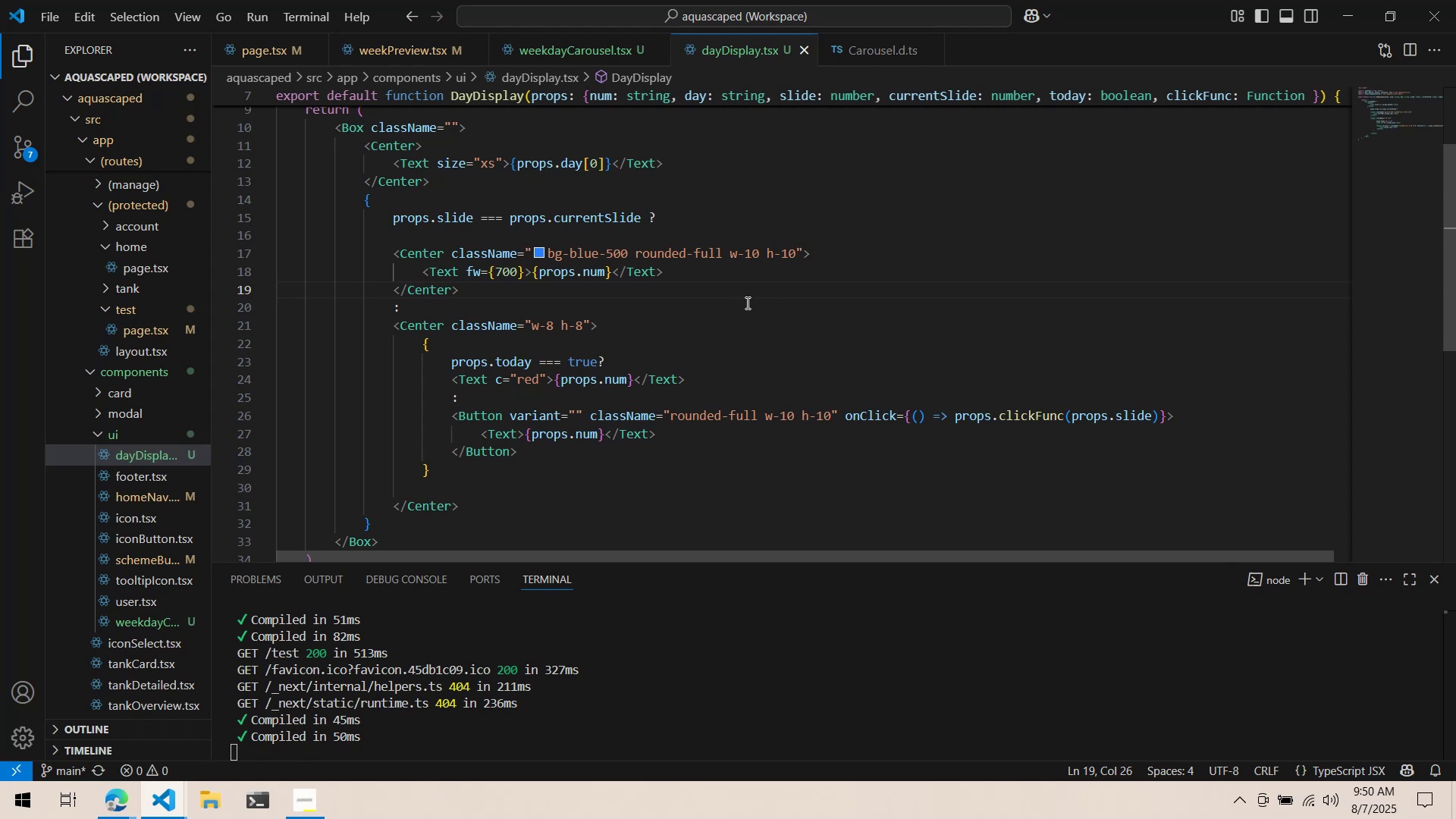 
right_click([745, 303])
 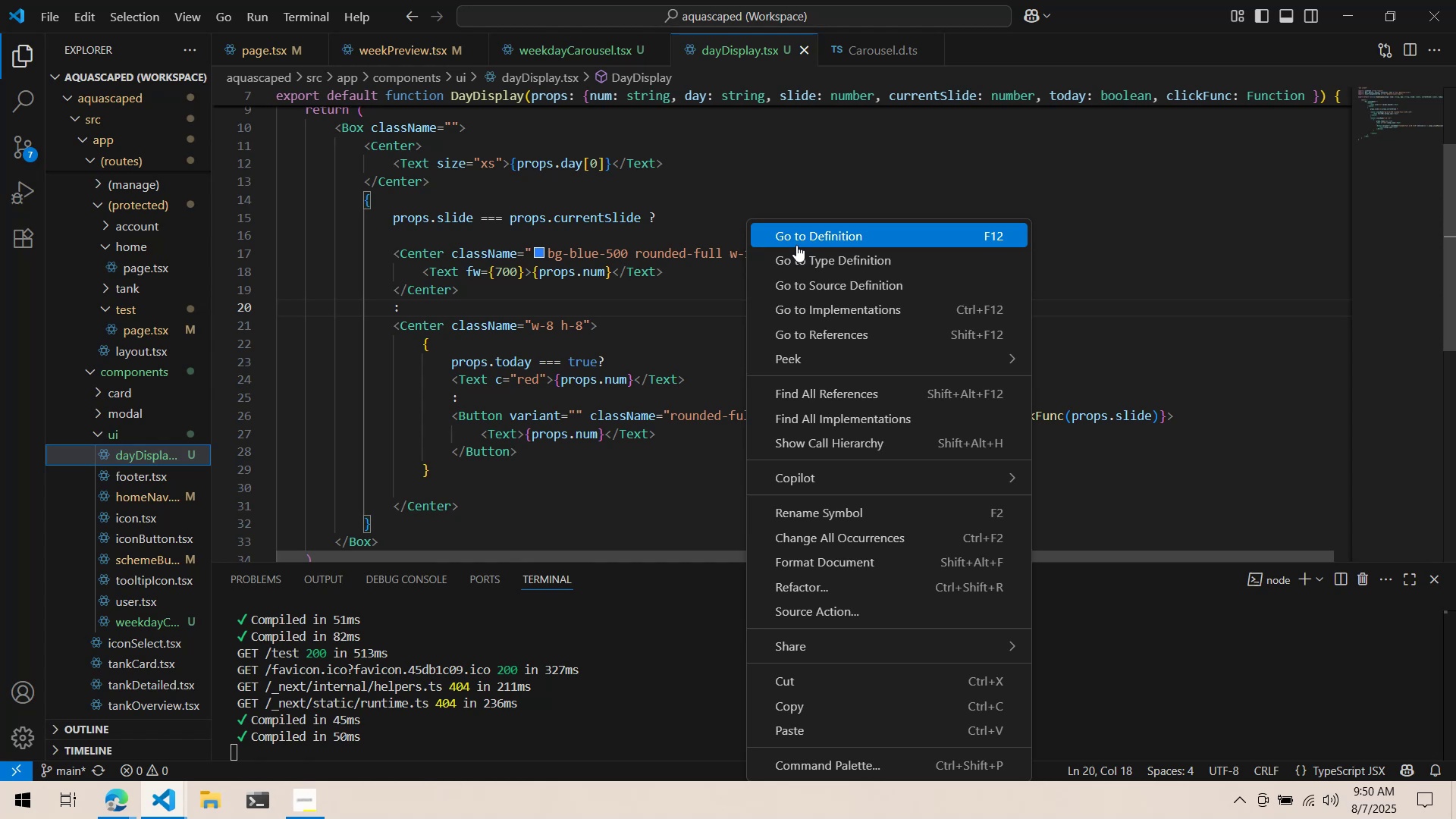 
wait(16.73)
 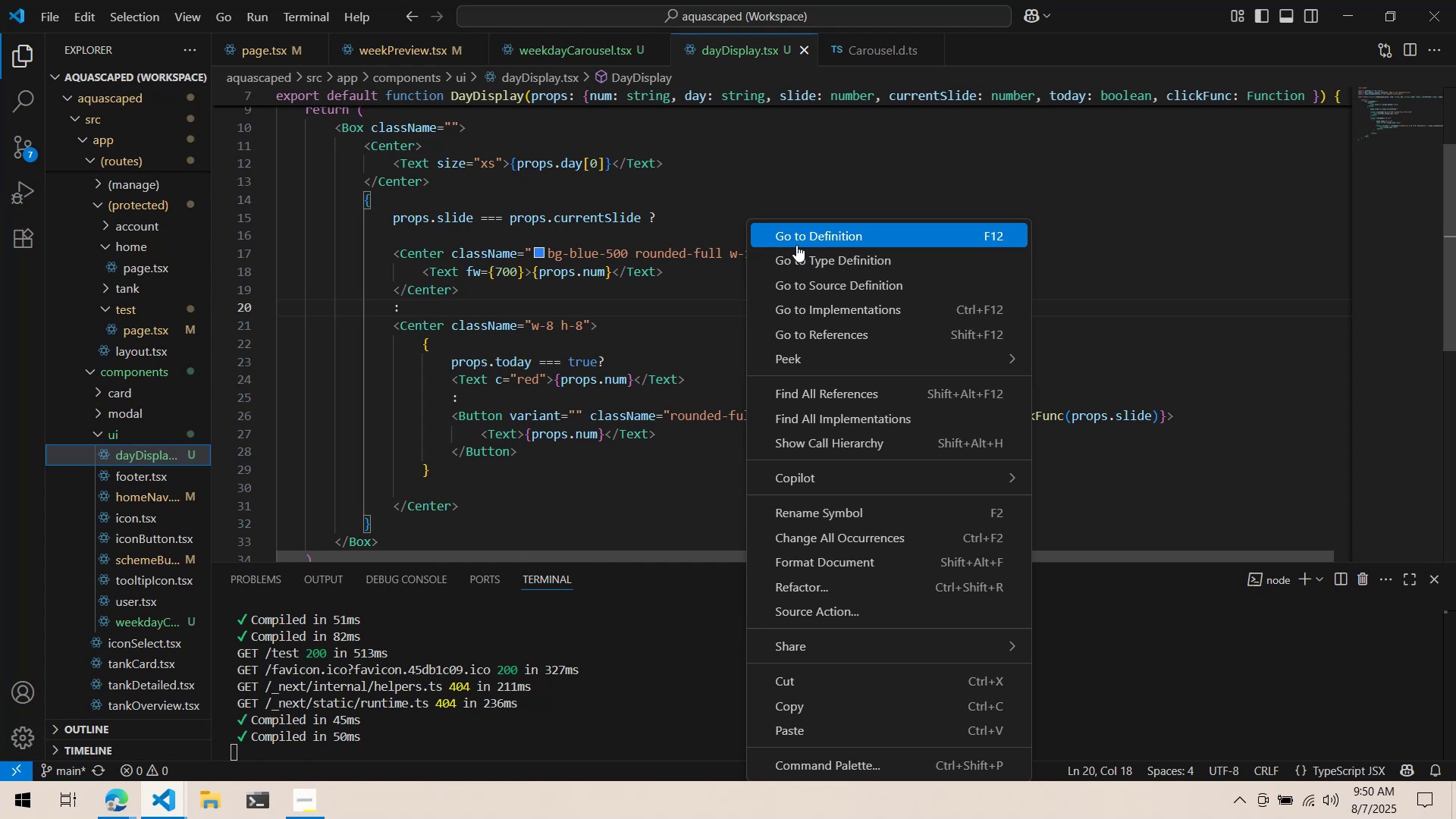 
left_click([694, 262])
 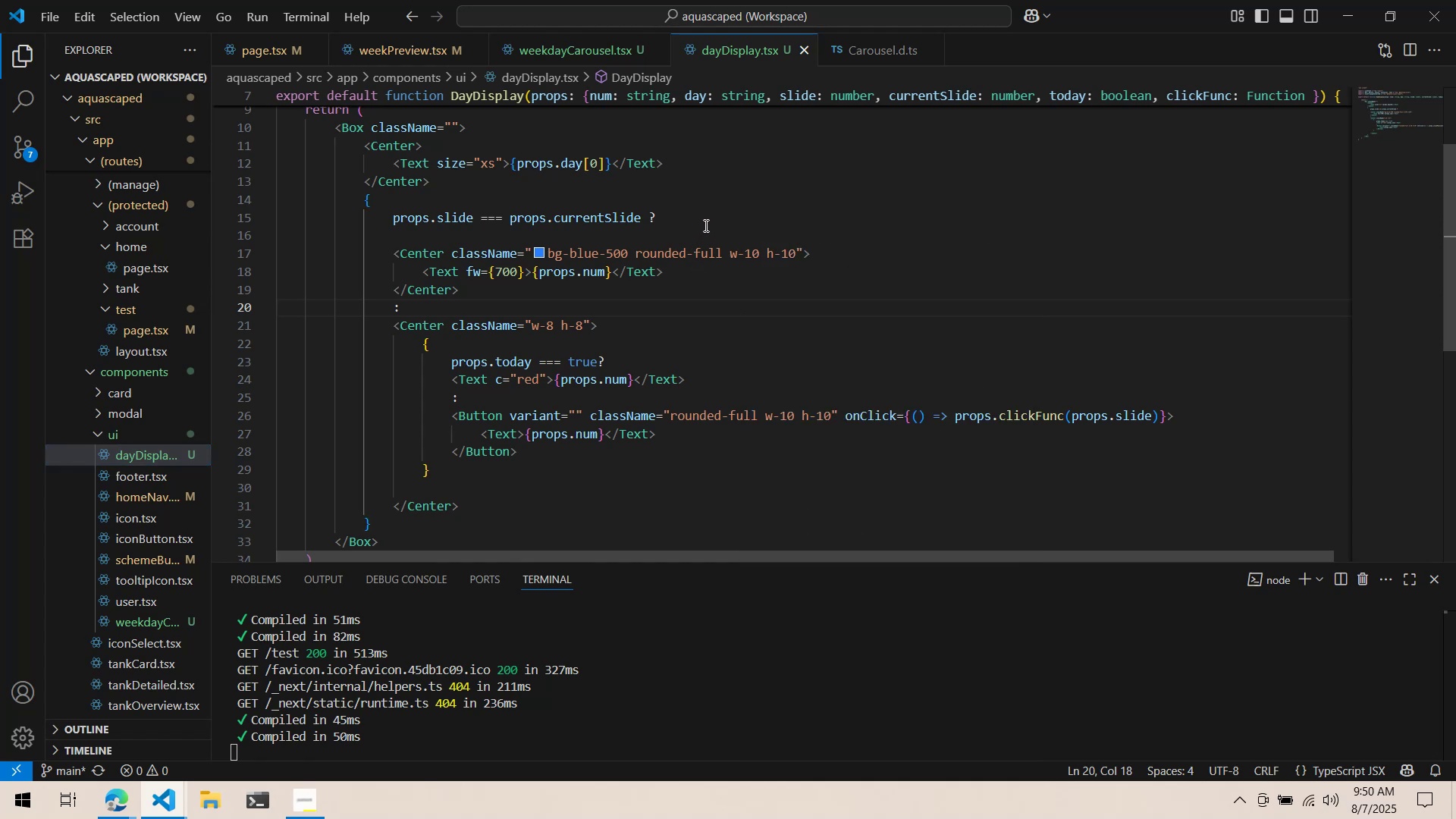 
key(Alt+AltLeft)
 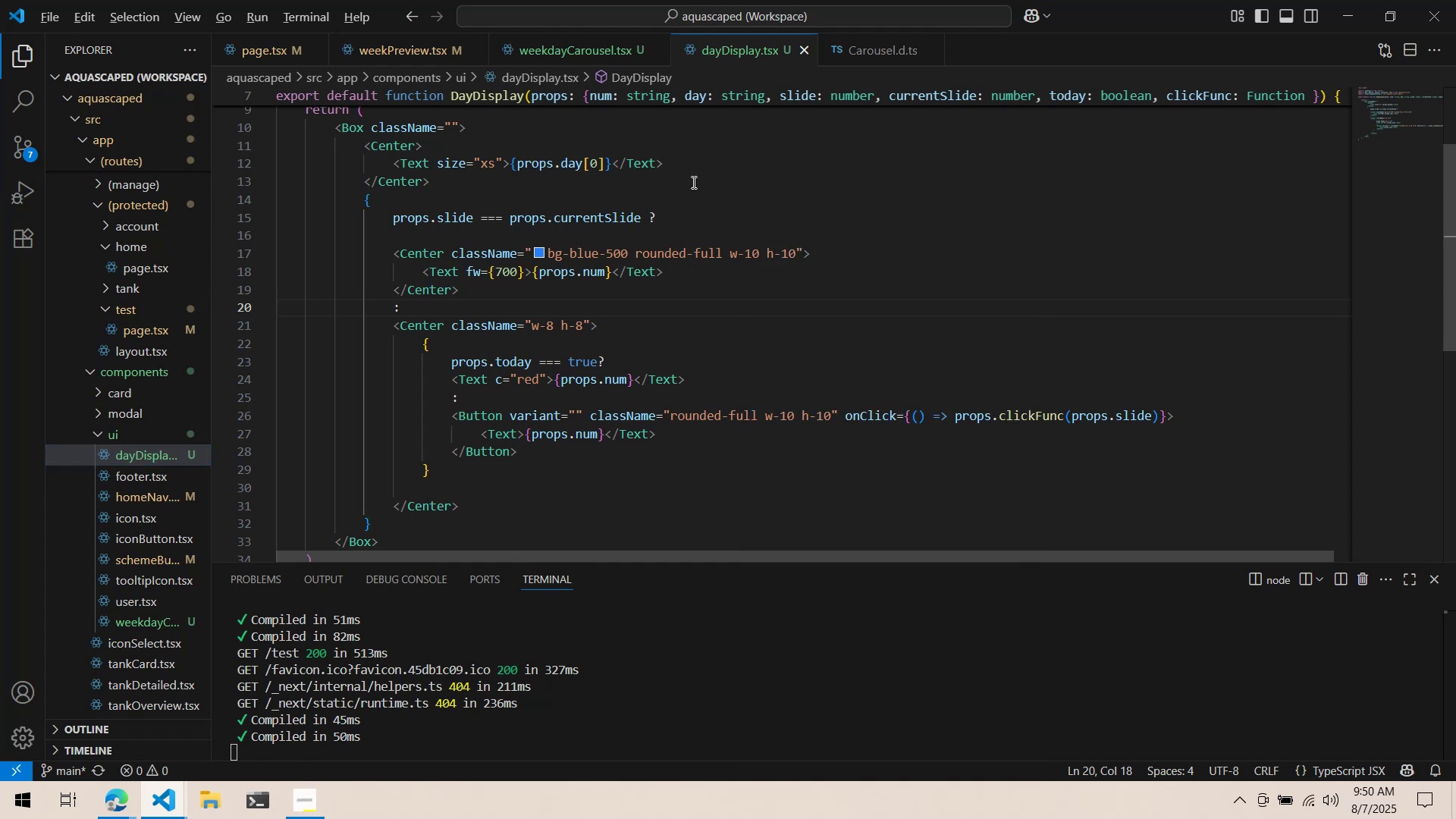 
key(Alt+Tab)
 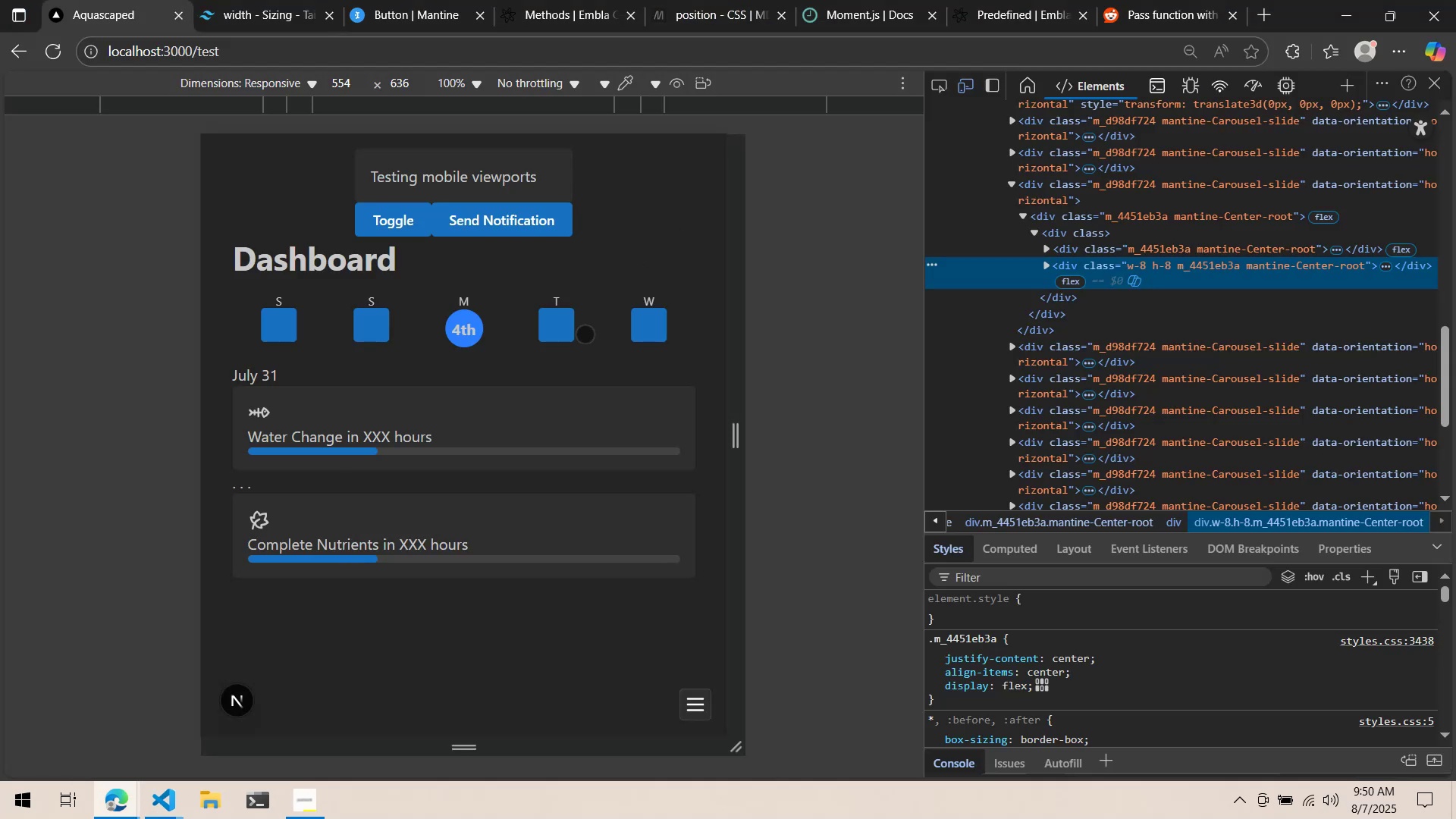 
left_click([557, 321])
 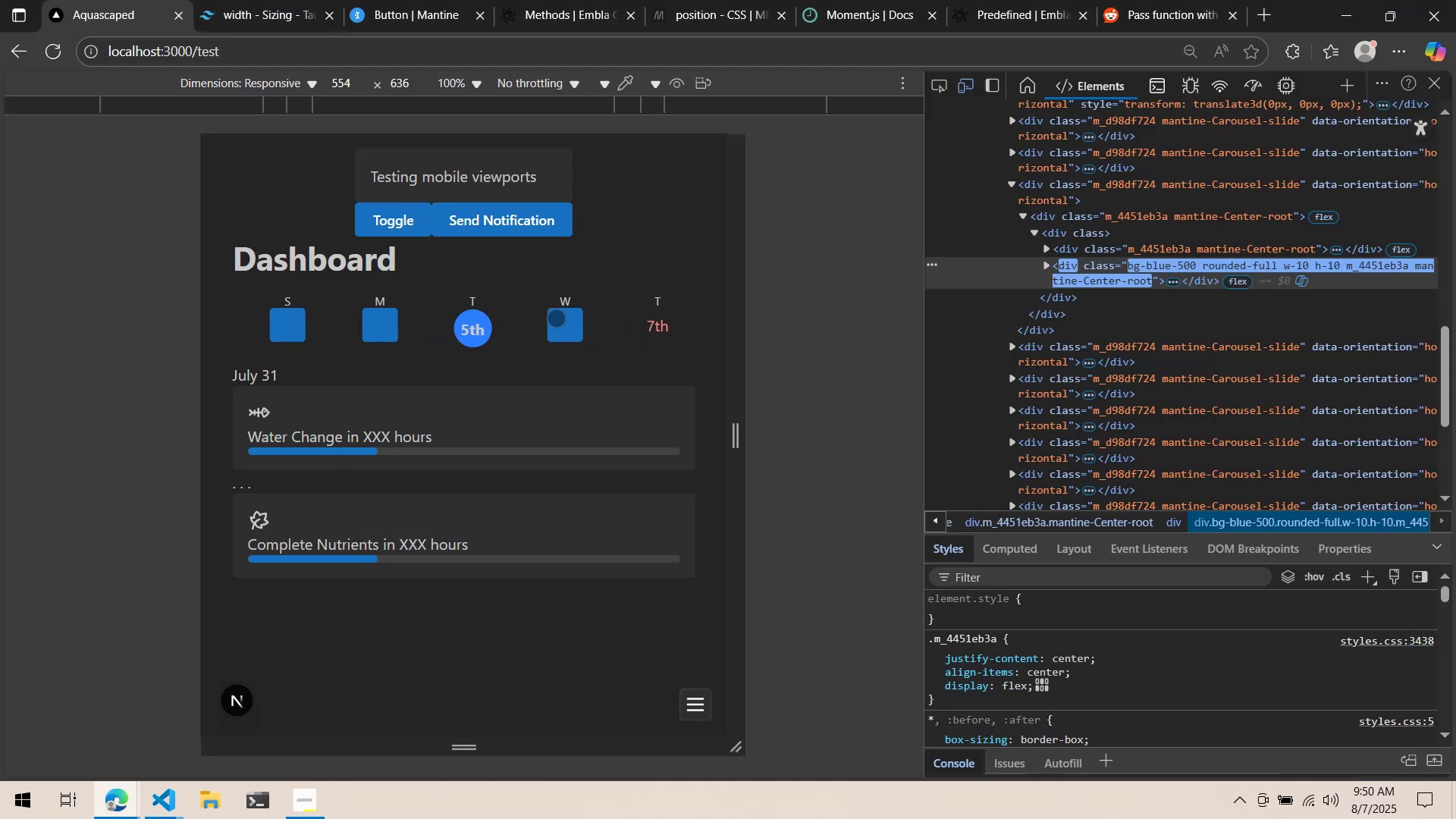 
left_click([556, 318])
 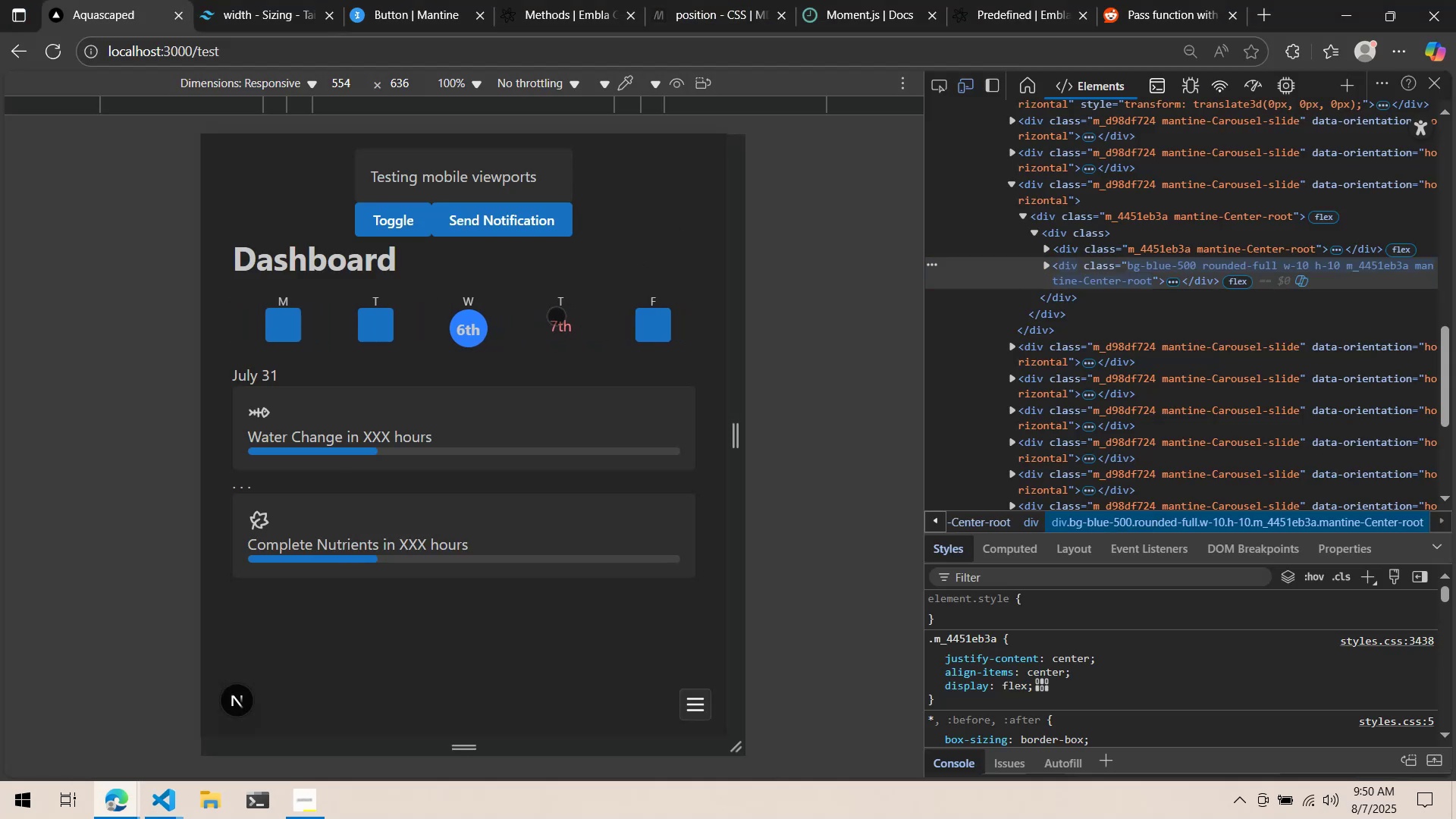 
left_click([556, 315])
 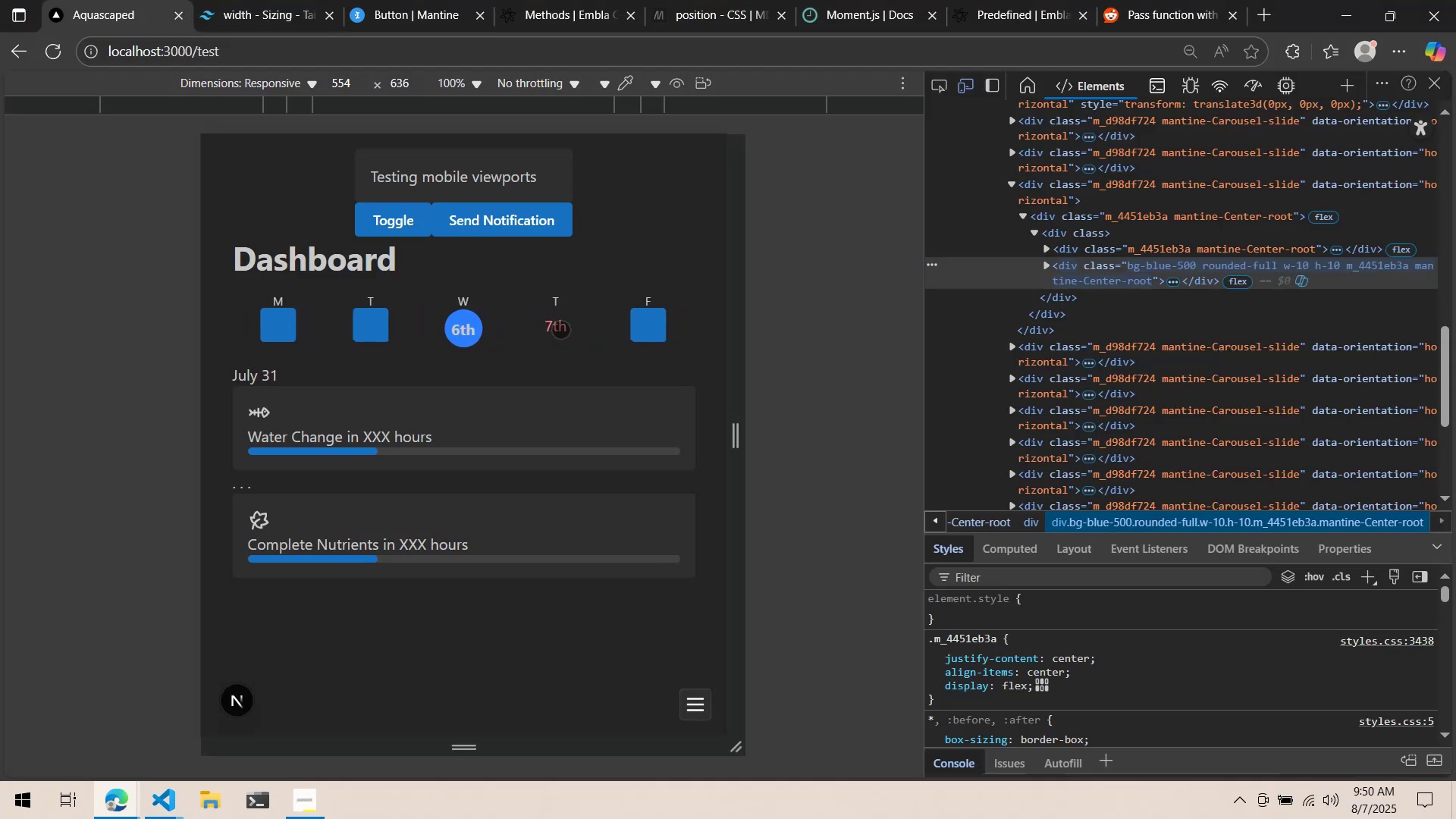 
key(Alt+AltLeft)
 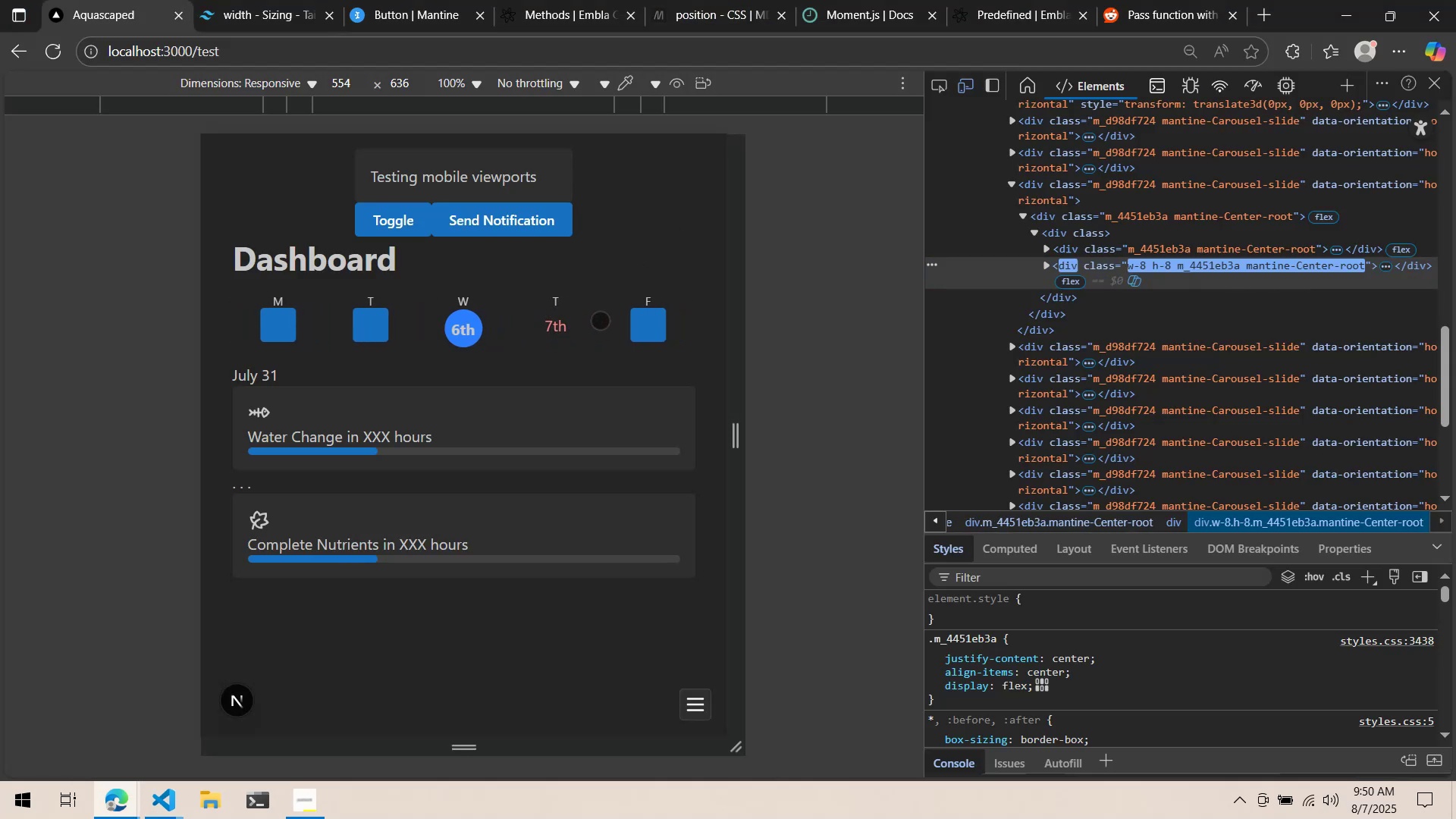 
key(Alt+Tab)
 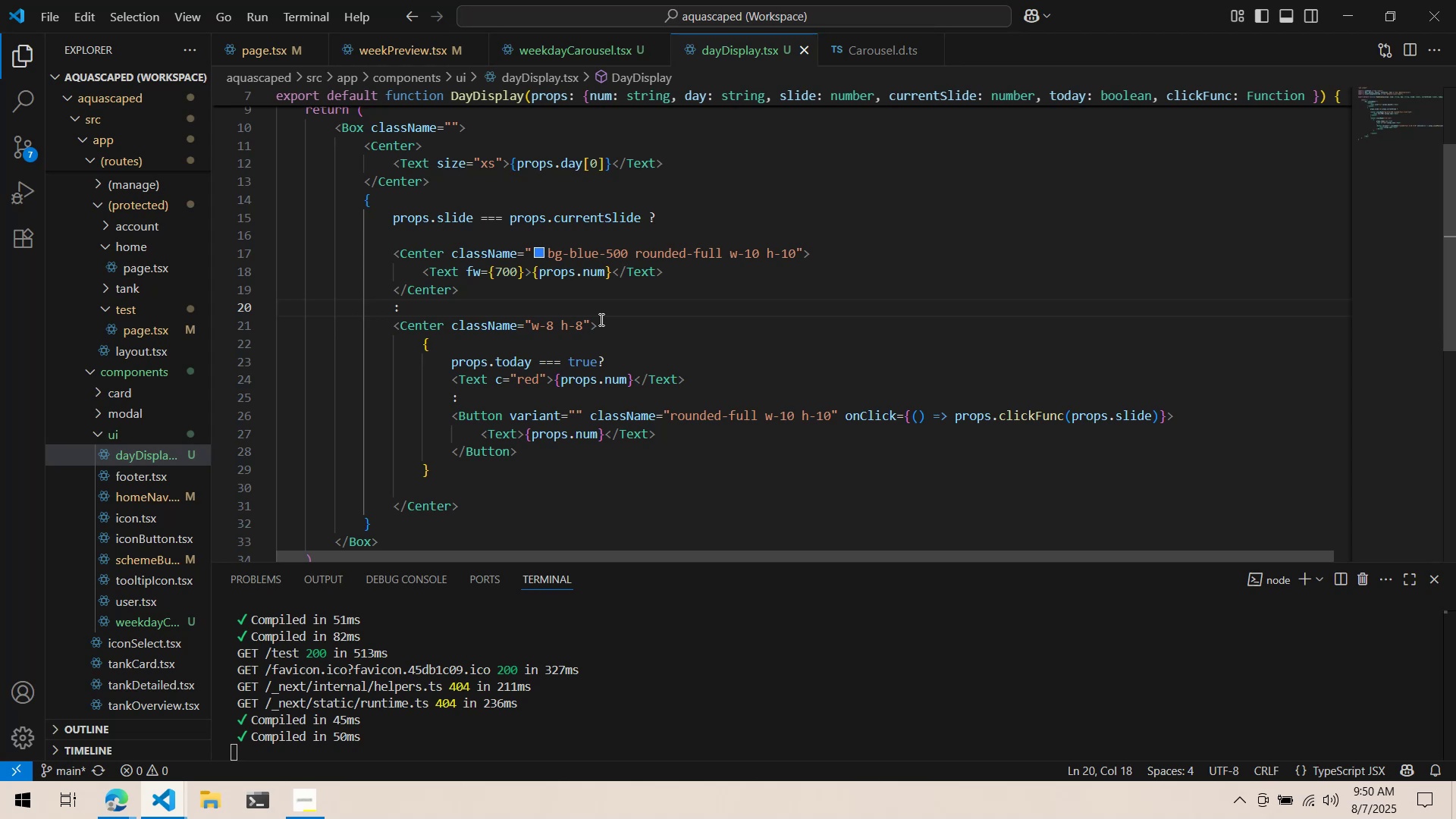 
wait(7.83)
 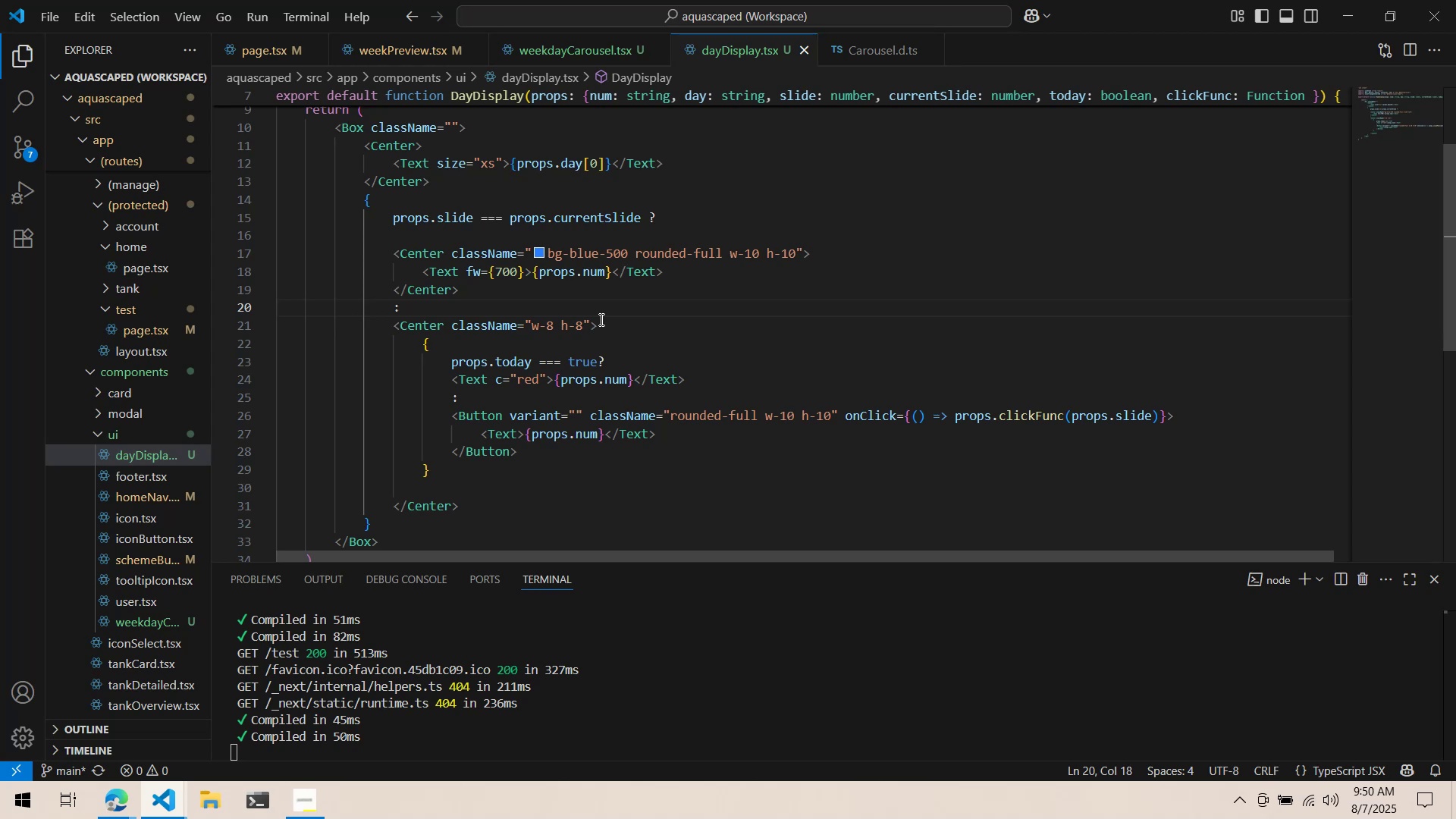 
mouse_move([1059, 413])
 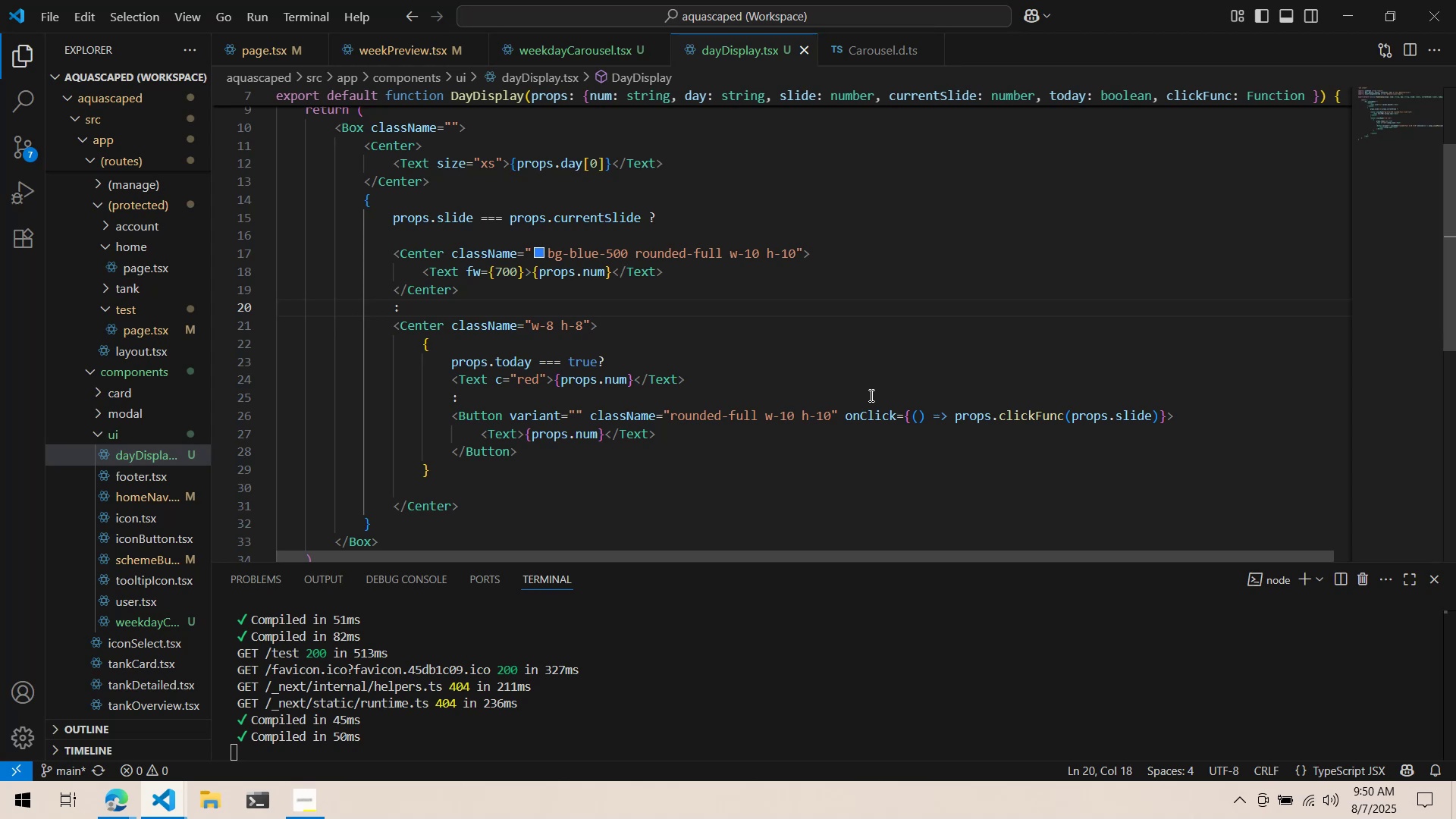 
wait(8.66)
 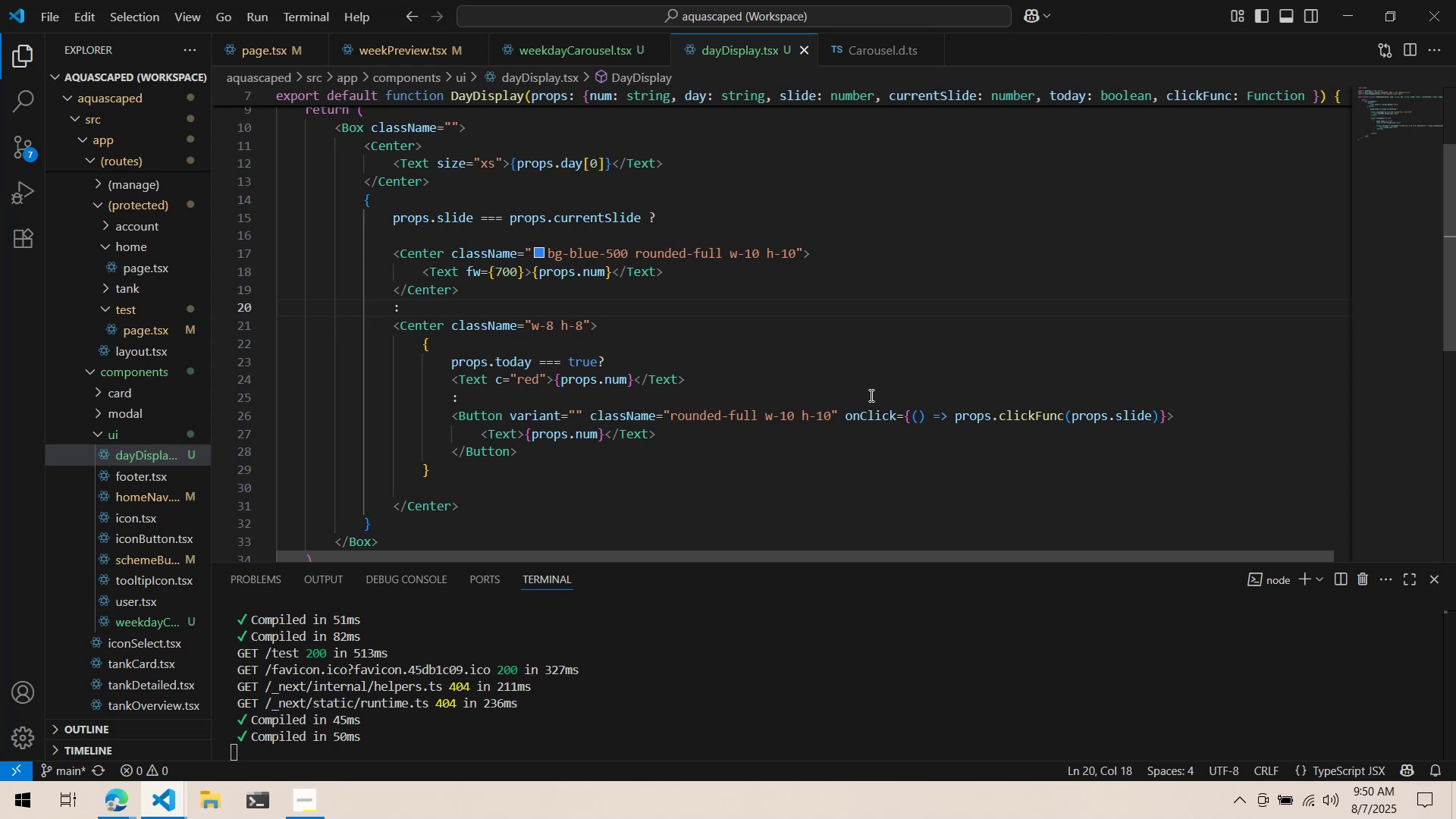 
key(Alt+AltLeft)
 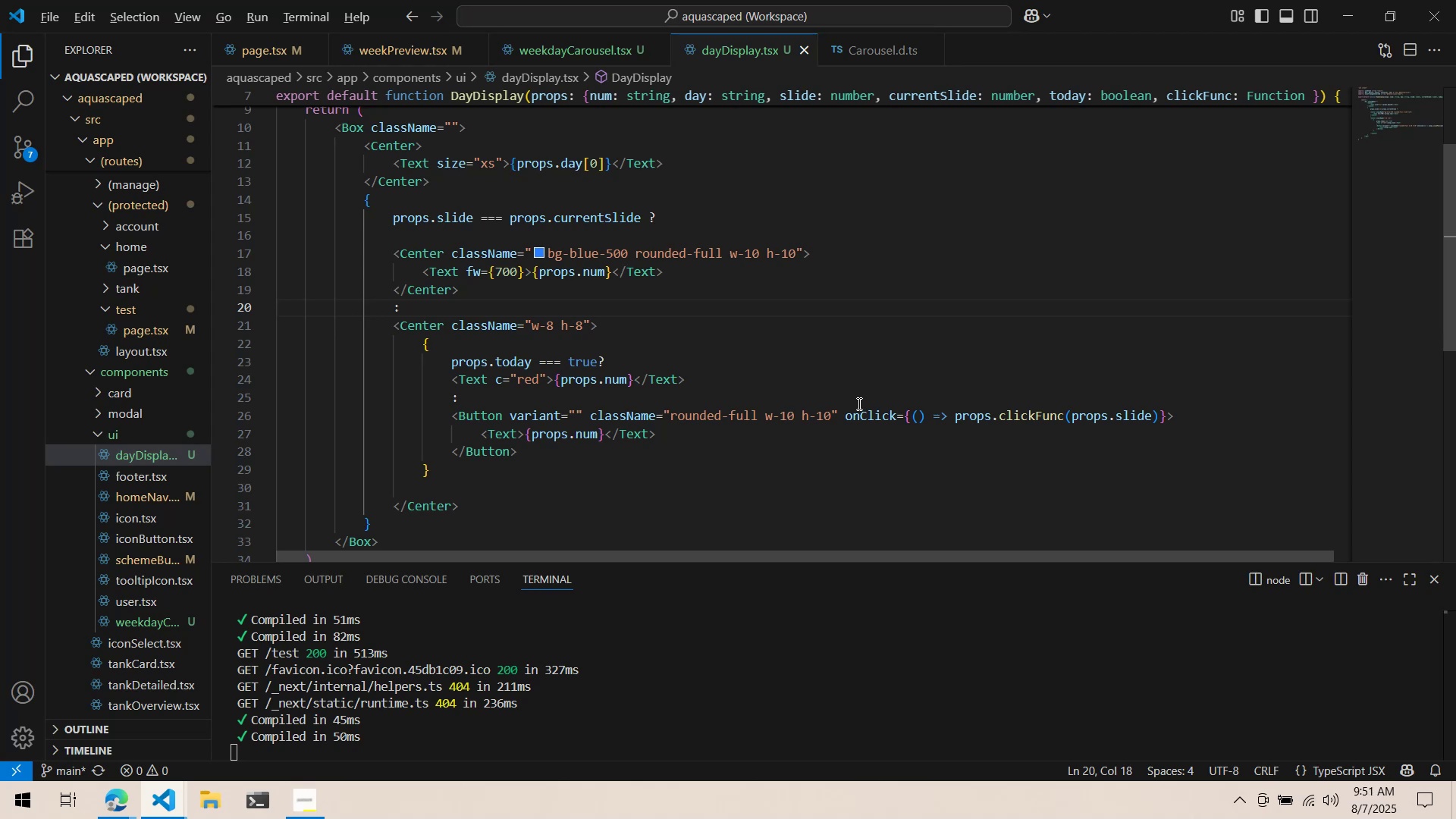 
key(Alt+Tab)
 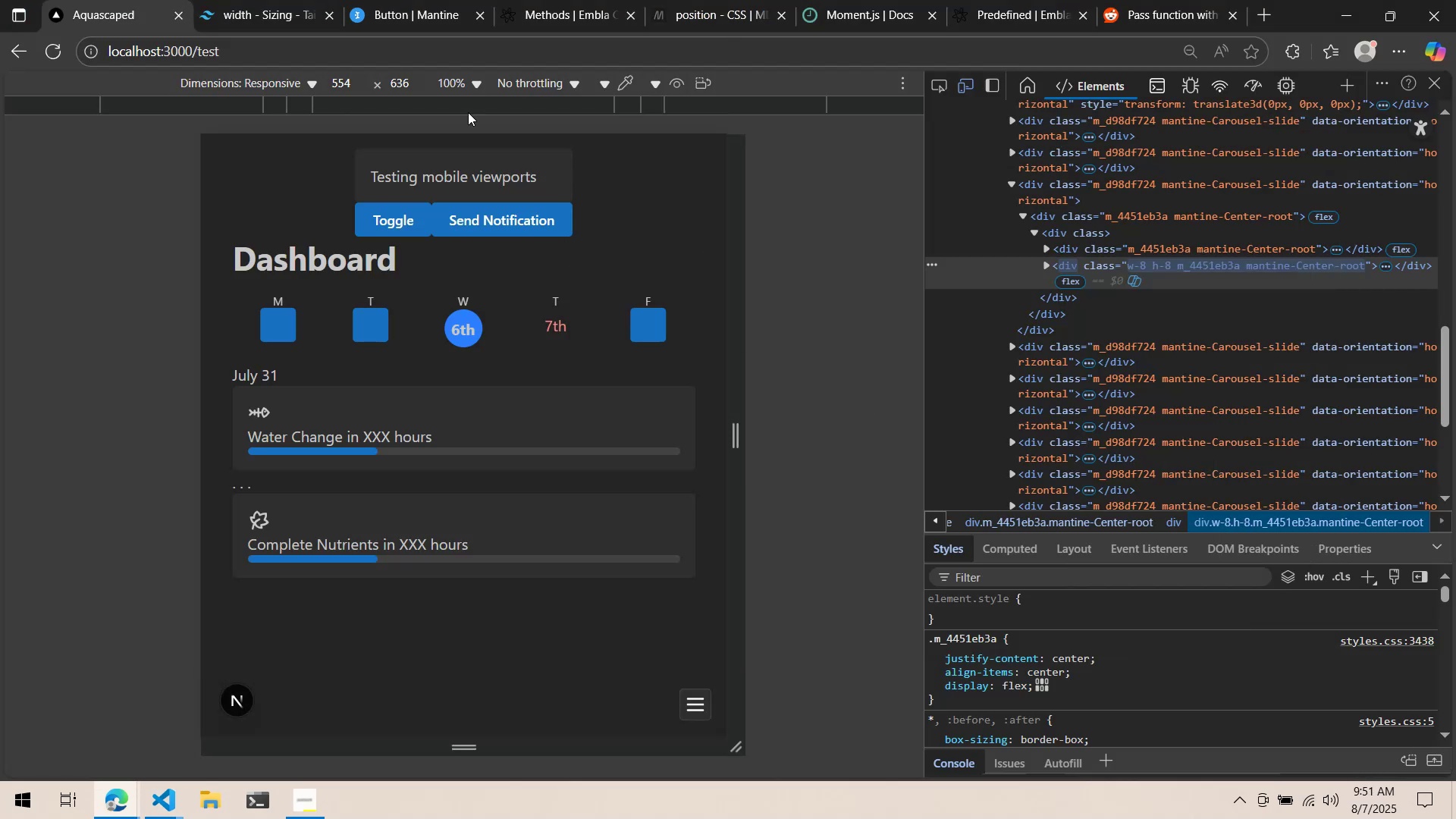 
left_click([402, 0])
 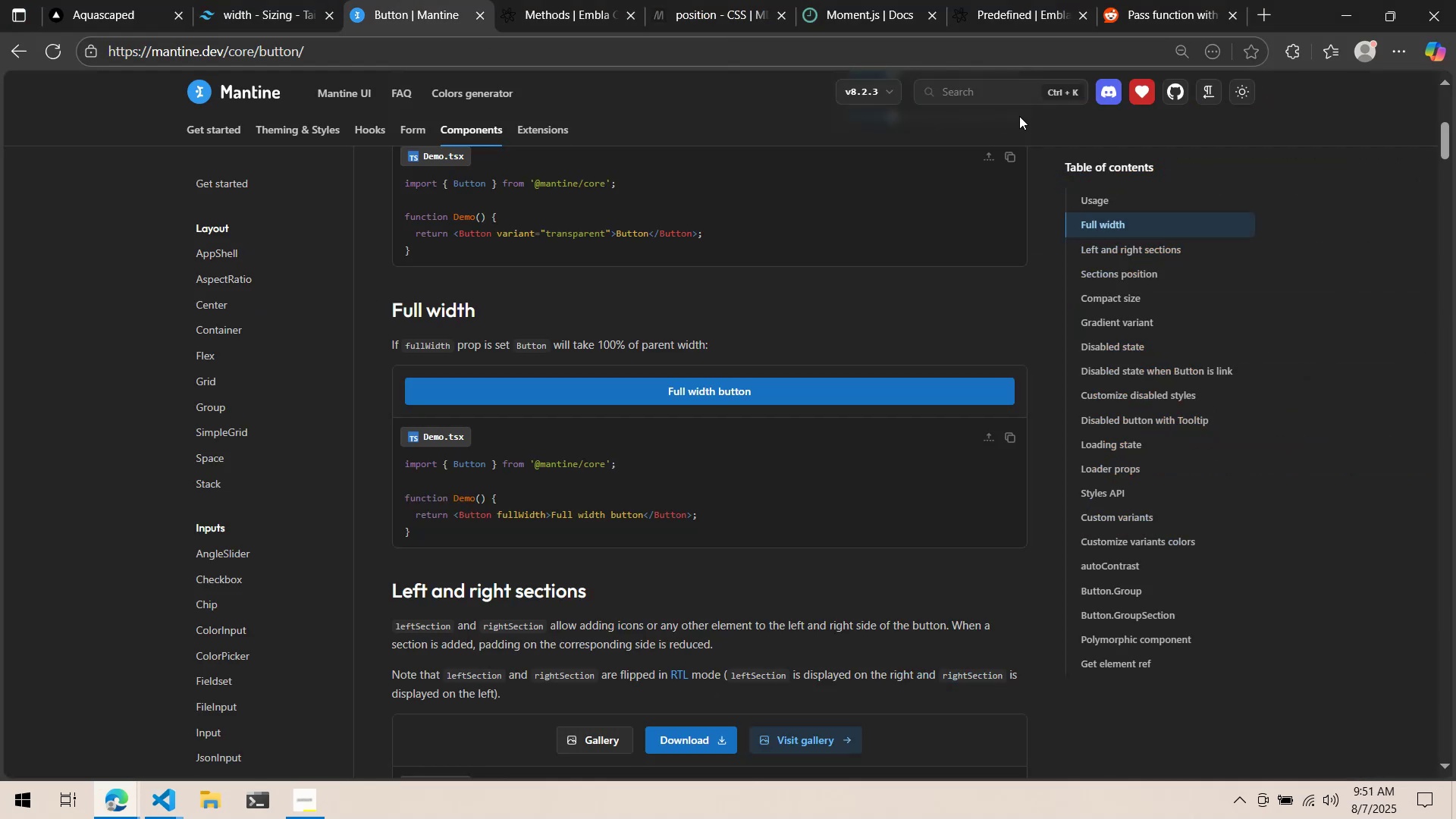 
left_click([1024, 99])
 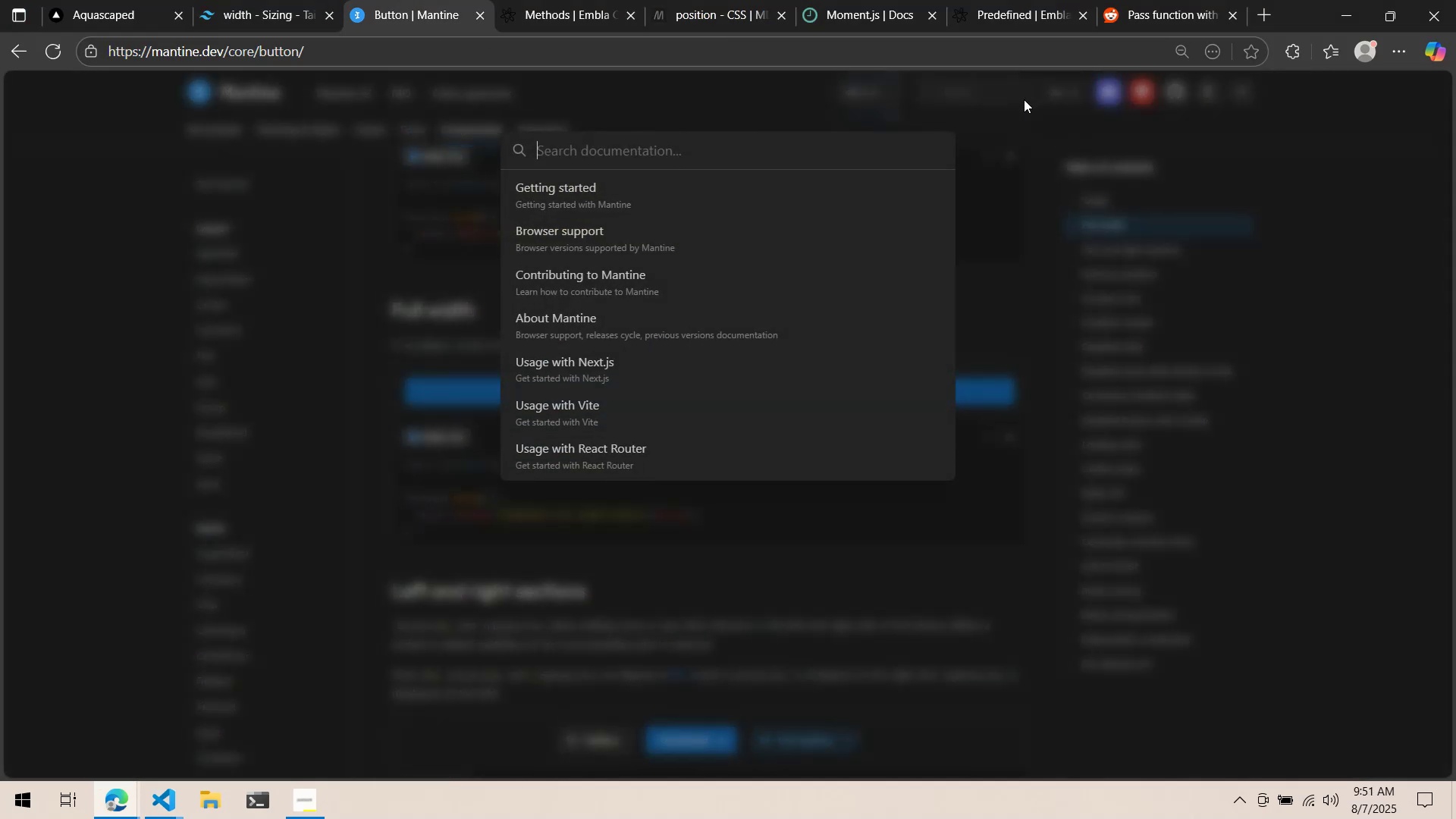 
type(Input)
 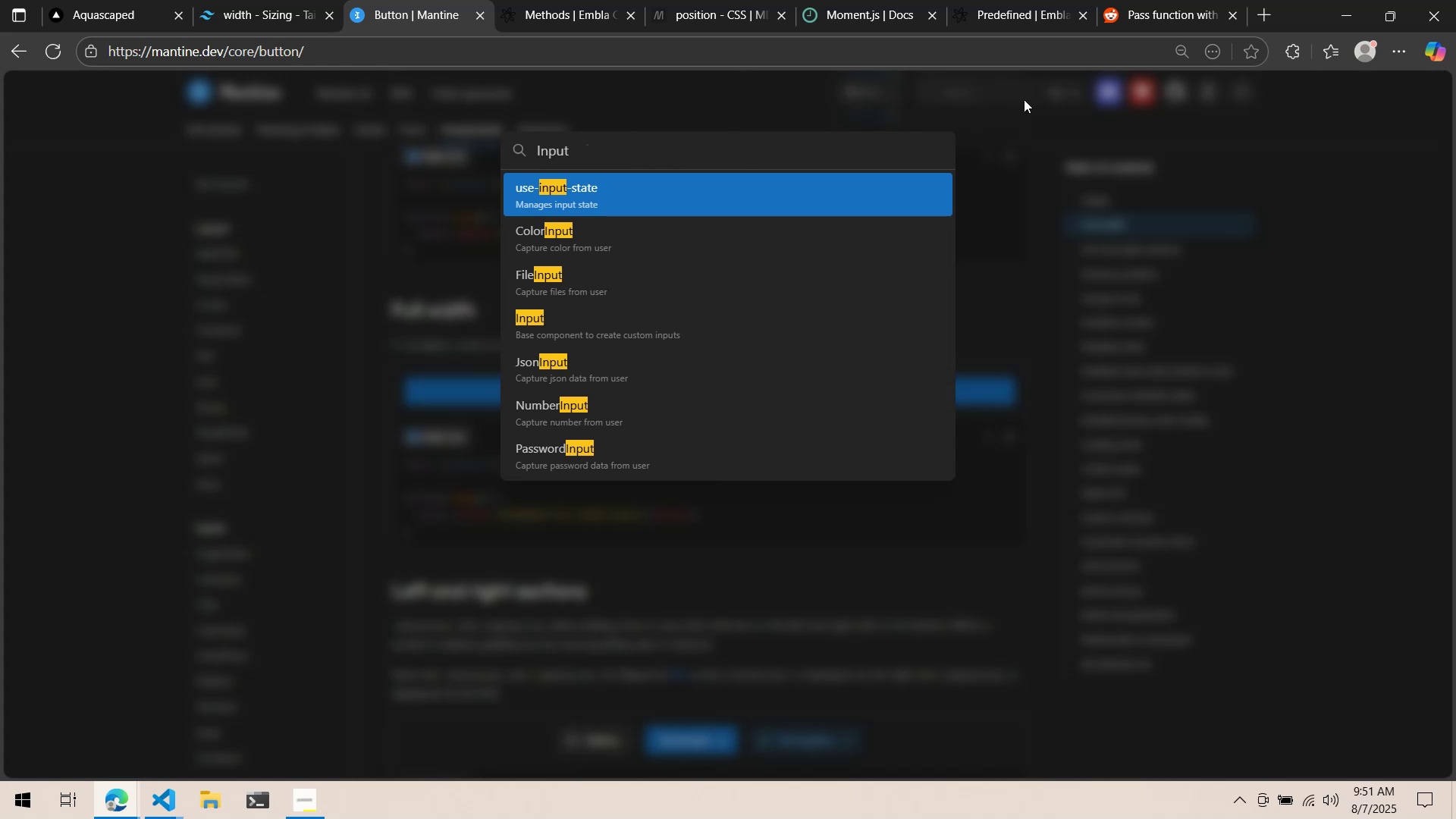 
key(ArrowDown)
 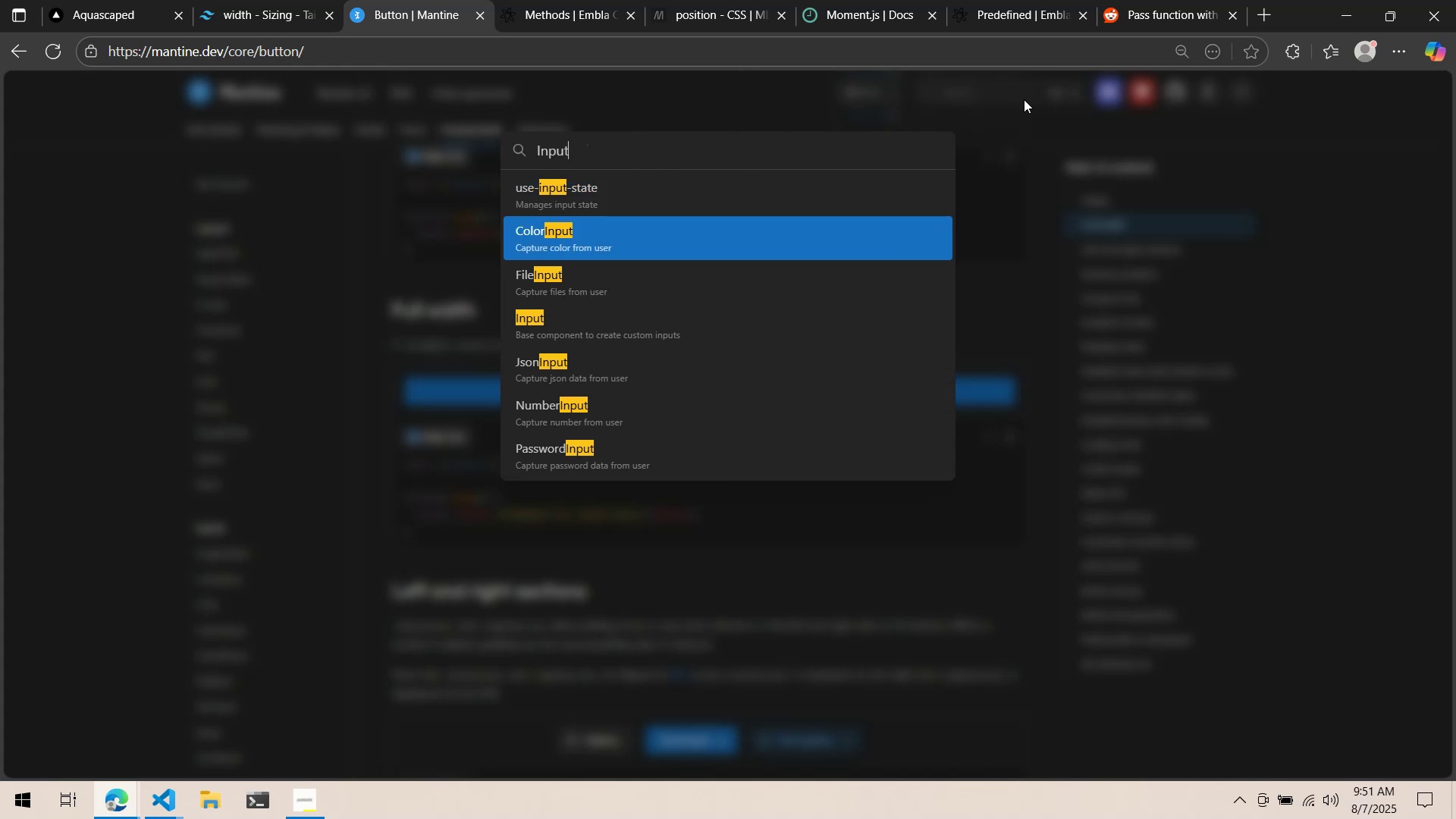 
key(ArrowDown)
 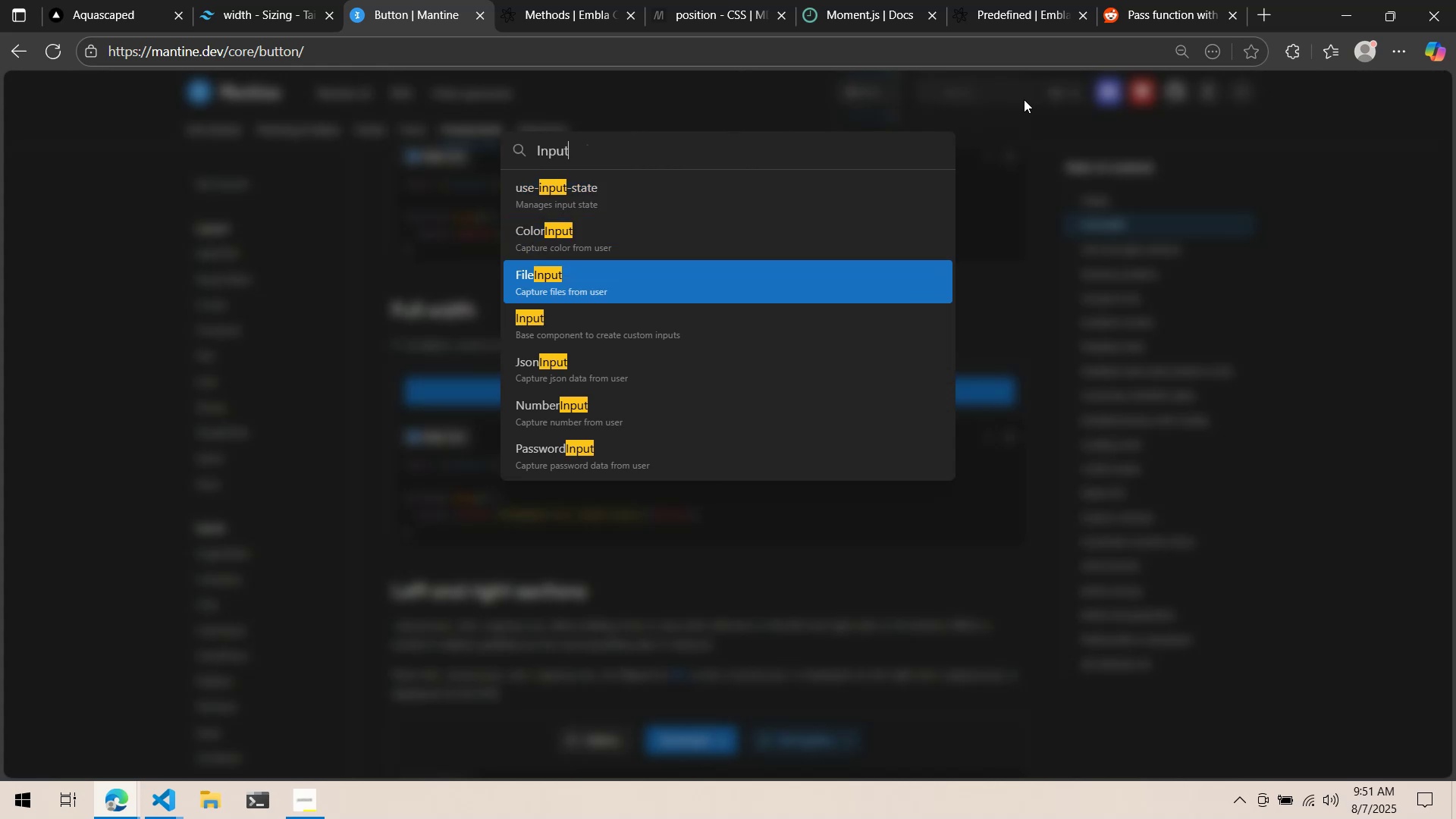 
key(ArrowDown)
 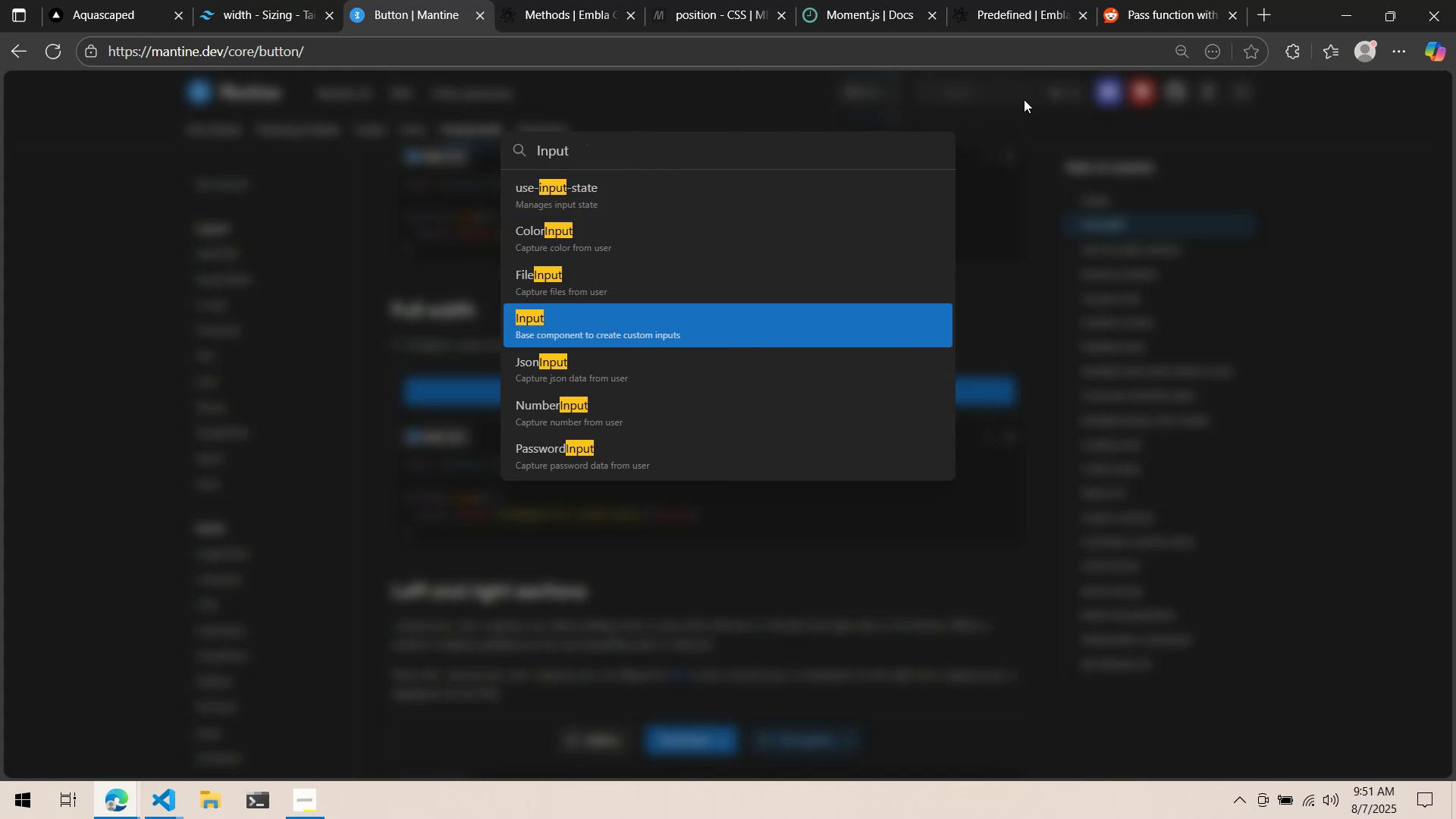 
key(Enter)
 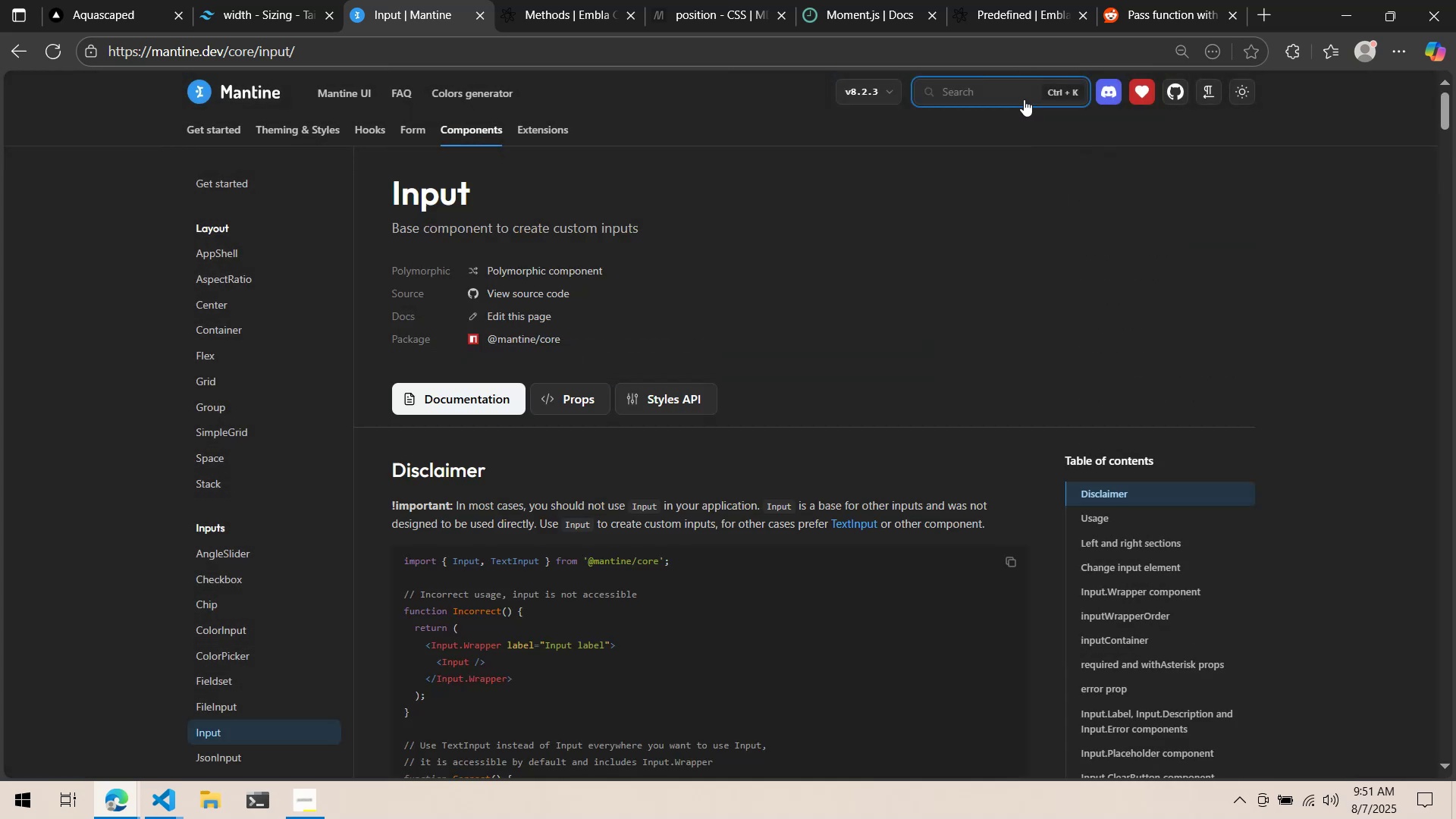 
scroll: coordinate [742, 279], scroll_direction: down, amount: 8.0
 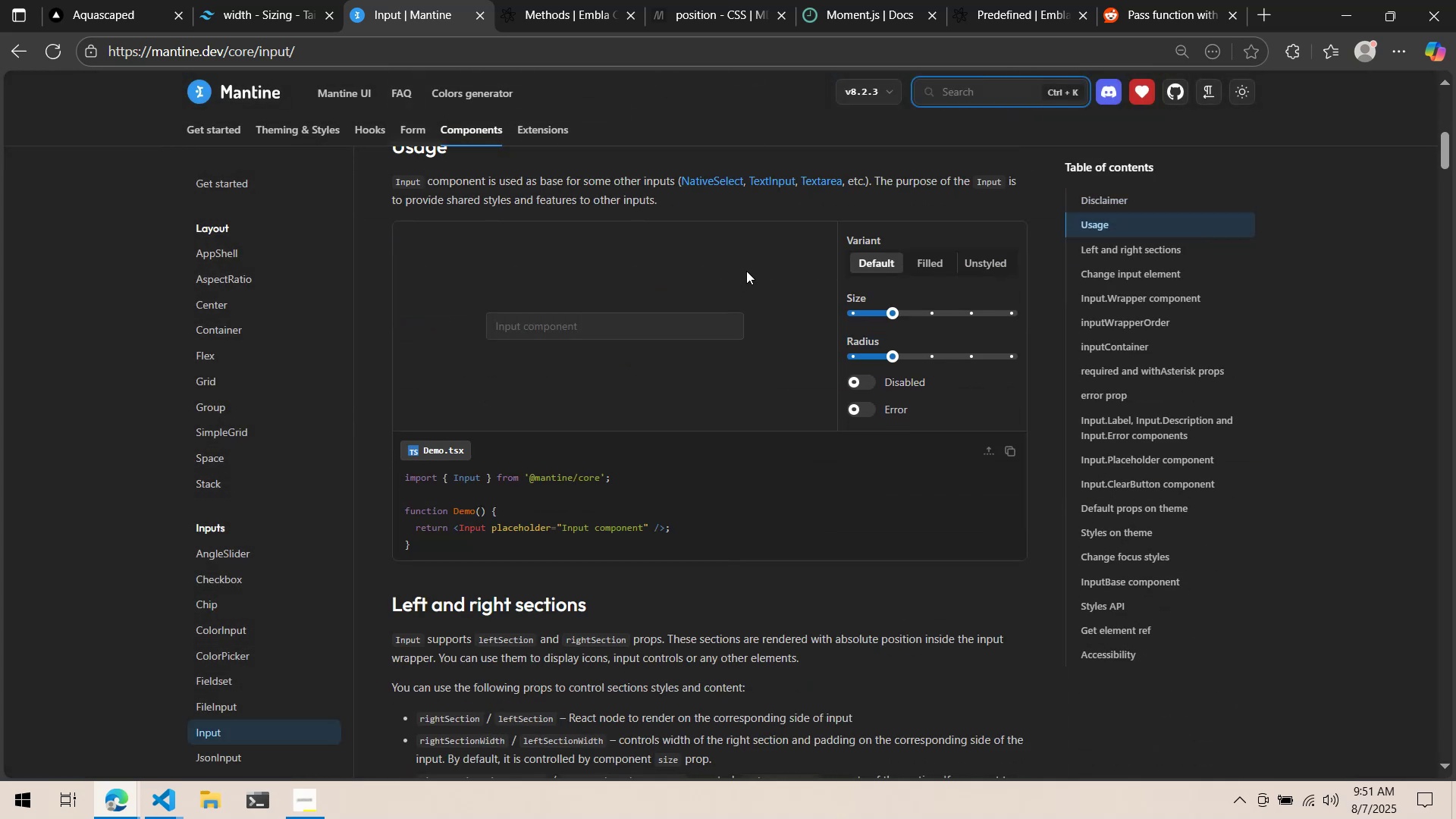 
scroll: coordinate [747, 284], scroll_direction: up, amount: 4.0
 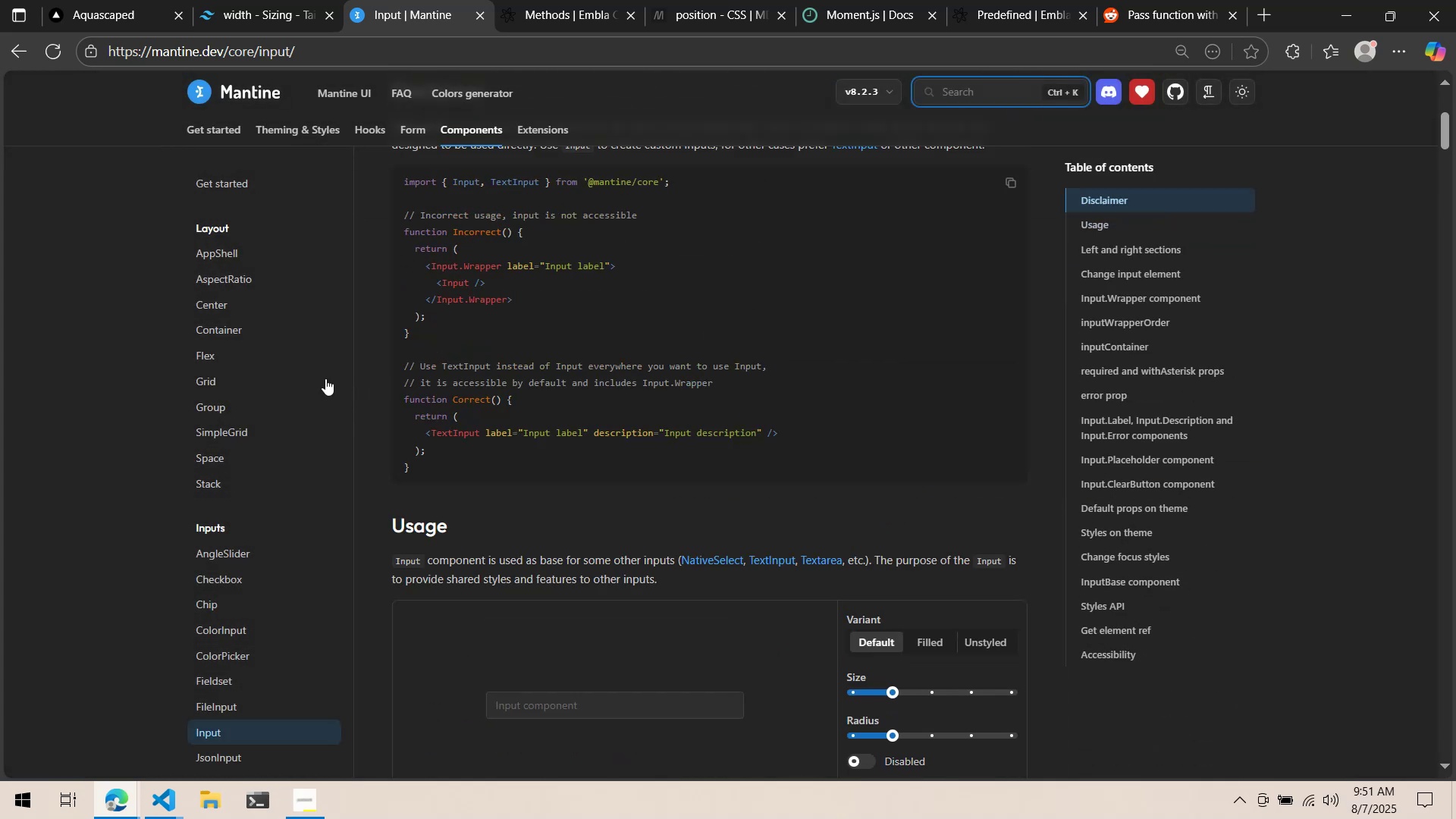 
scroll: coordinate [259, 387], scroll_direction: down, amount: 1.0
 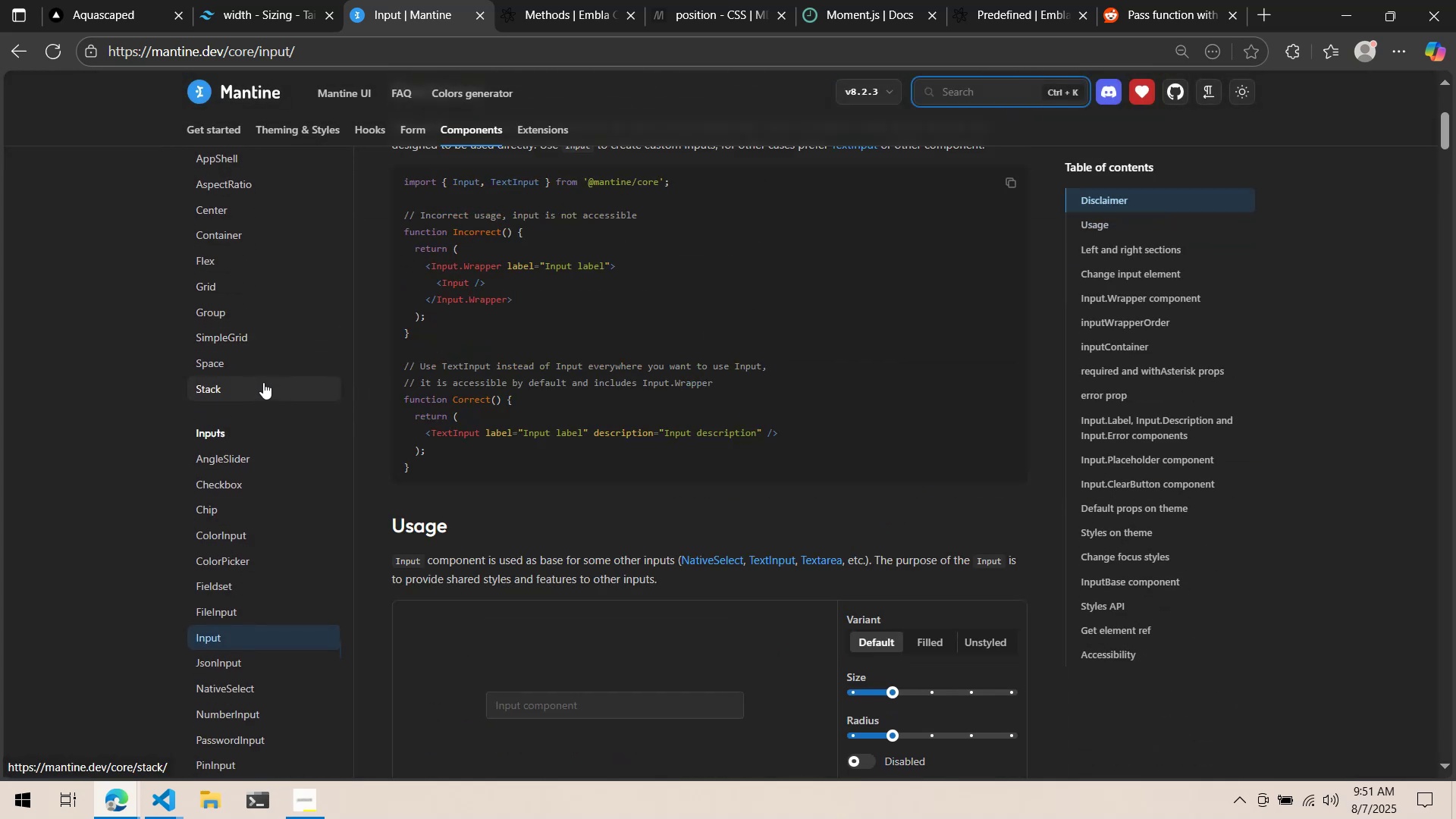 
scroll: coordinate [263, 382], scroll_direction: up, amount: 2.0
 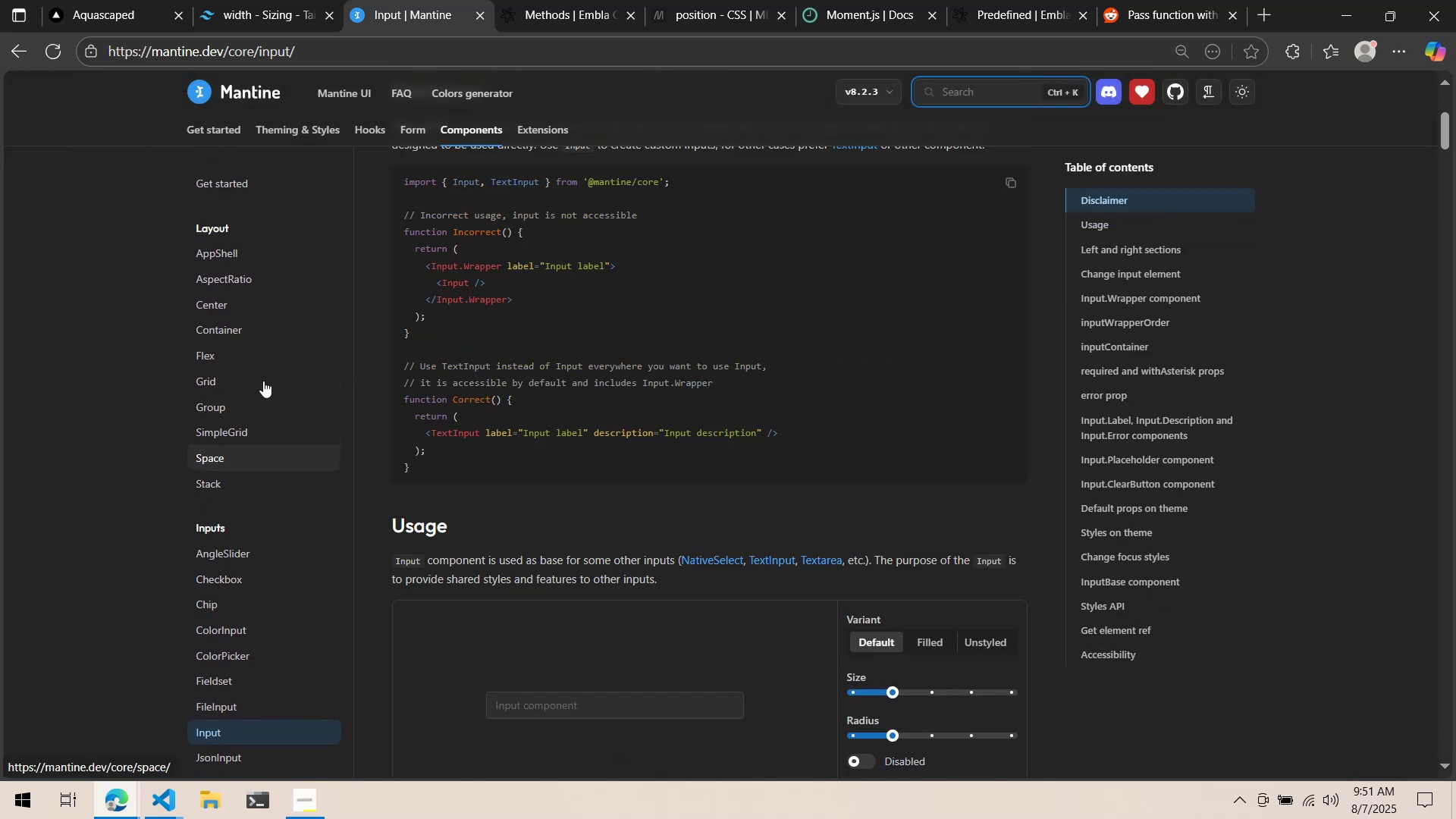 
scroll: coordinate [200, 391], scroll_direction: down, amount: 8.0
 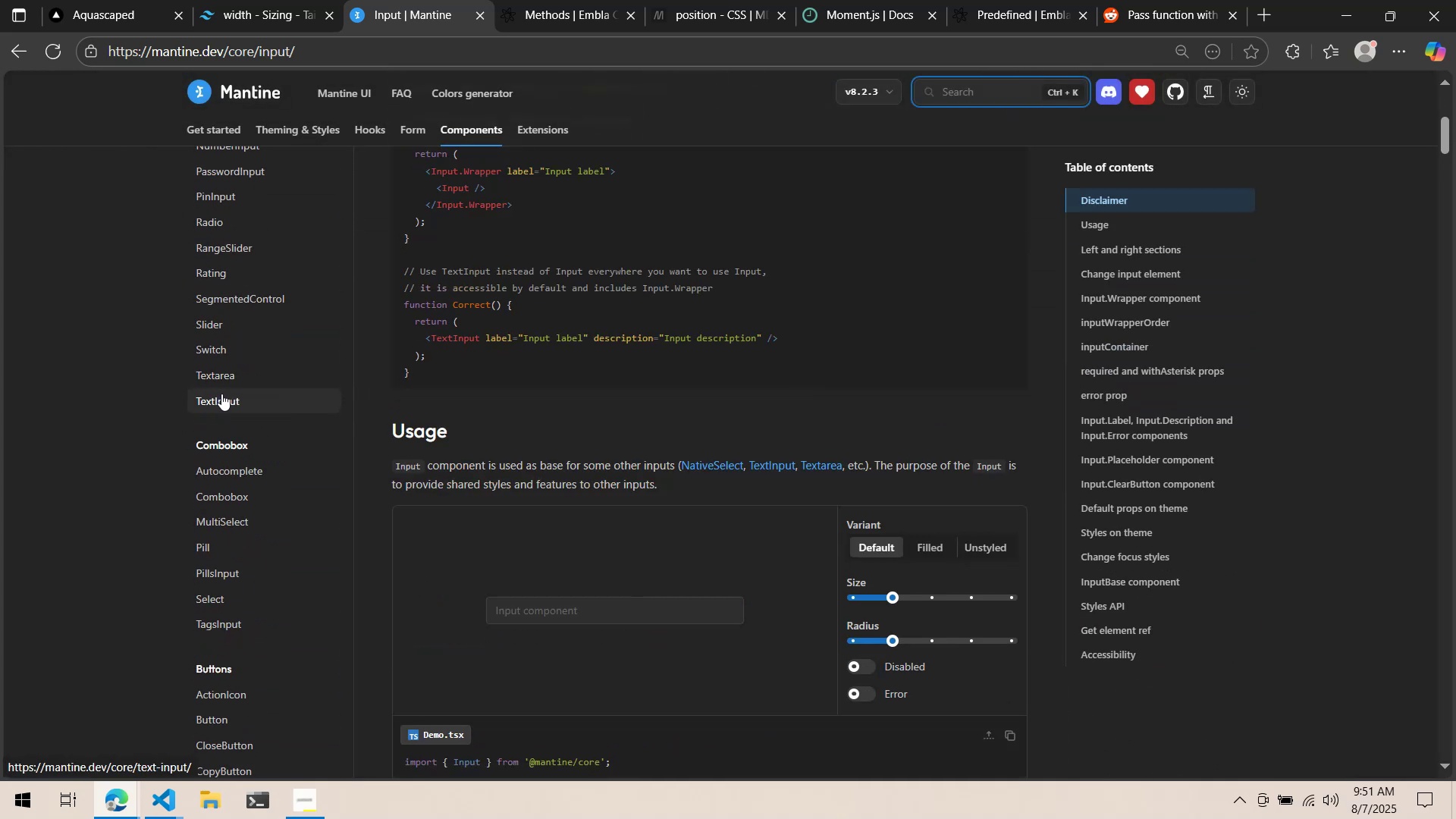 
scroll: coordinate [226, 389], scroll_direction: up, amount: 5.0
 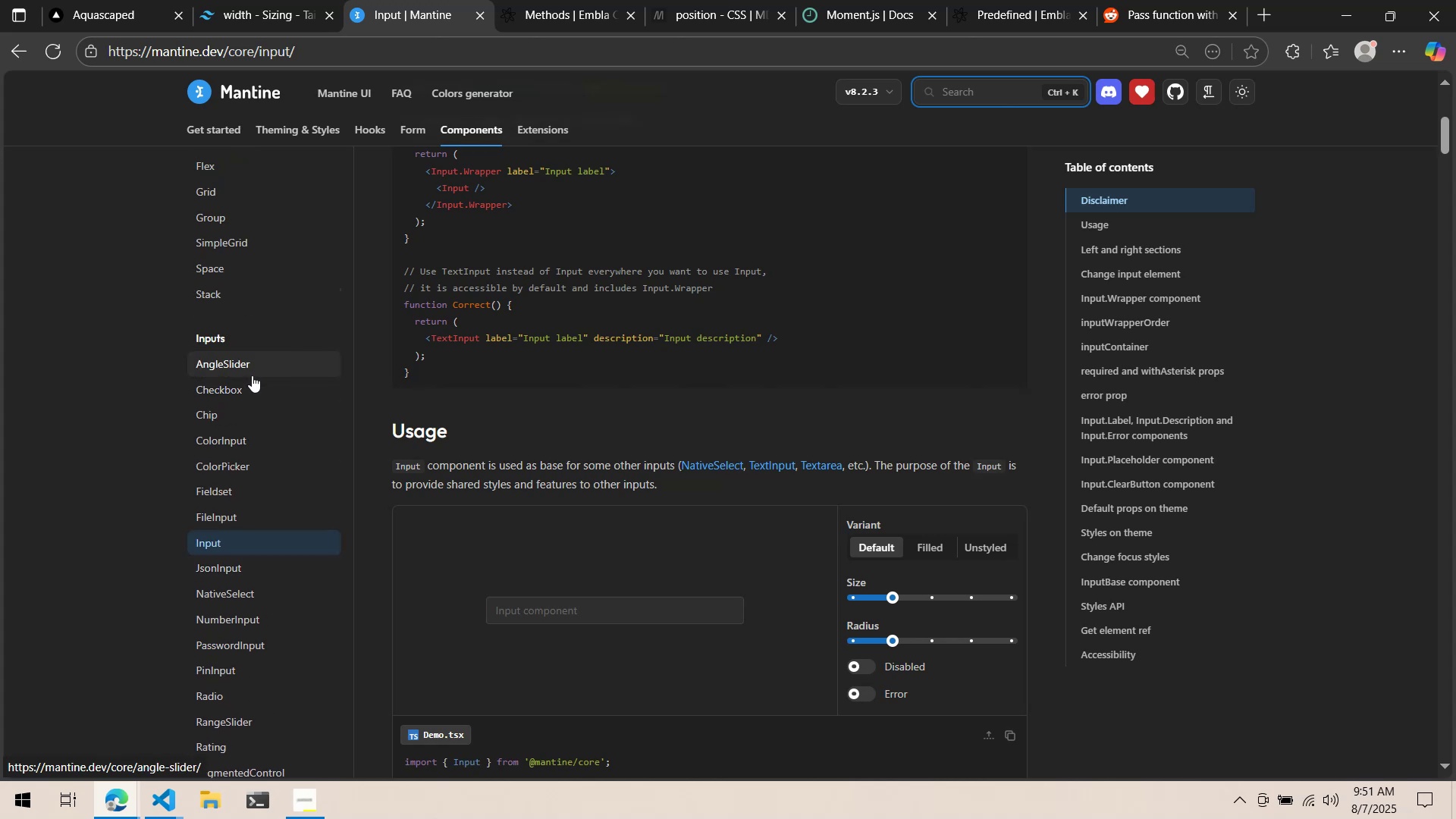 
scroll: coordinate [253, 375], scroll_direction: down, amount: 7.0
 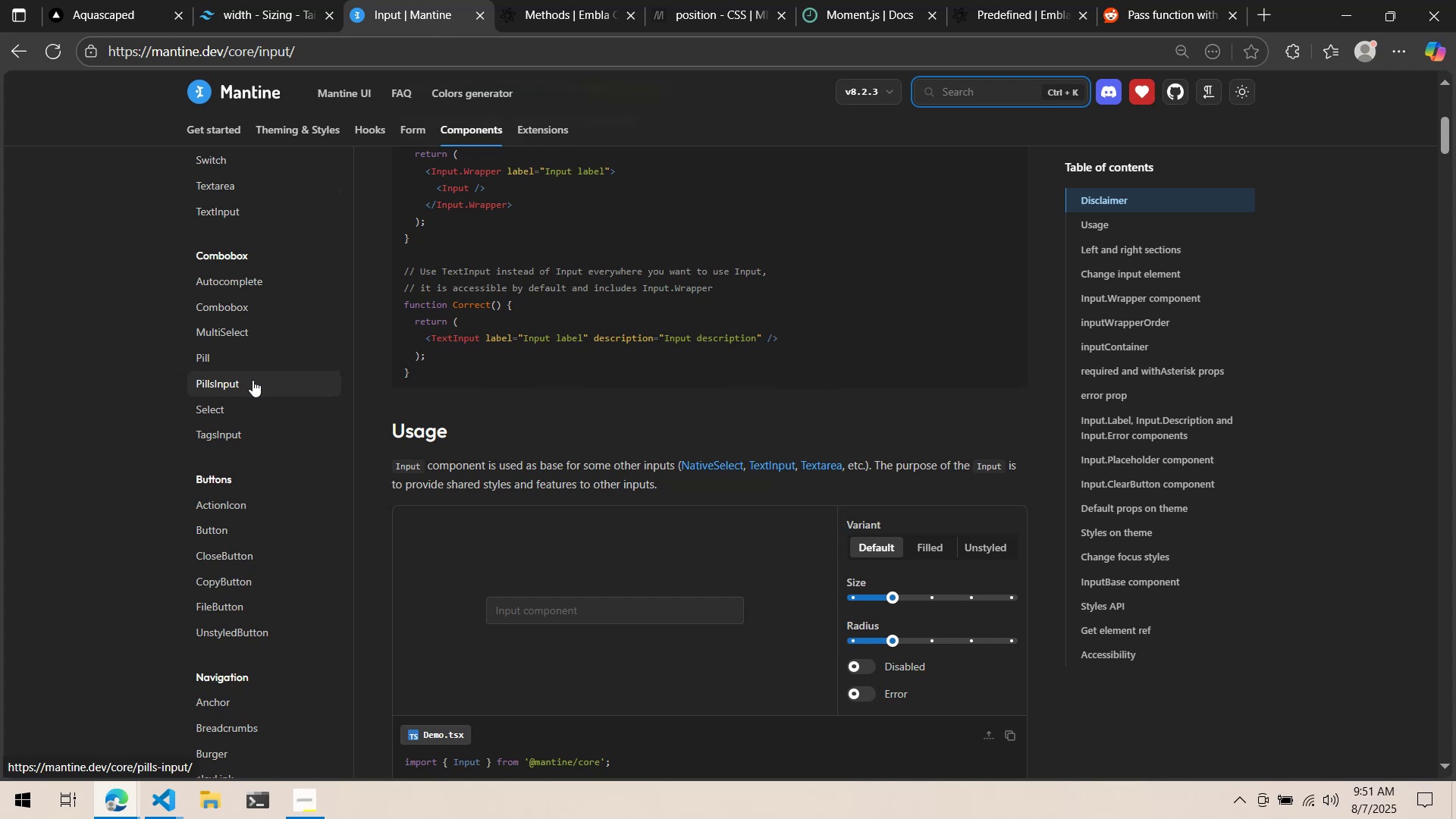 
wait(22.26)
 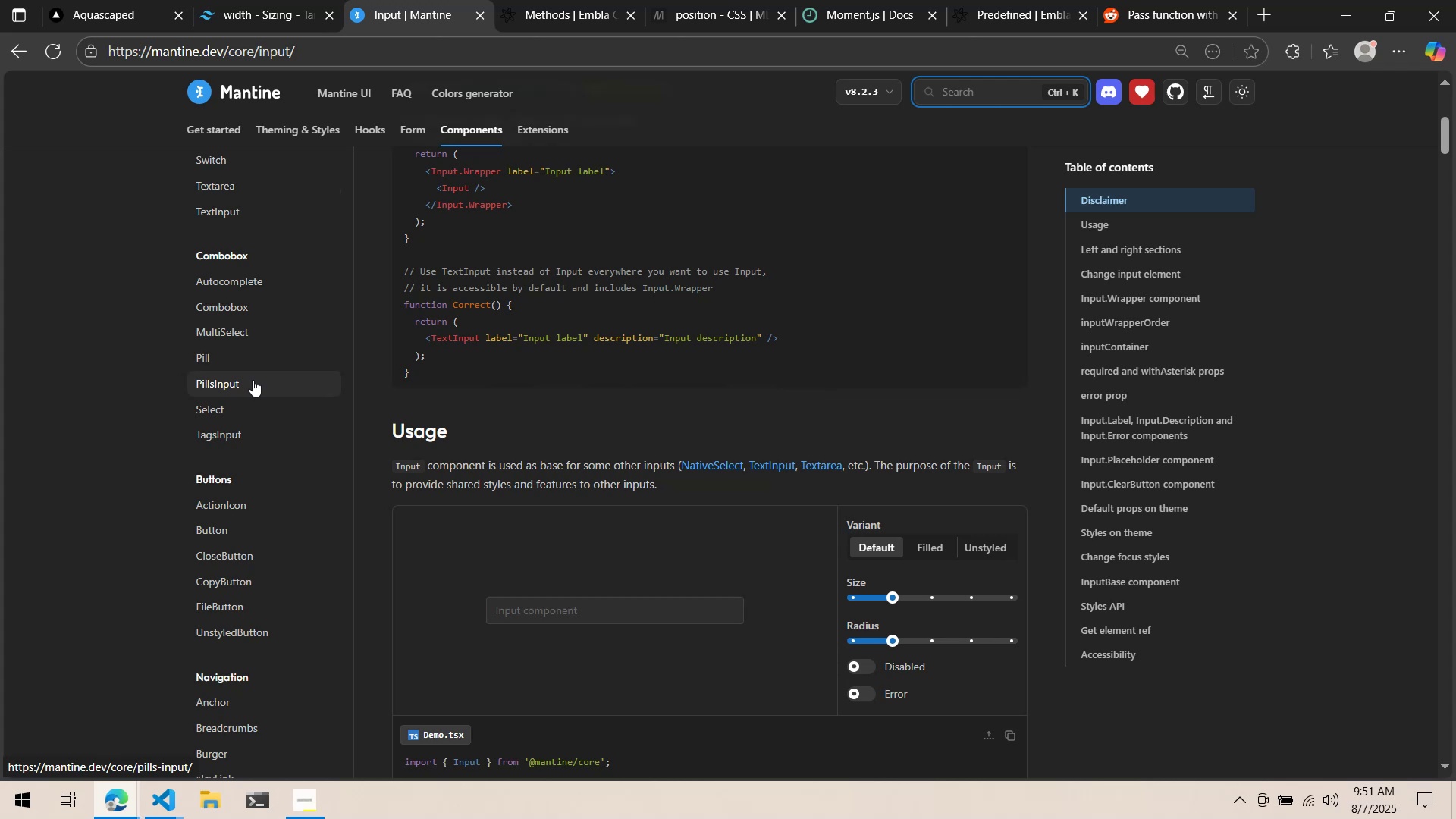 
scroll: coordinate [242, 340], scroll_direction: down, amount: 3.0
 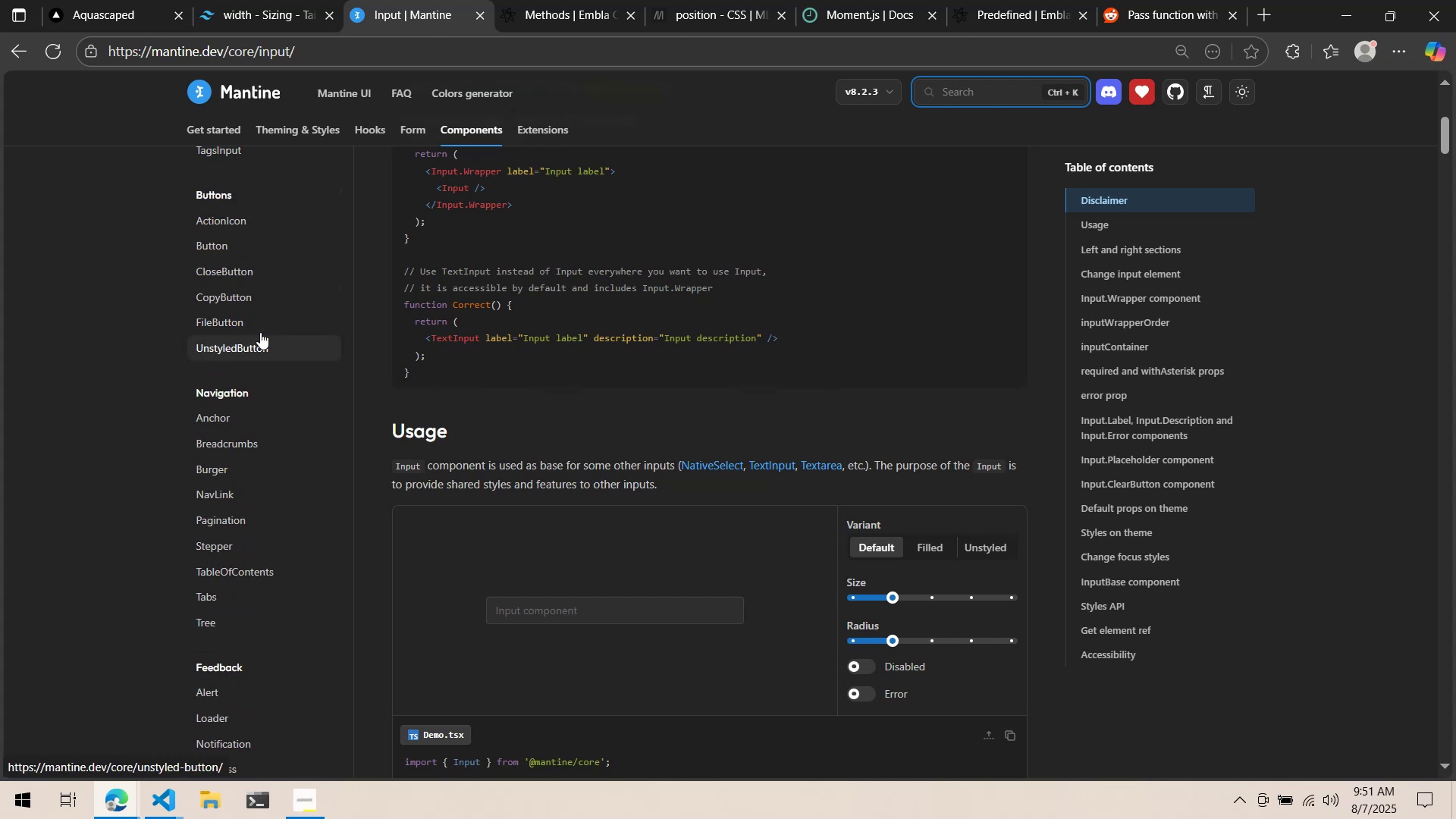 
scroll: coordinate [265, 323], scroll_direction: up, amount: 1.0
 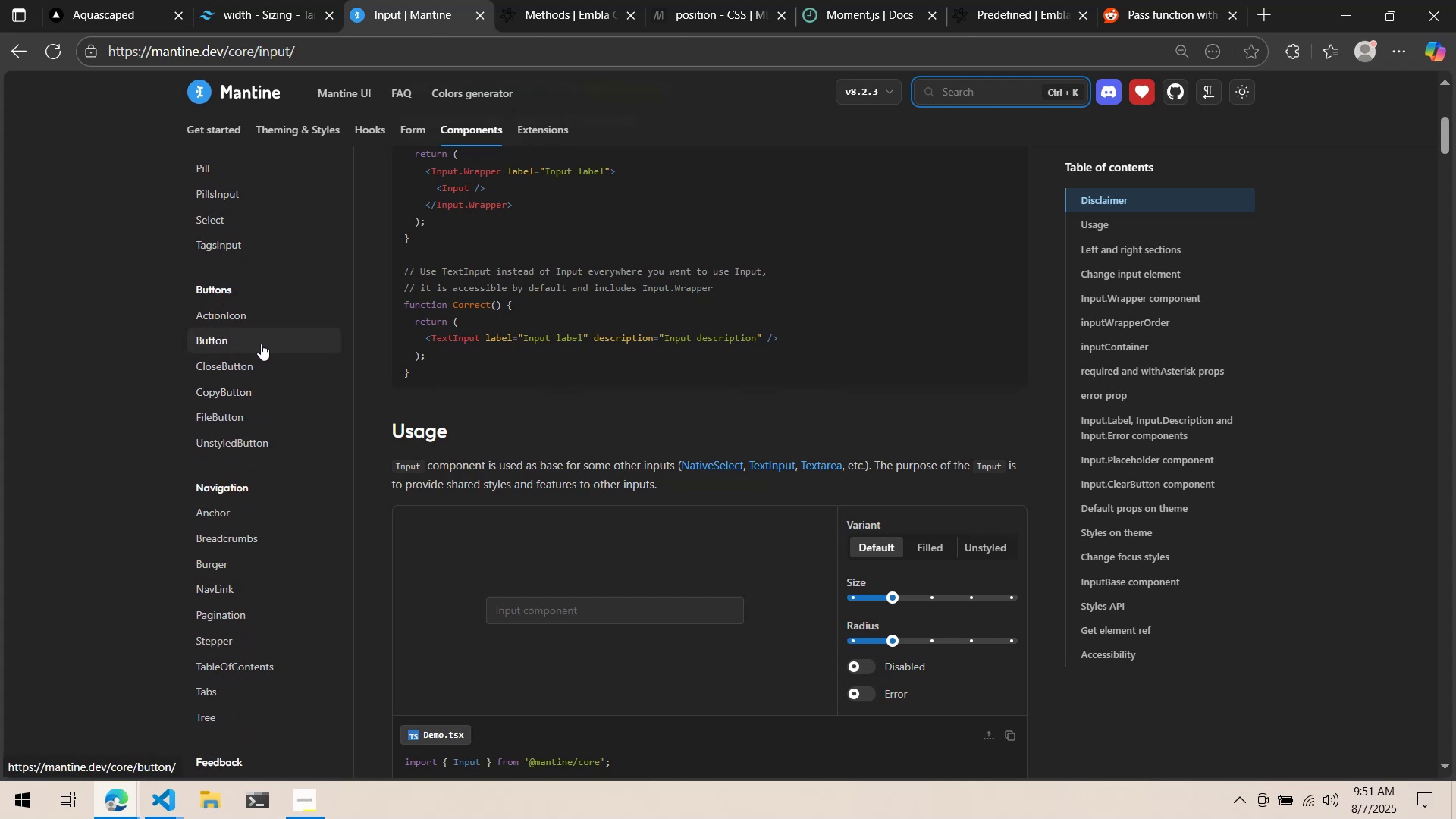 
left_click([261, 344])
 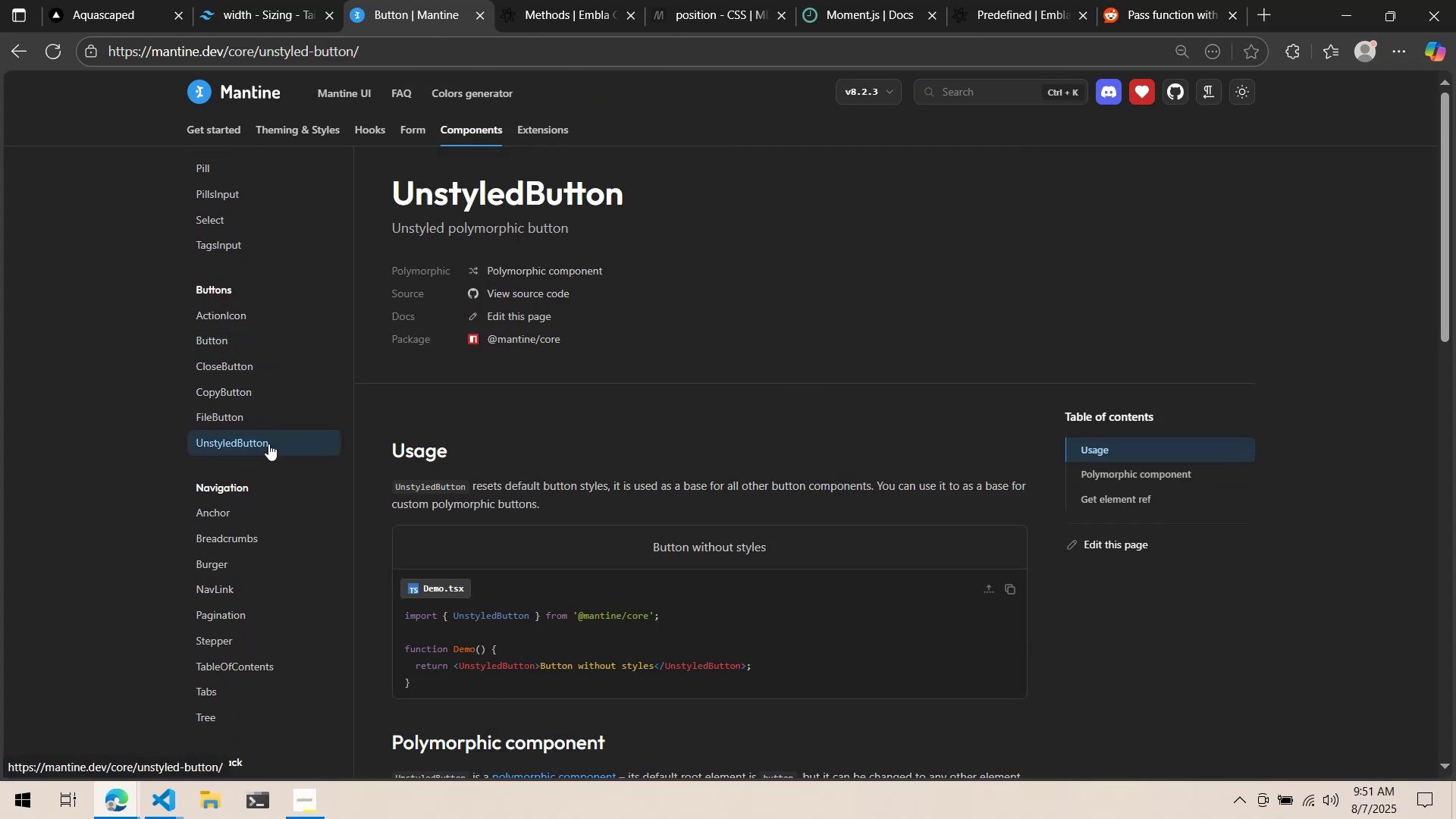 
scroll: coordinate [494, 375], scroll_direction: down, amount: 7.0
 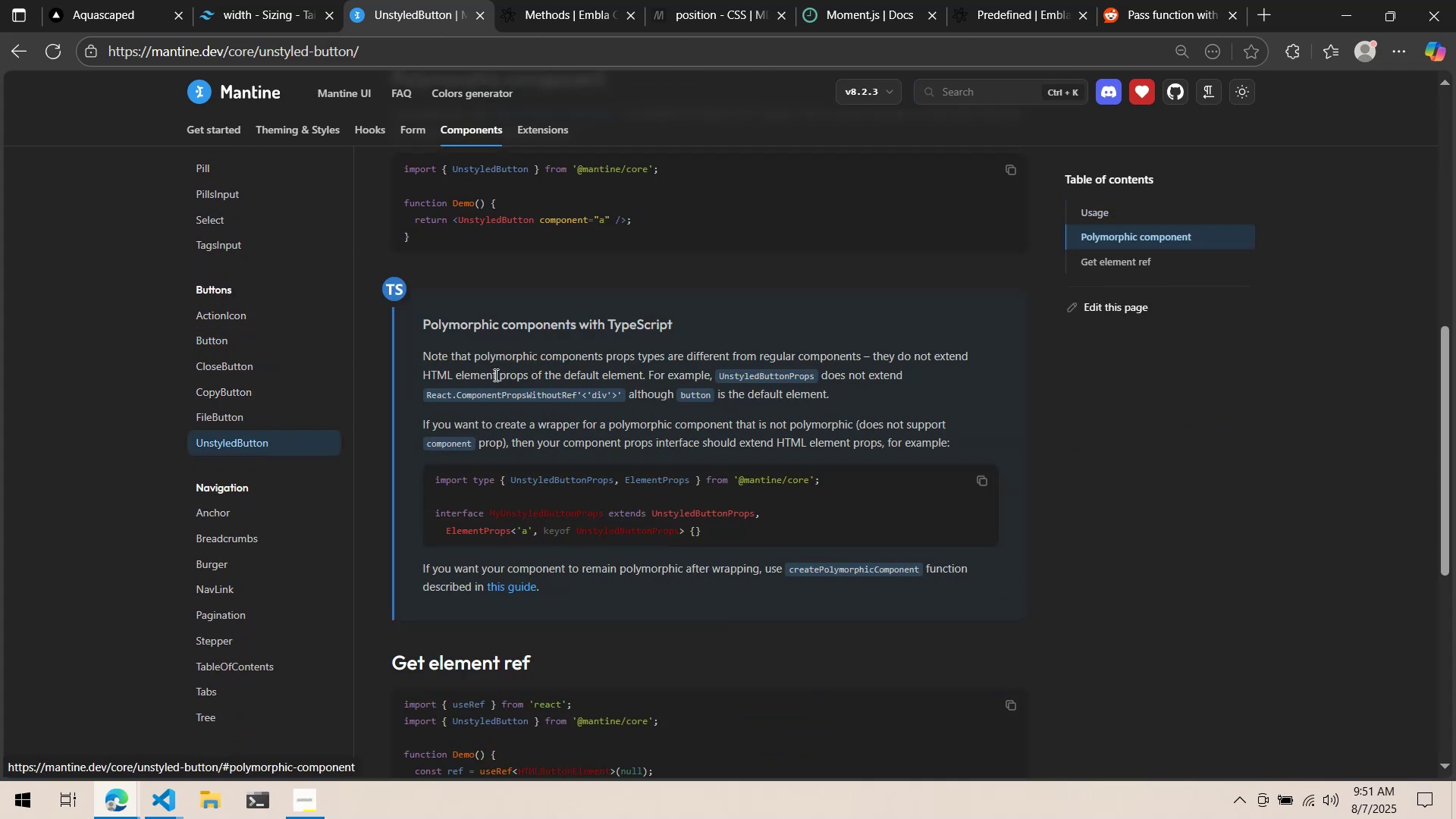 
scroll: coordinate [494, 375], scroll_direction: up, amount: 3.0
 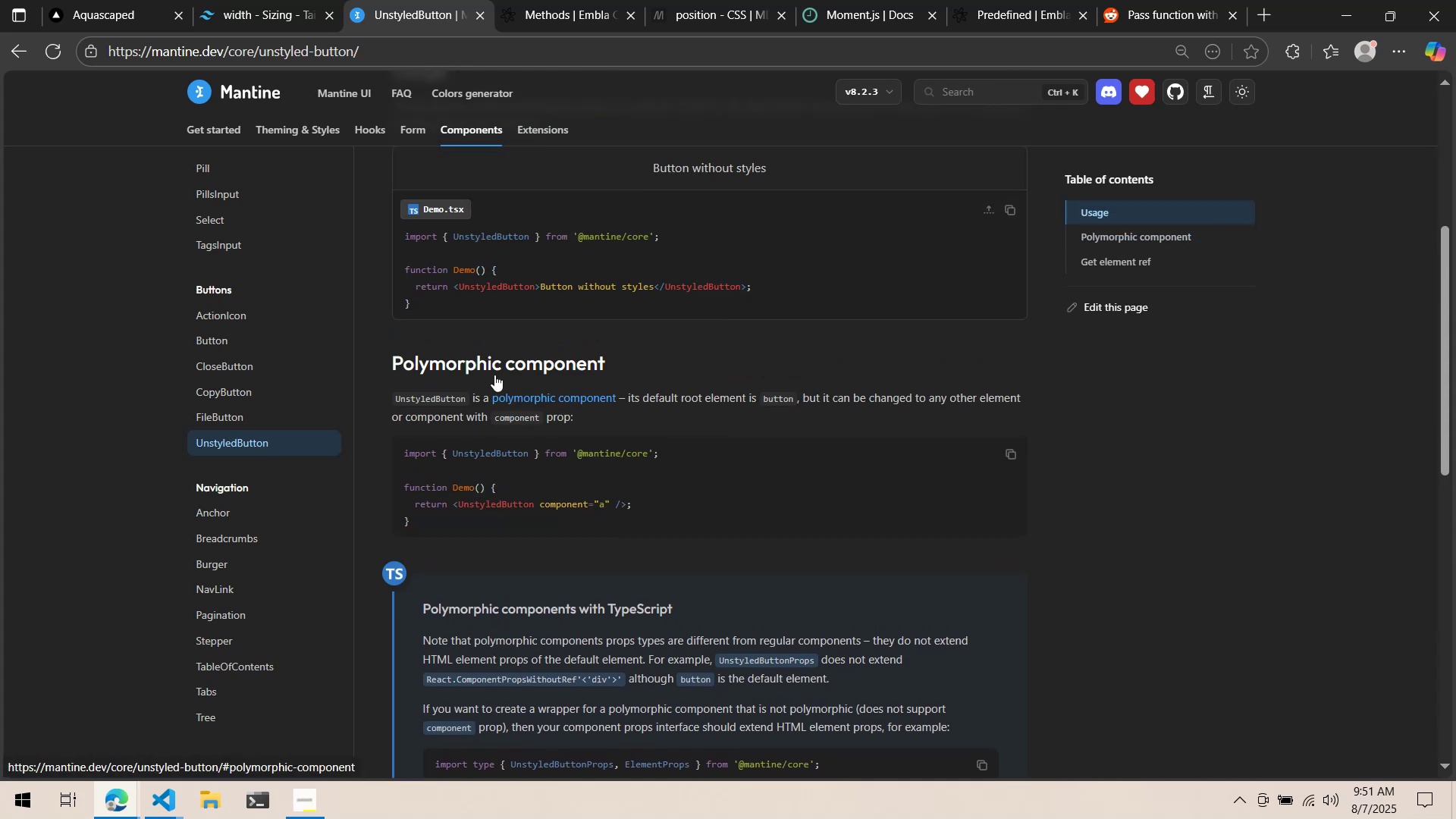 
key(Alt+AltLeft)
 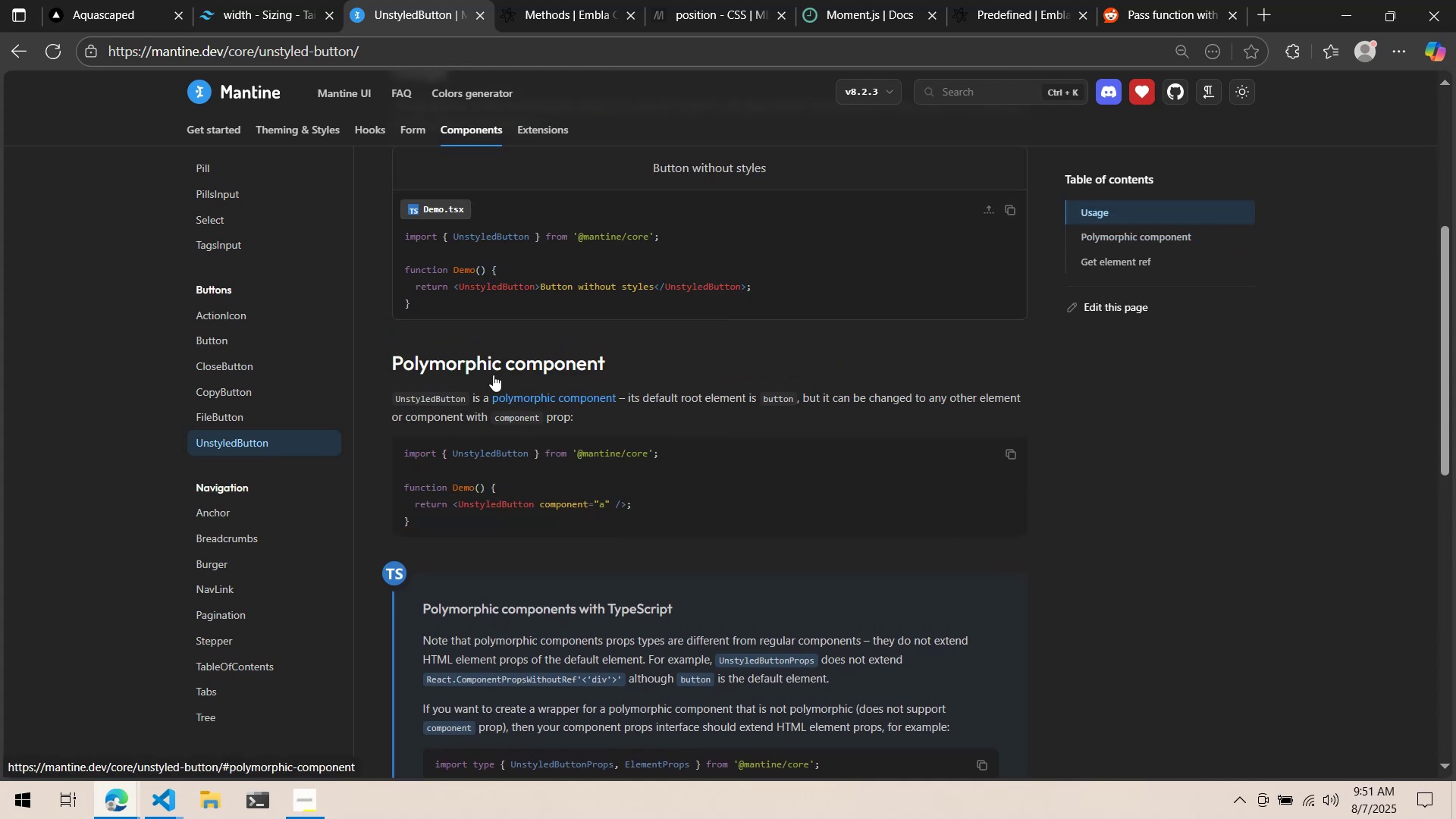 
key(Alt+Tab)
 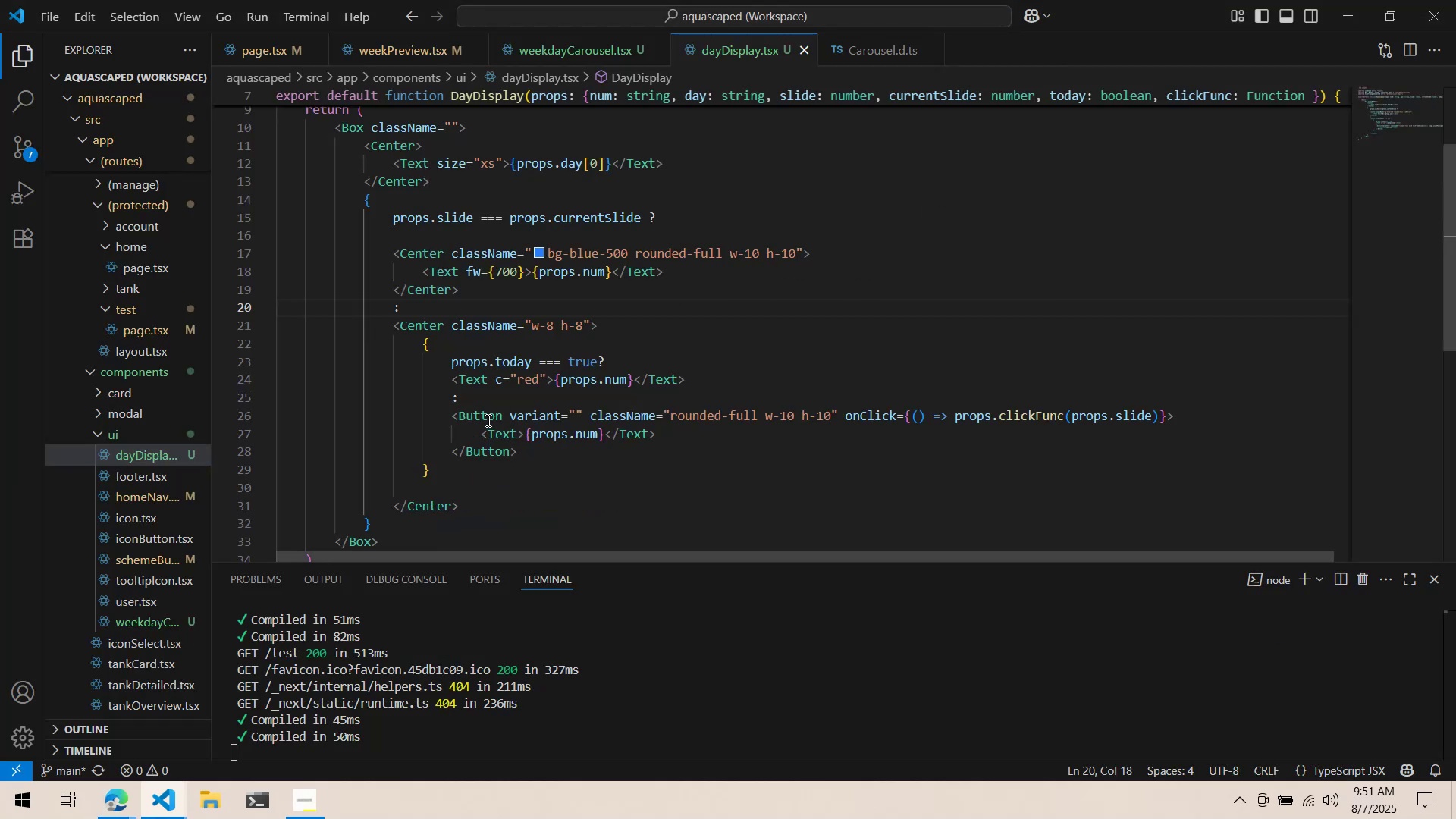 
double_click([485, 420])
 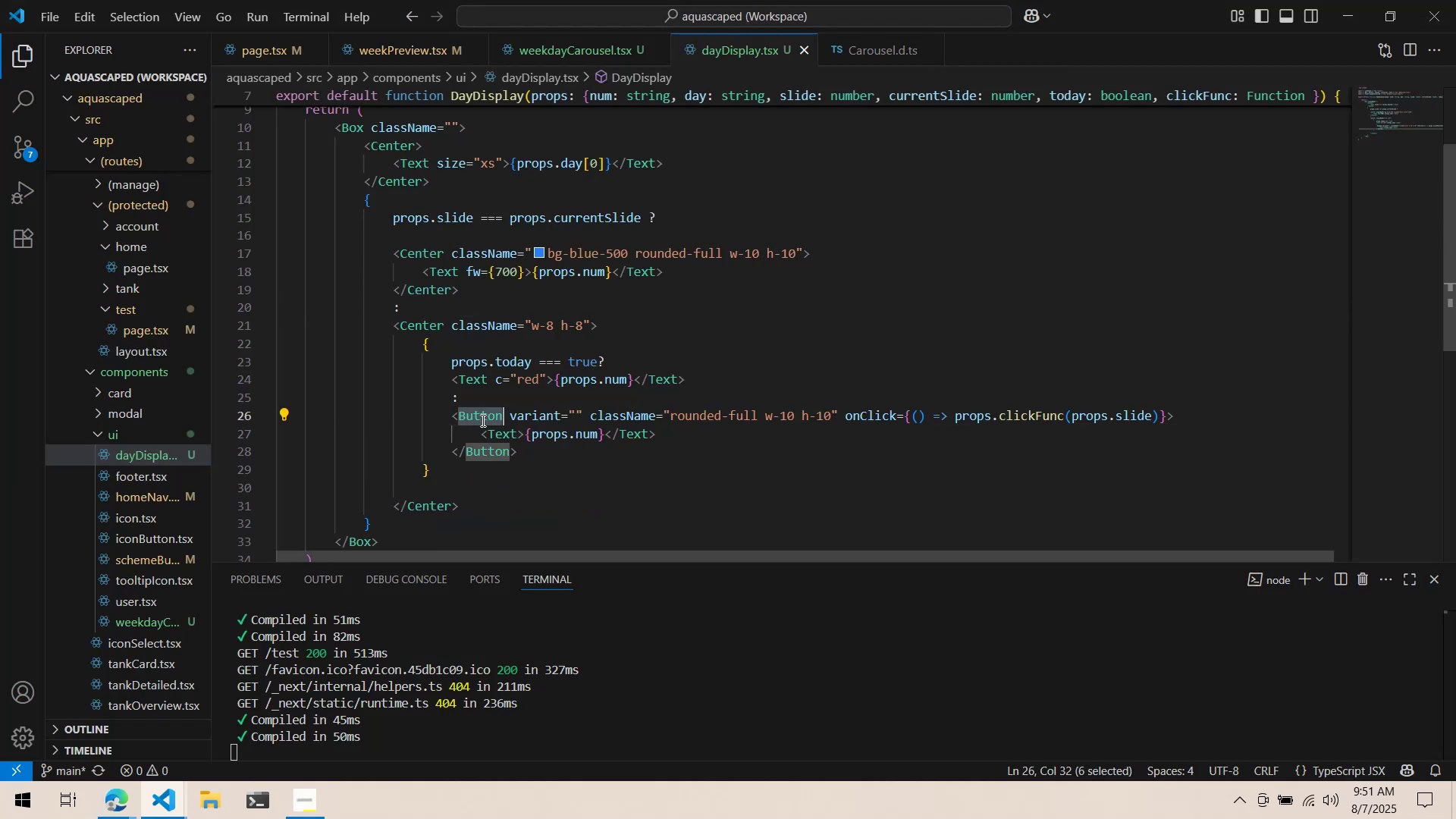 
type(Uns)
 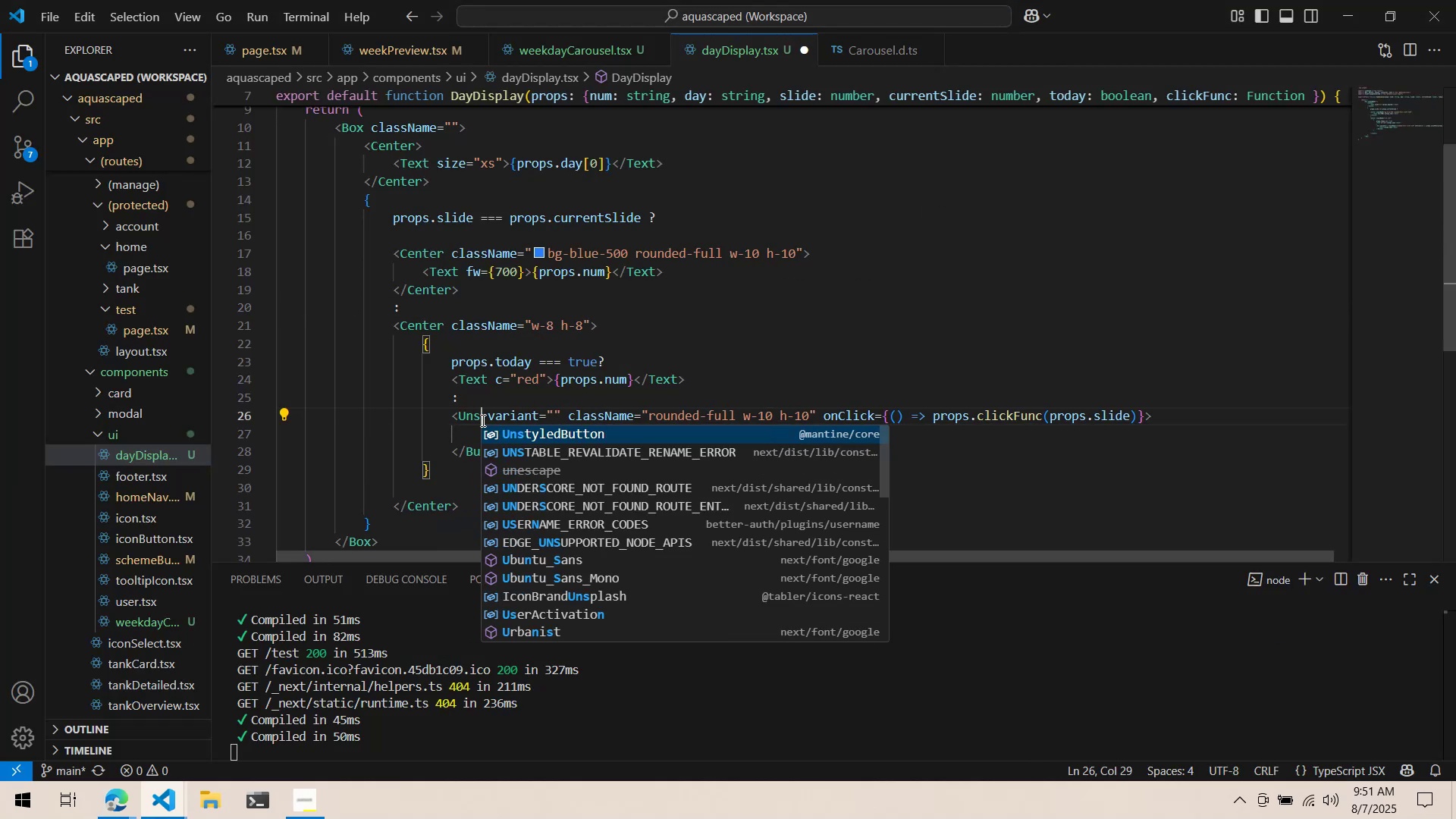 
key(Enter)
 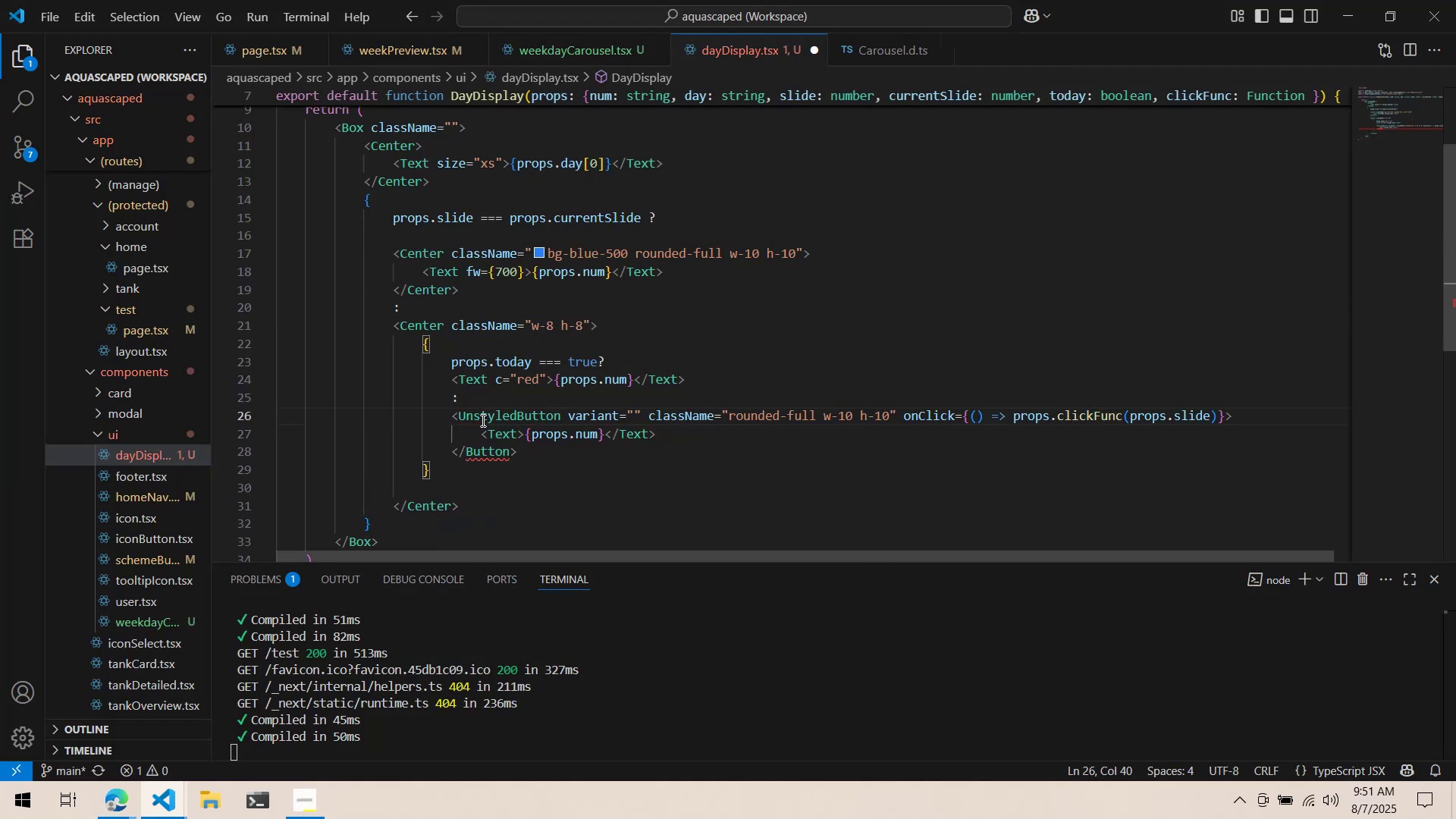 
double_click([482, 420])
 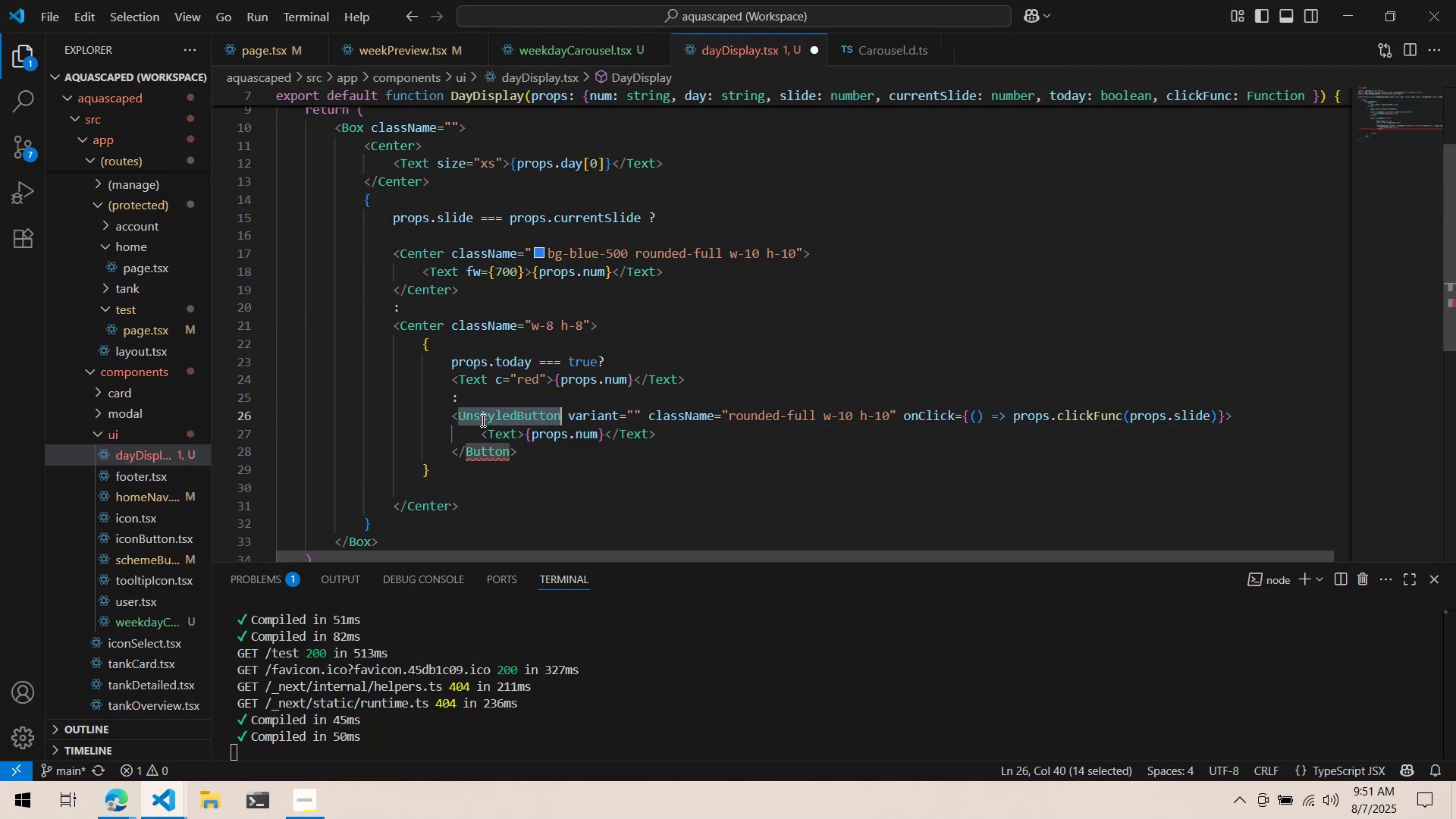 
key(Control+ControlLeft)
 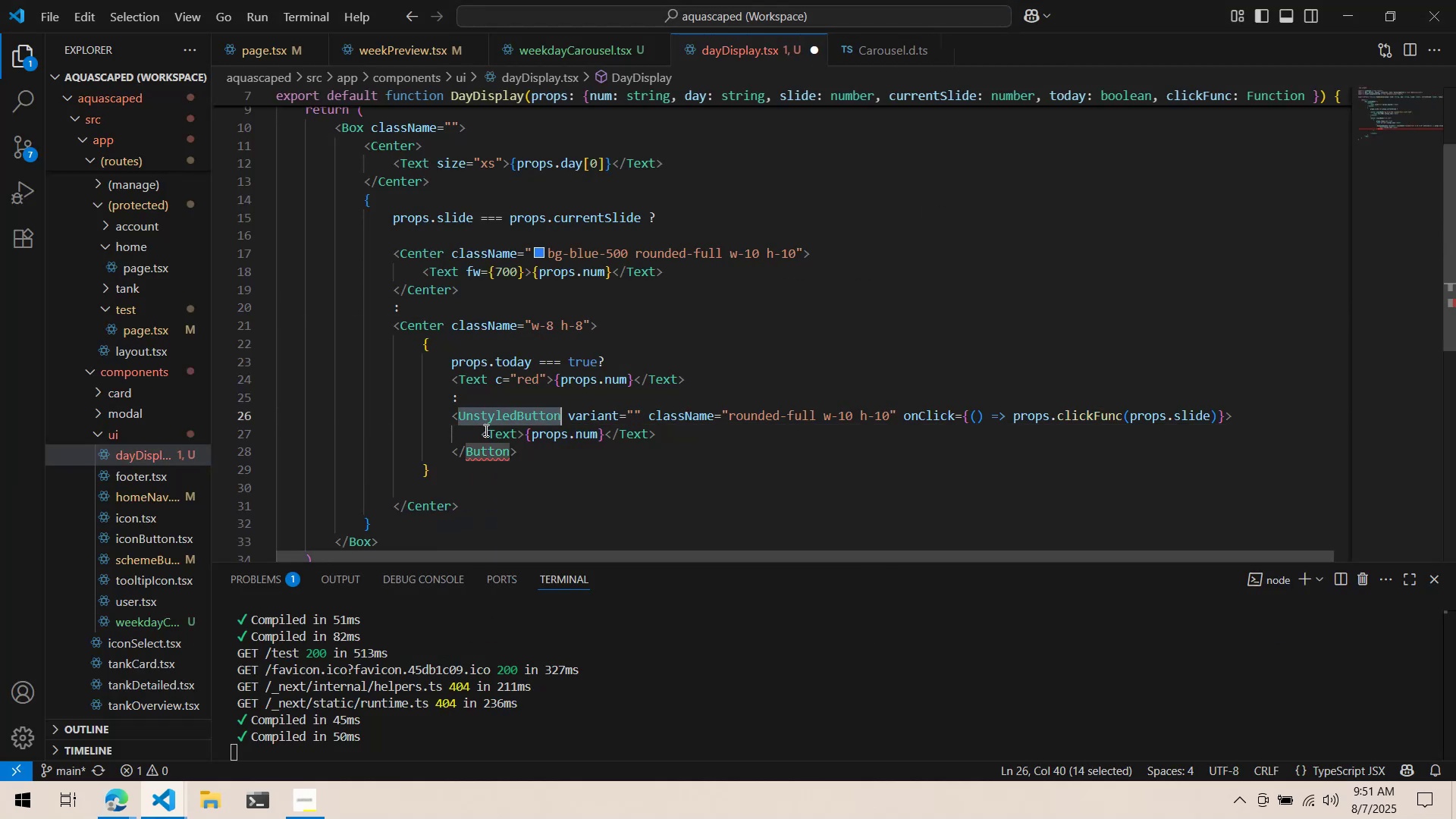 
key(Control+C)
 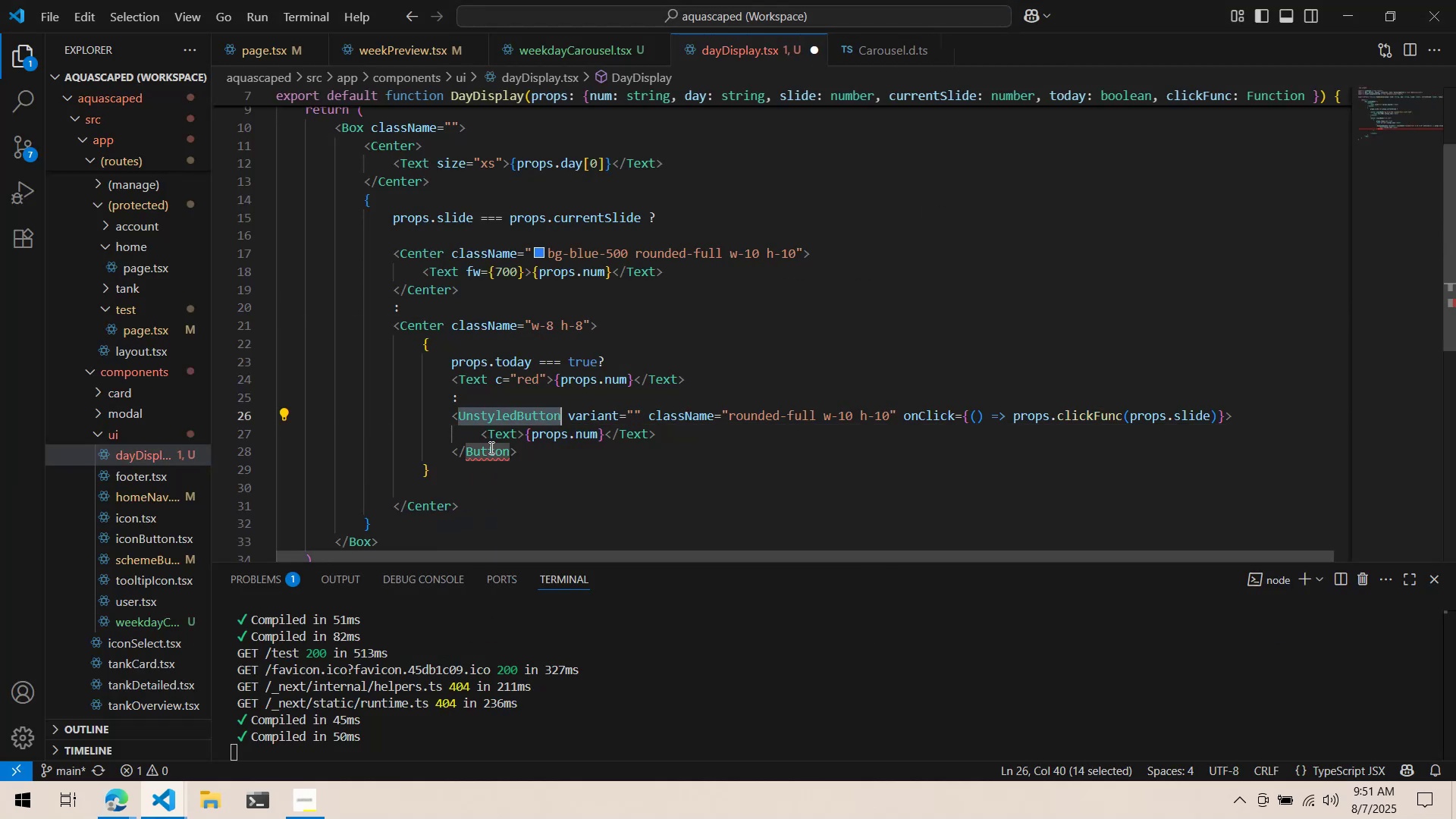 
triple_click([490, 447])
 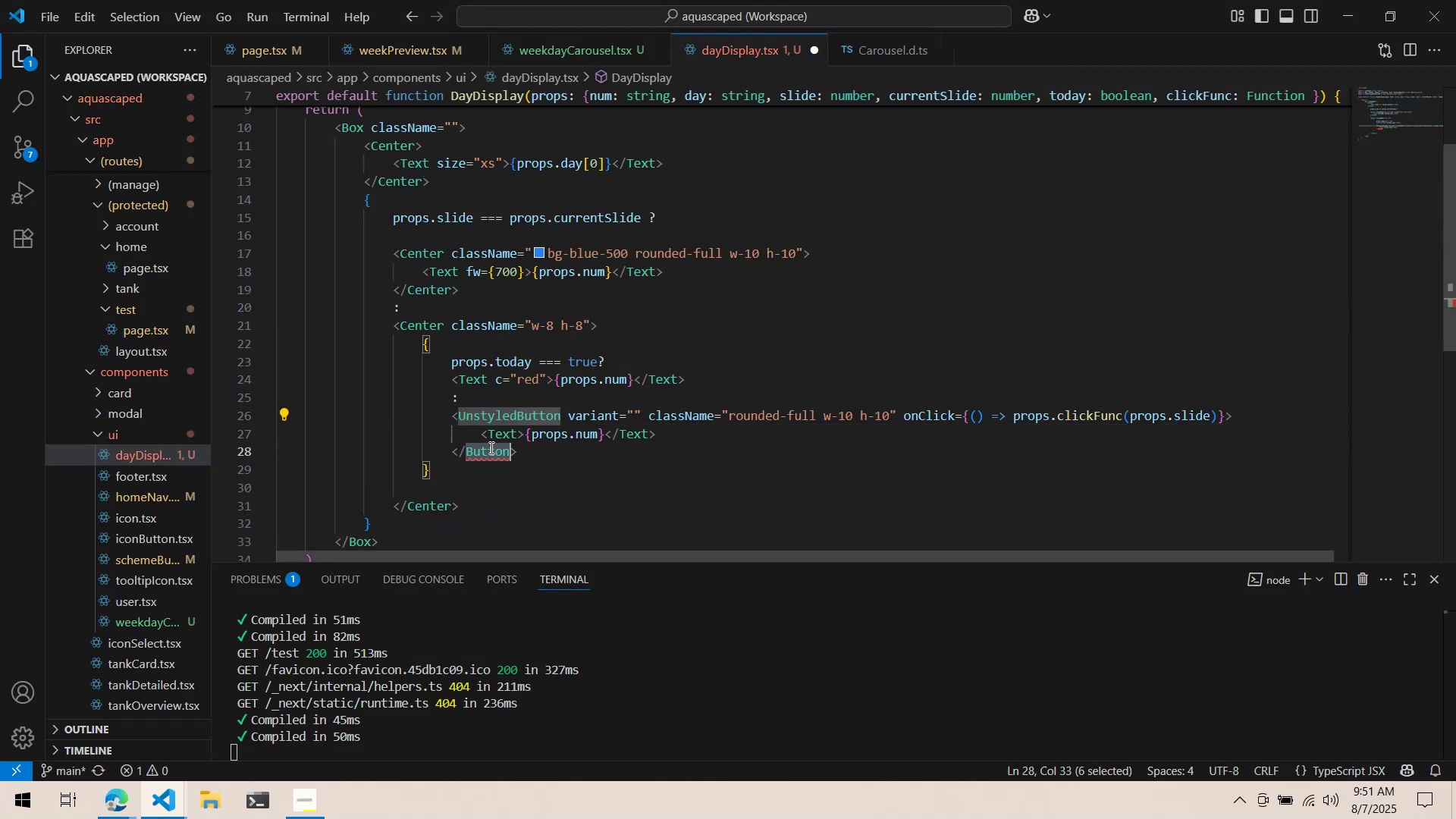 
triple_click([490, 447])
 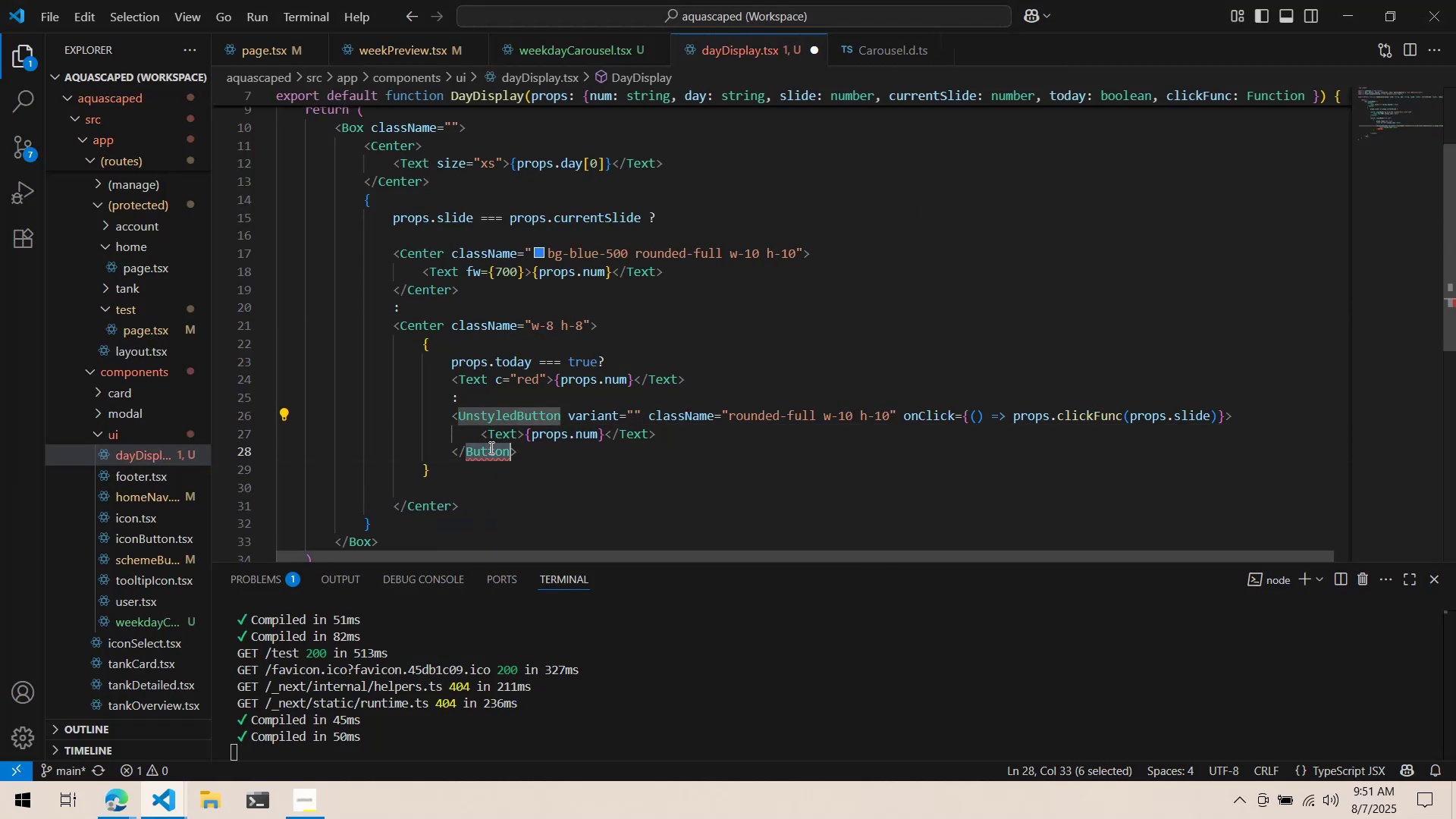 
key(Control+ControlLeft)
 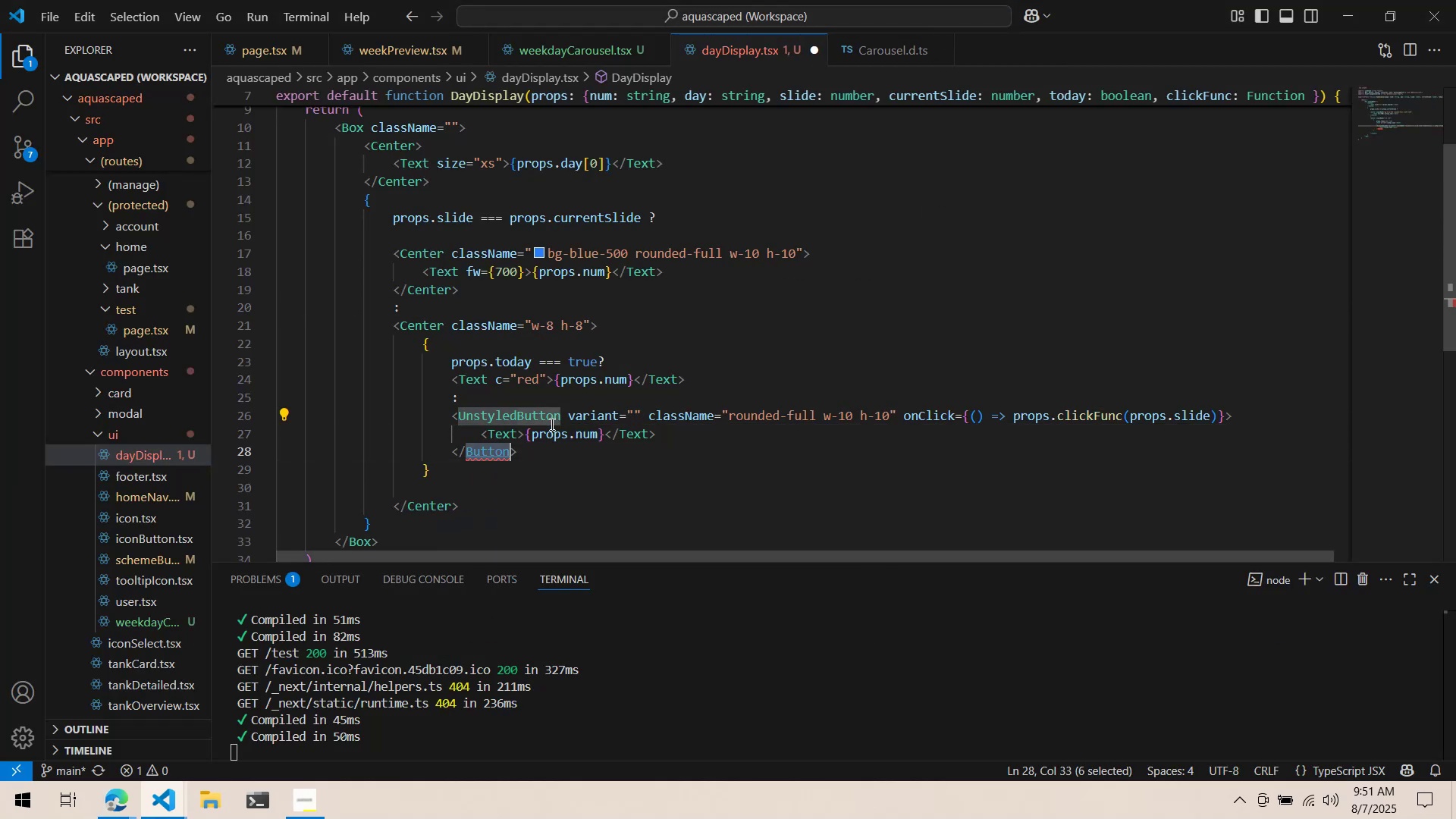 
key(Control+V)
 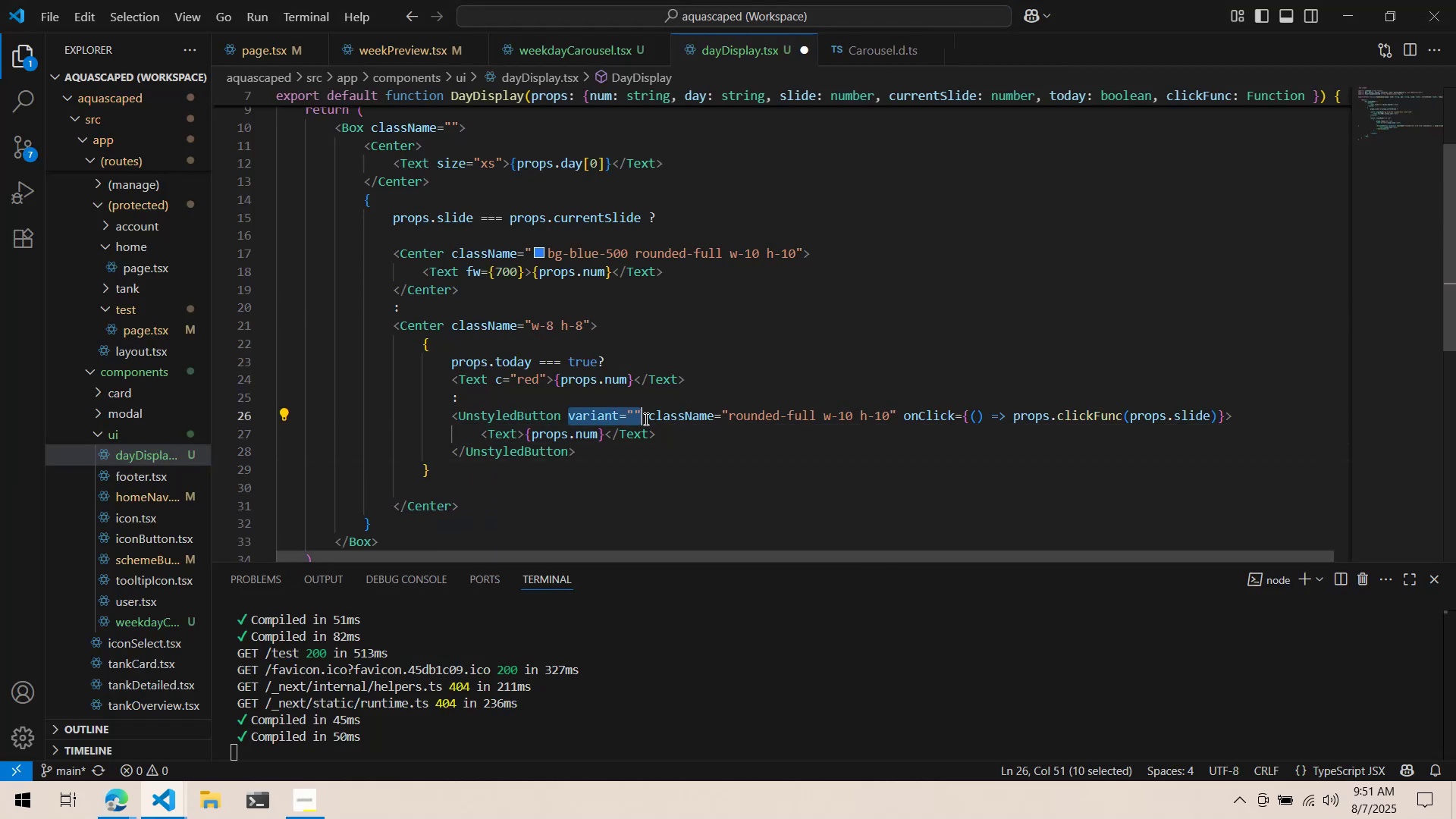 
key(Control+ControlLeft)
 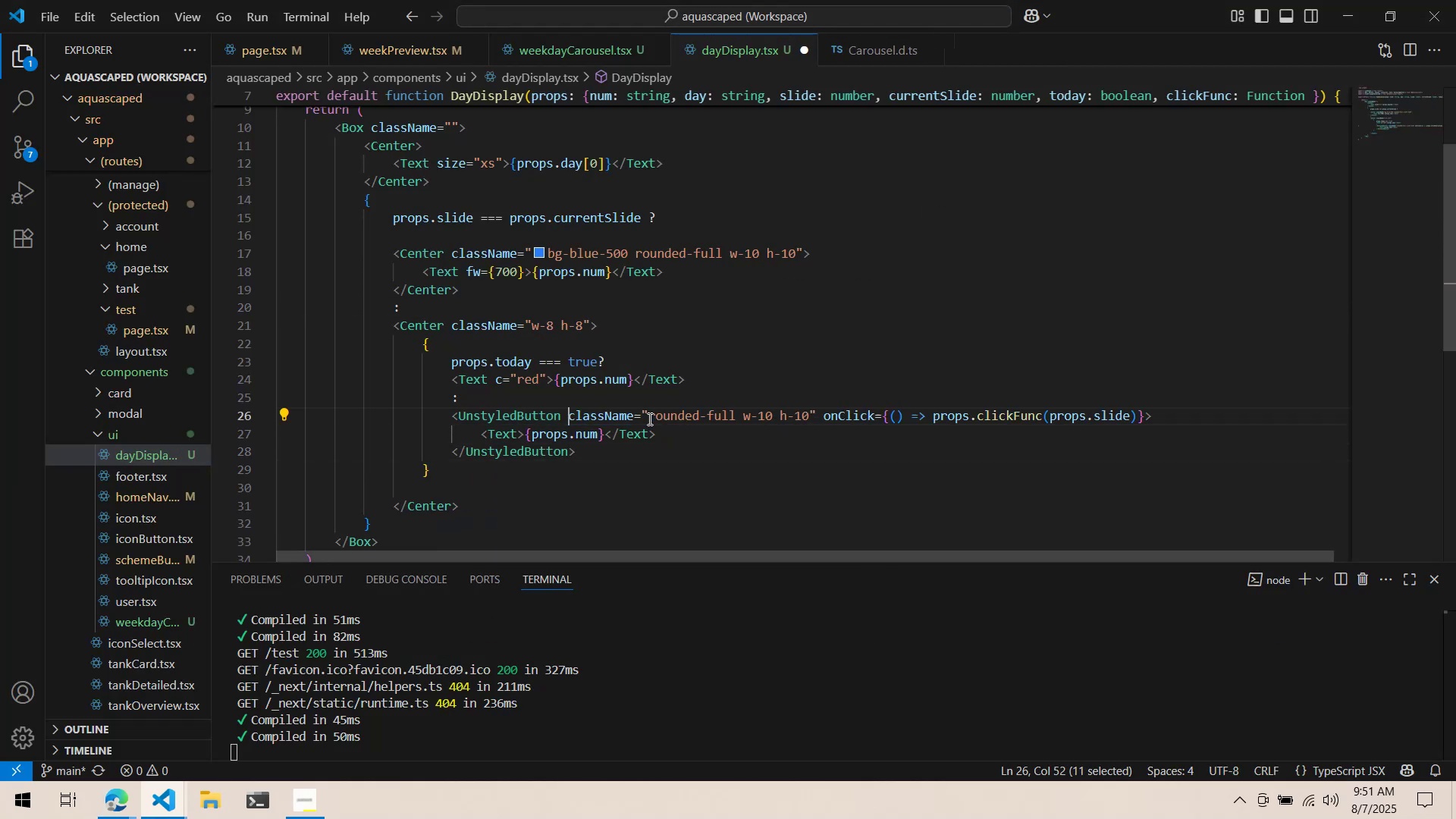 
key(Control+X)
 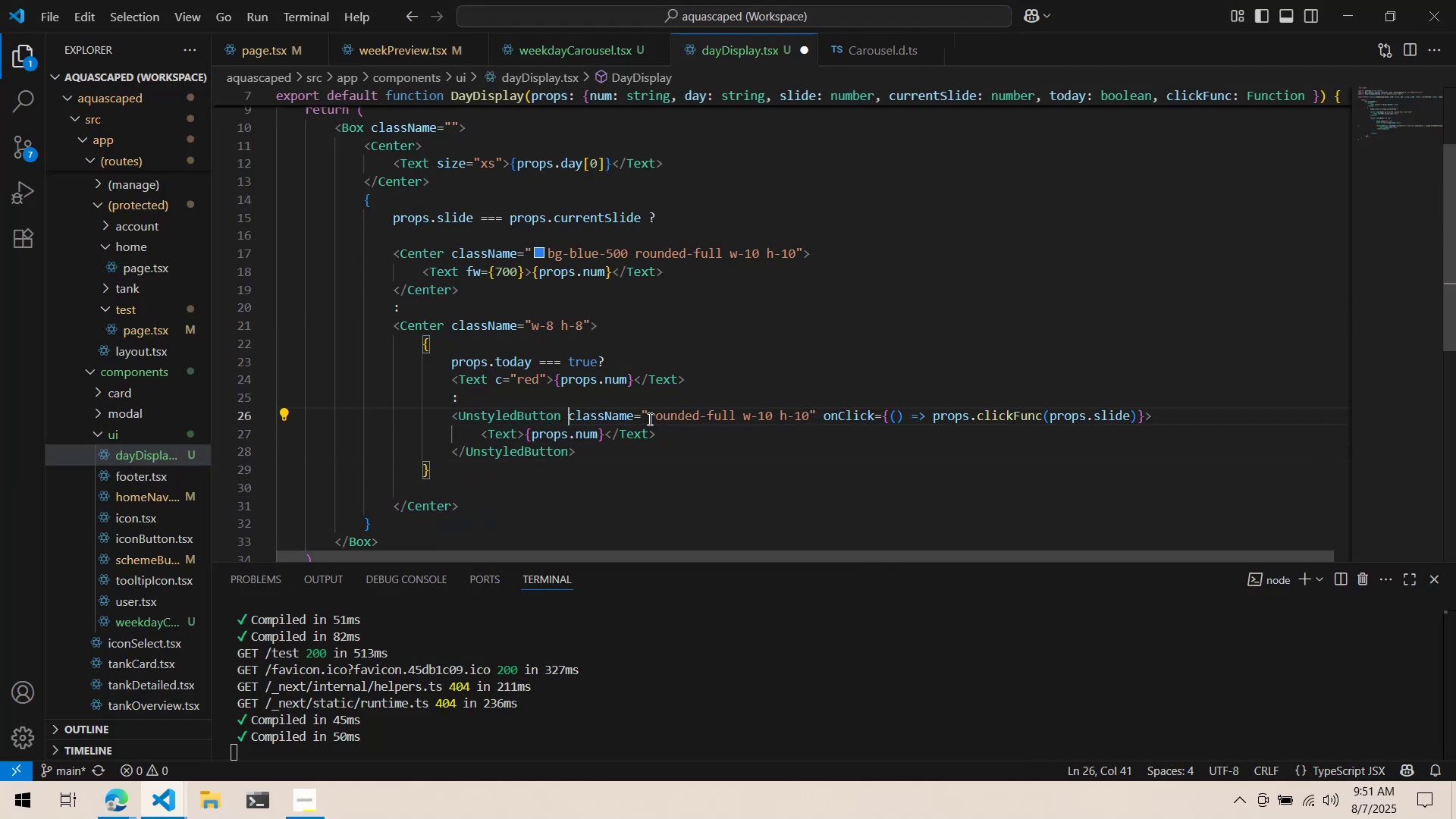 
key(Control+ControlLeft)
 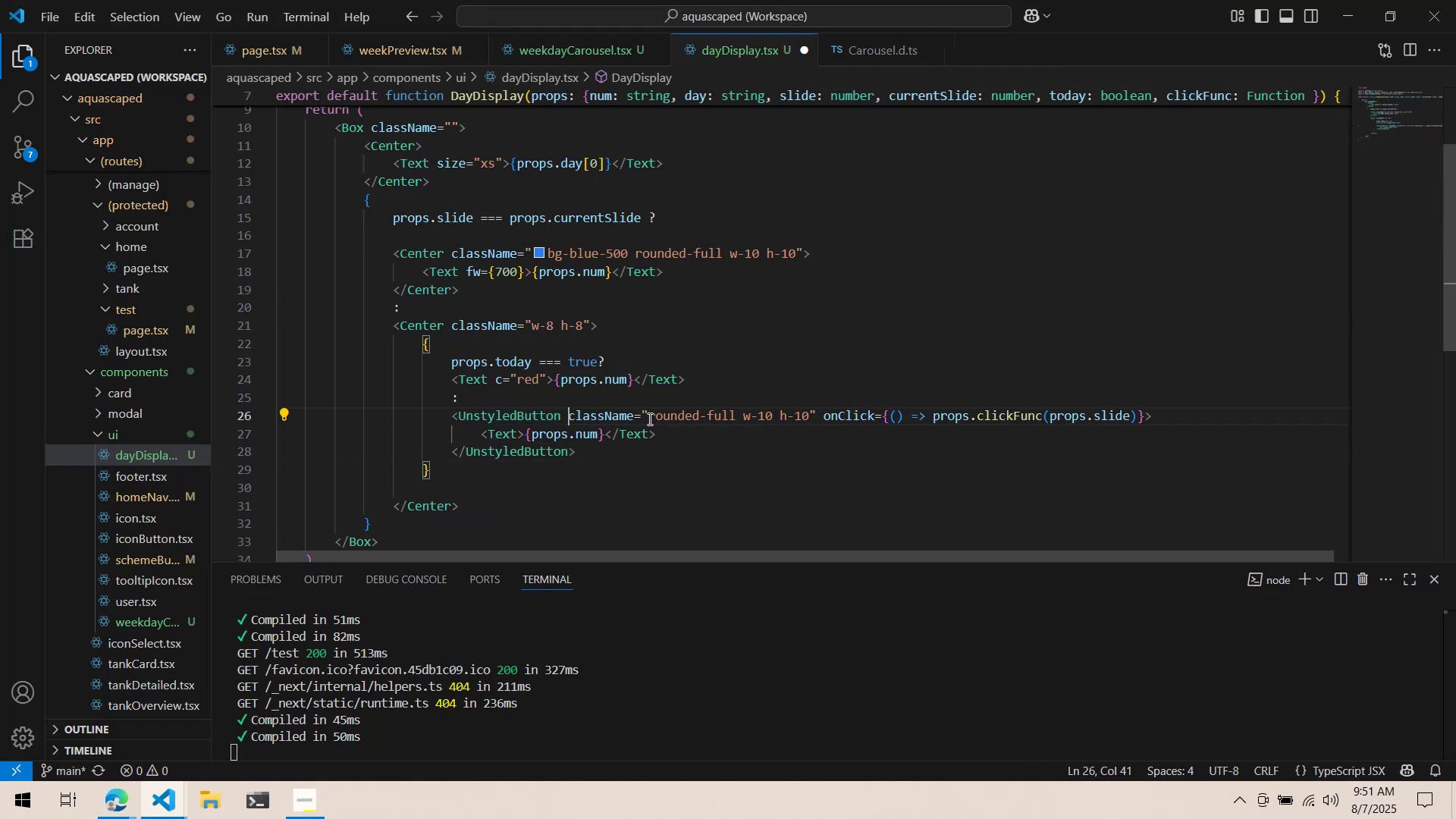 
key(Control+S)
 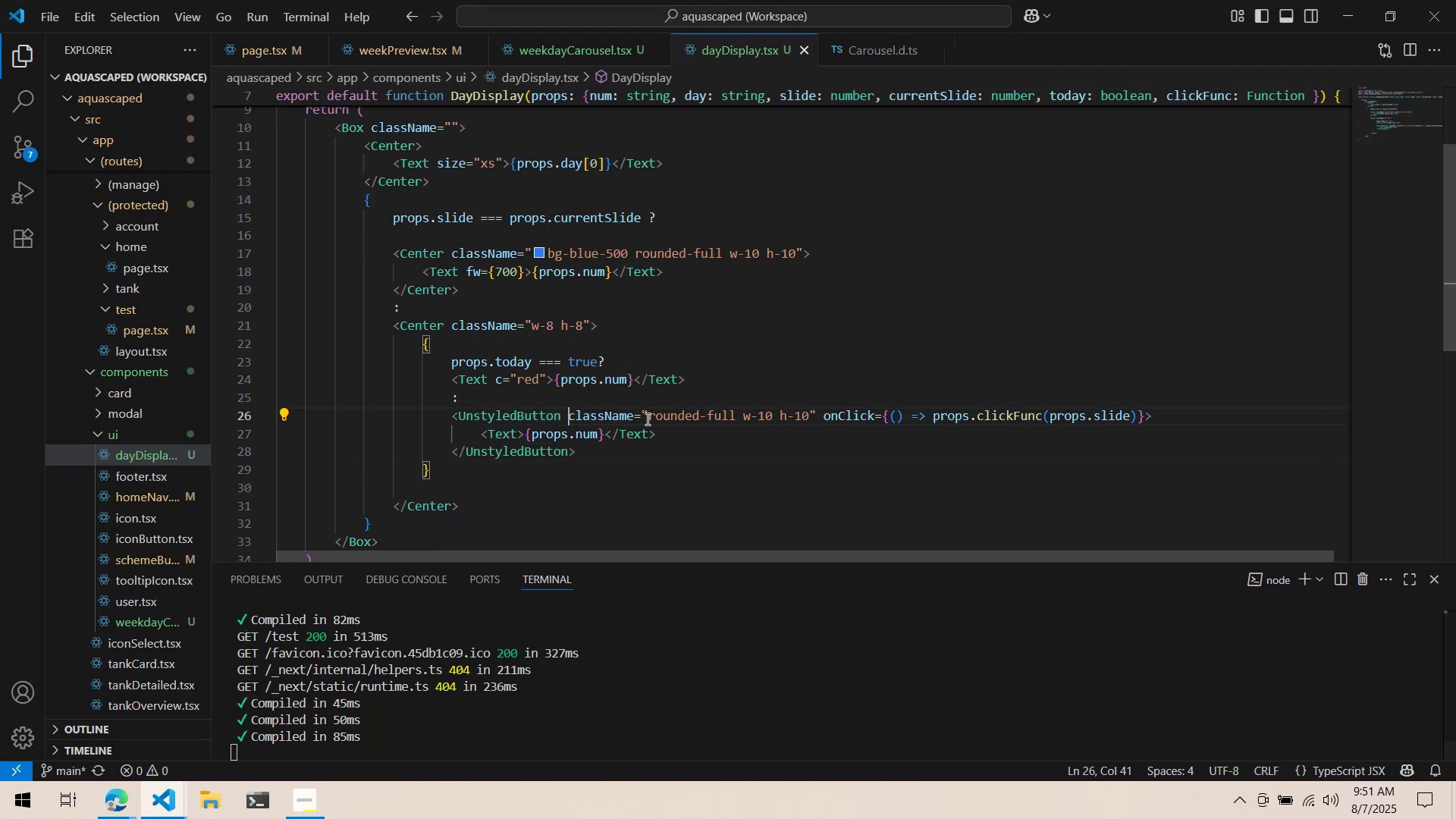 
key(Alt+AltLeft)
 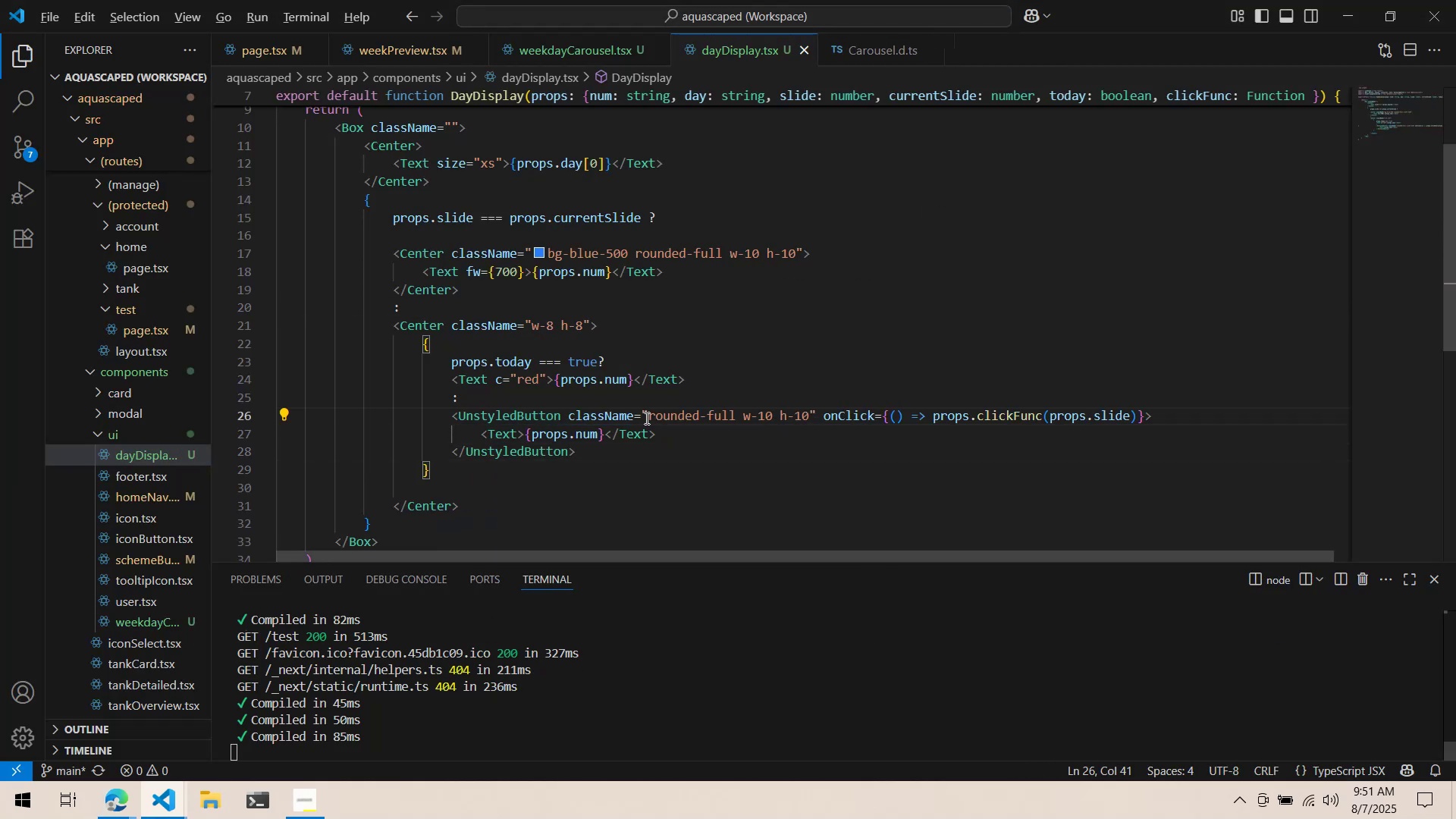 
key(Alt+Tab)
 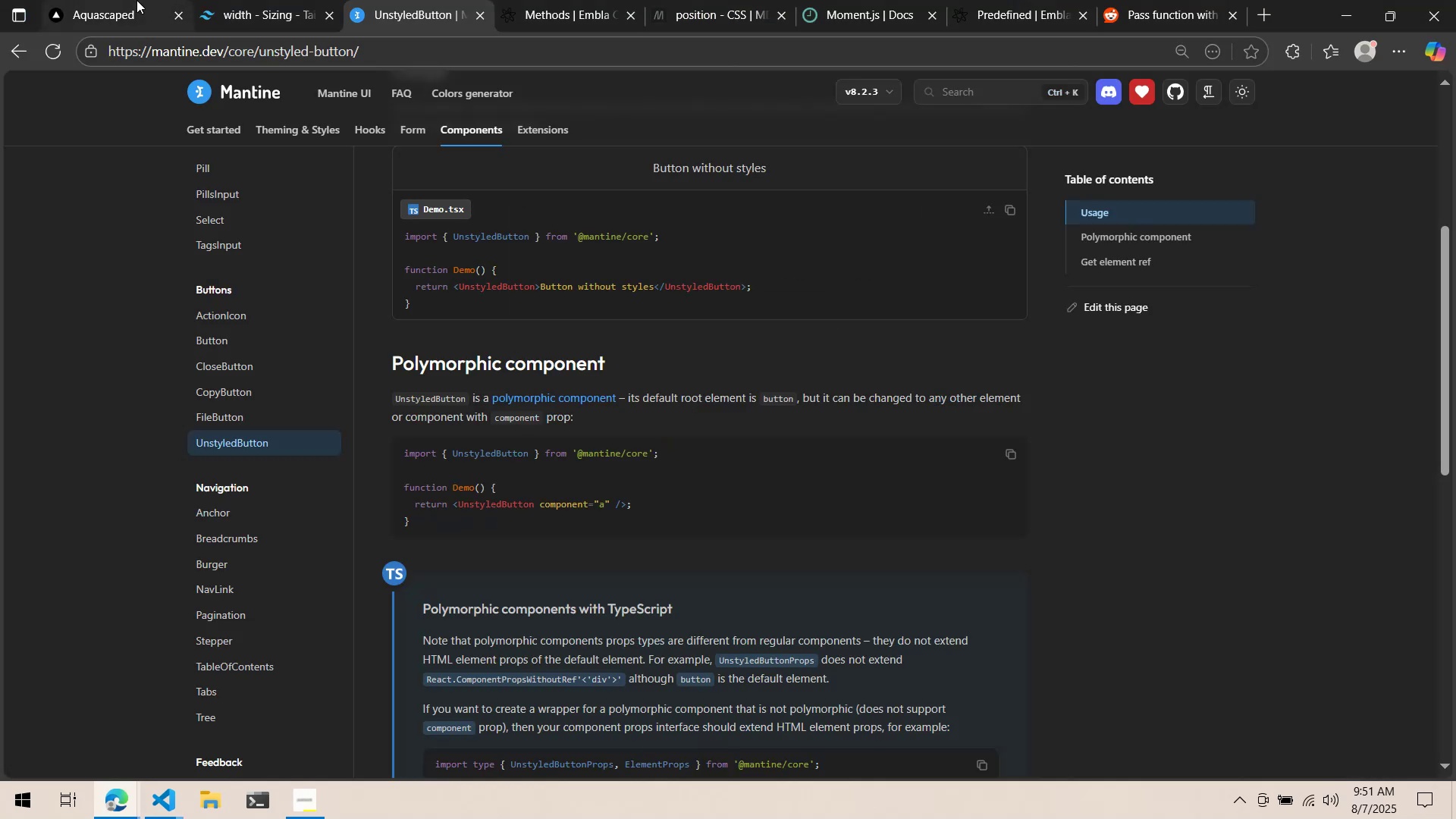 
left_click([136, 0])
 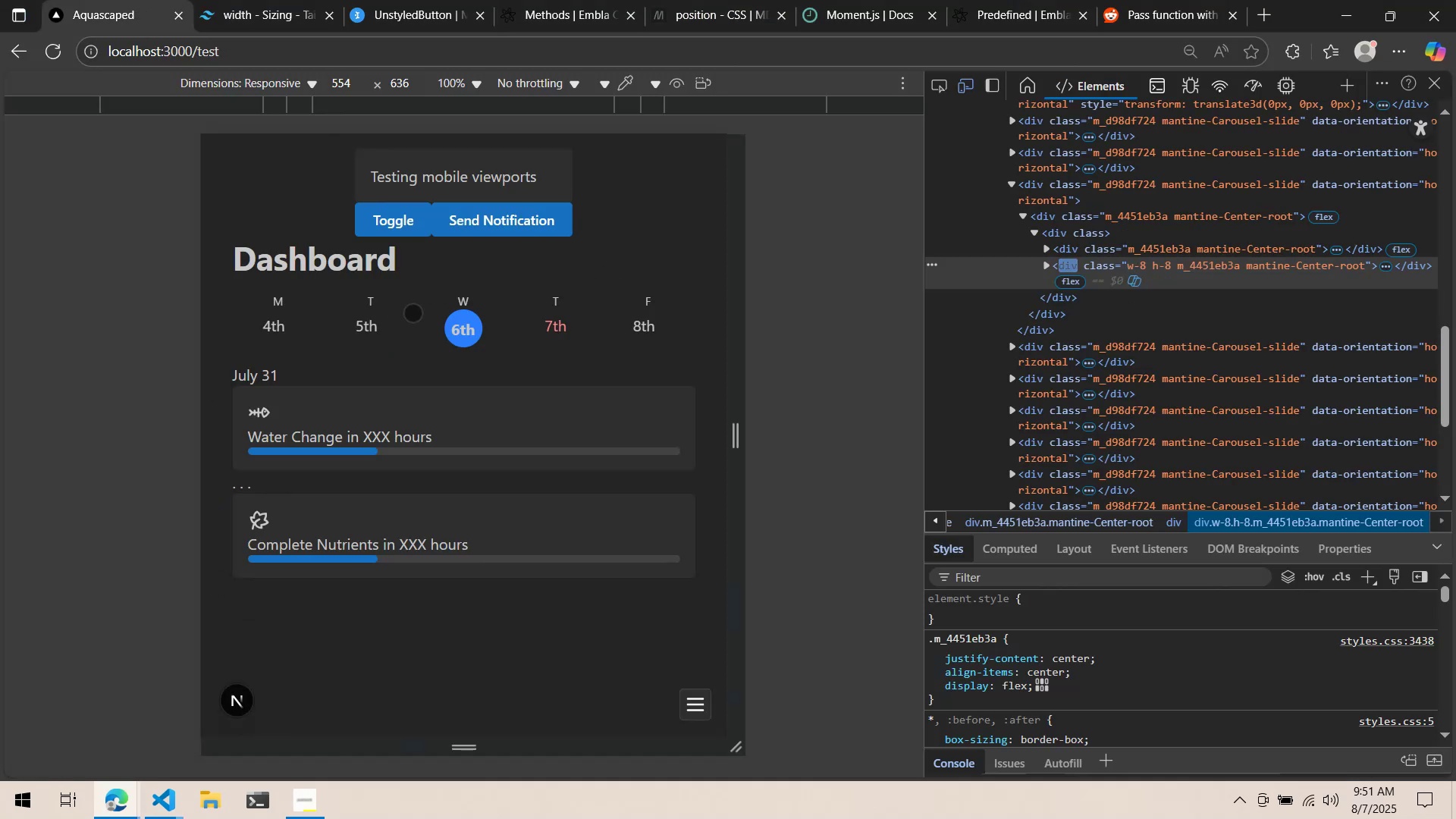 
left_click([384, 322])
 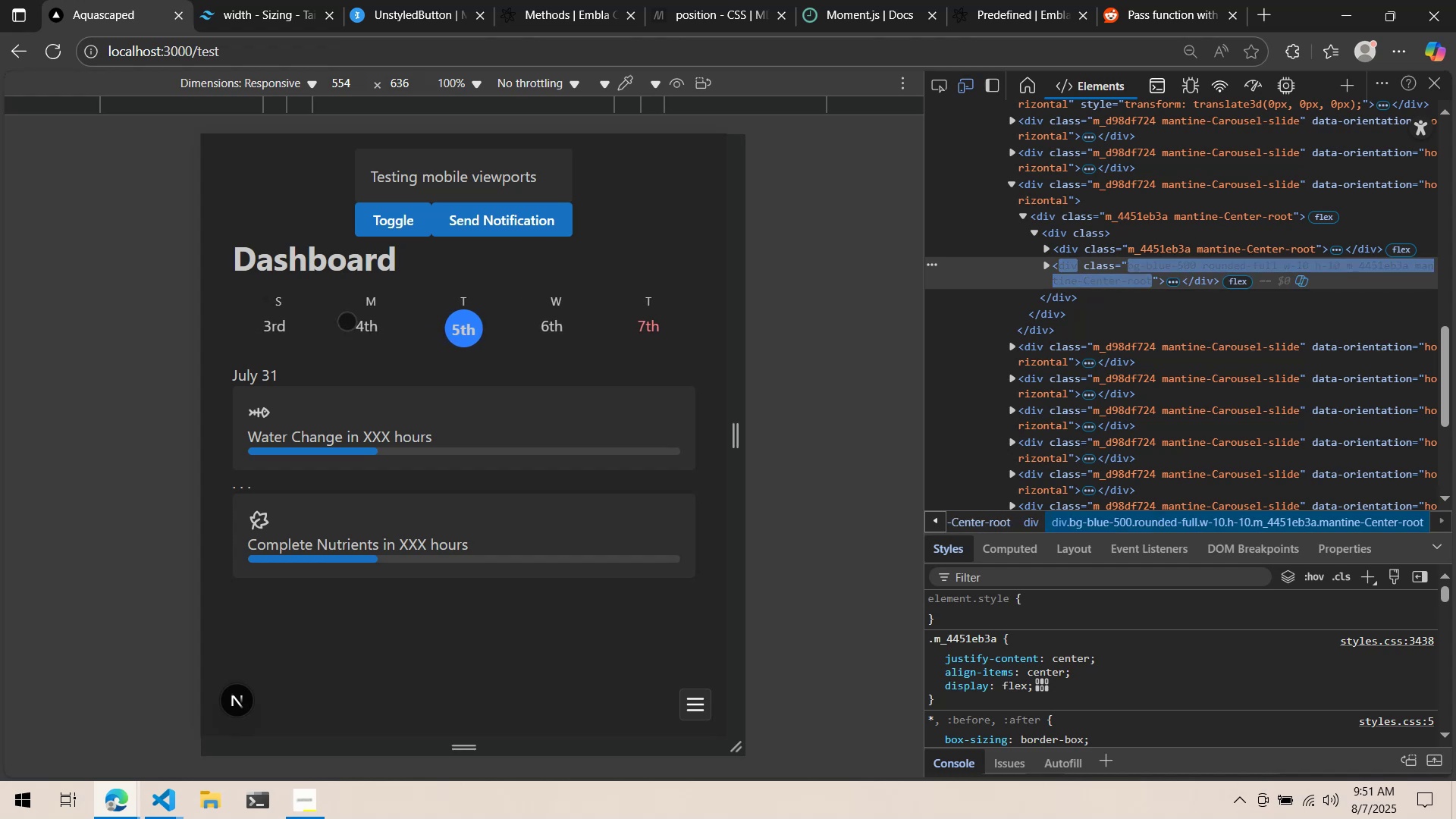 
key(Alt+AltLeft)
 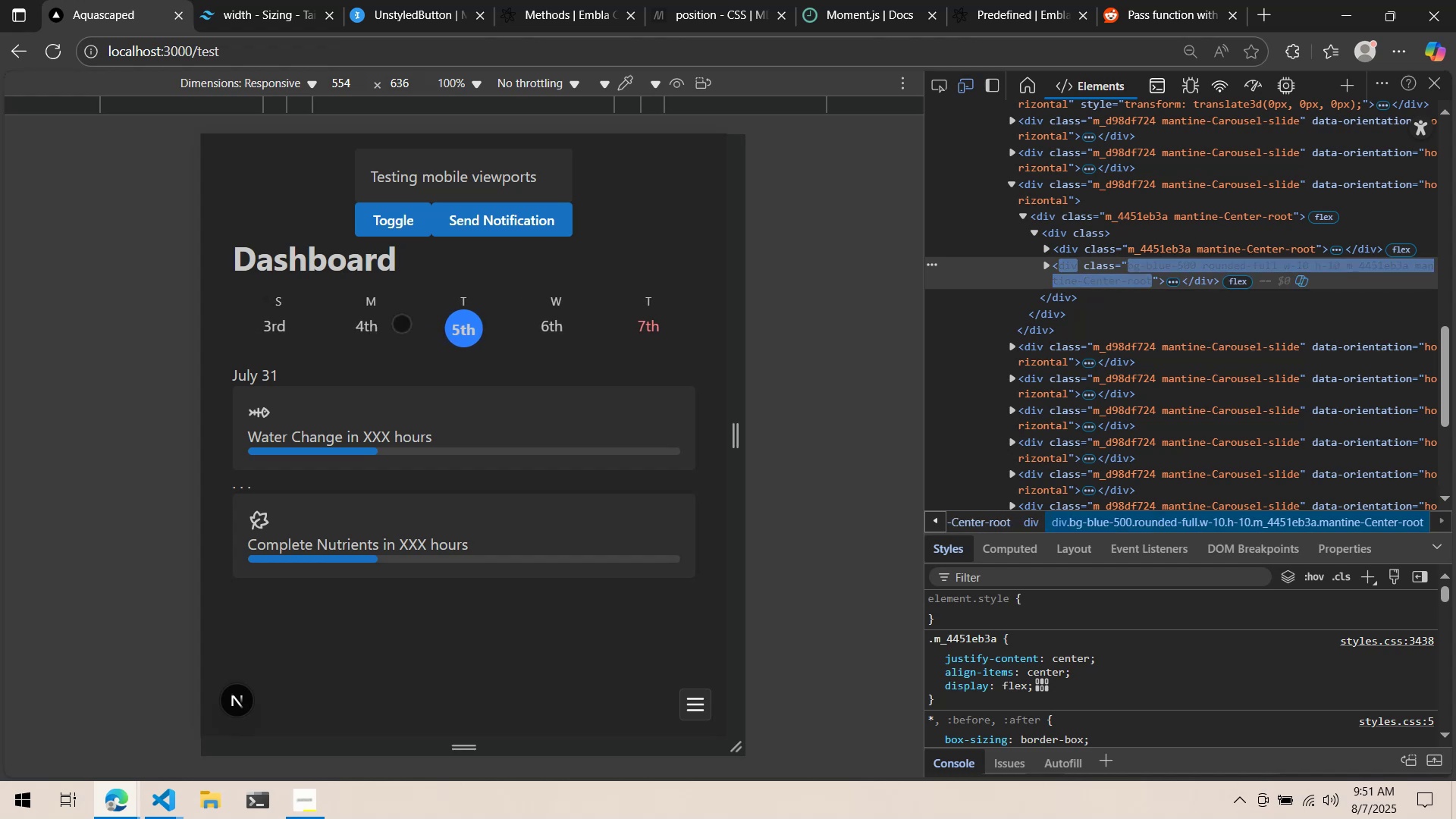 
key(Alt+Tab)
 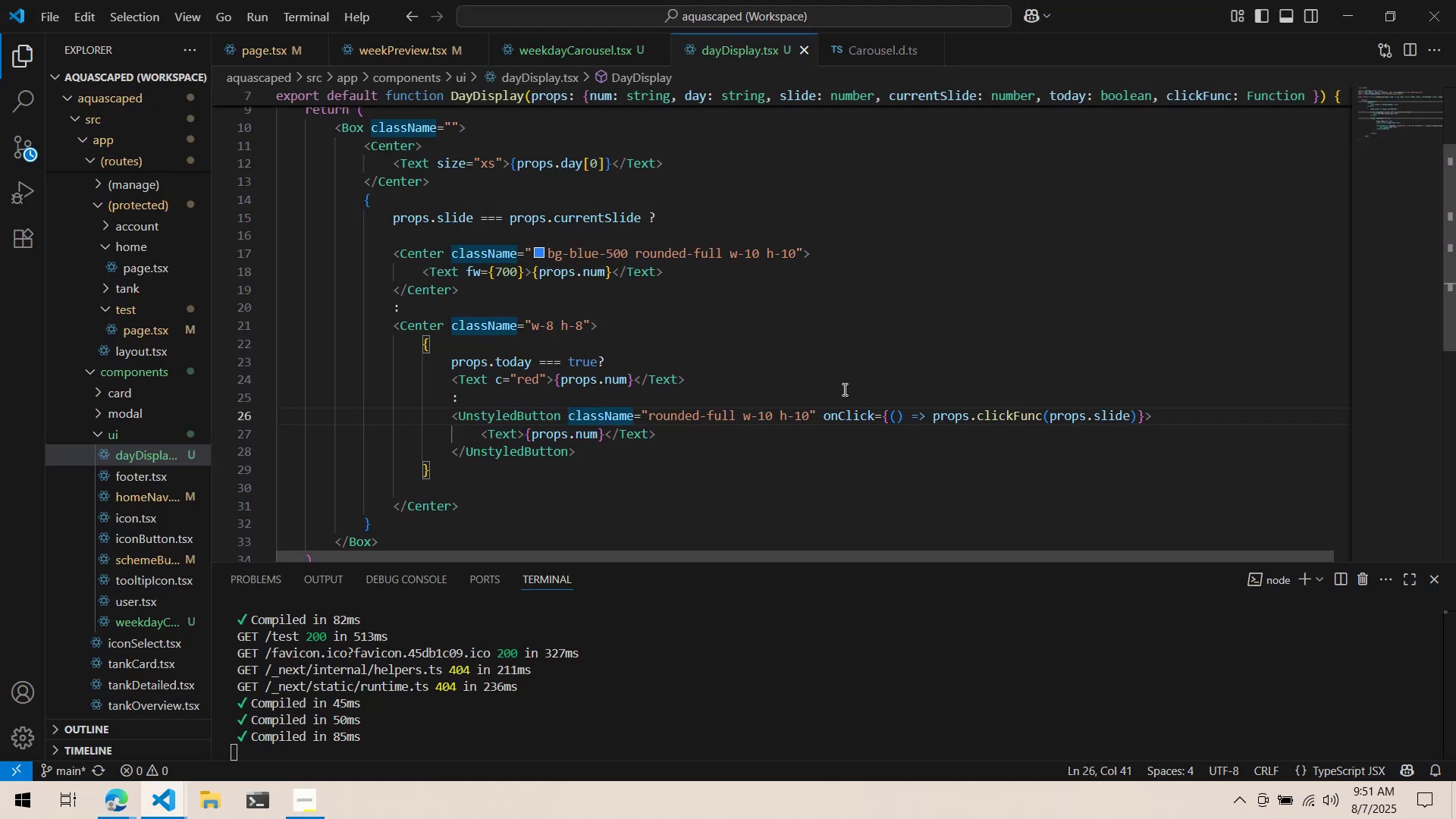 
left_click([843, 391])
 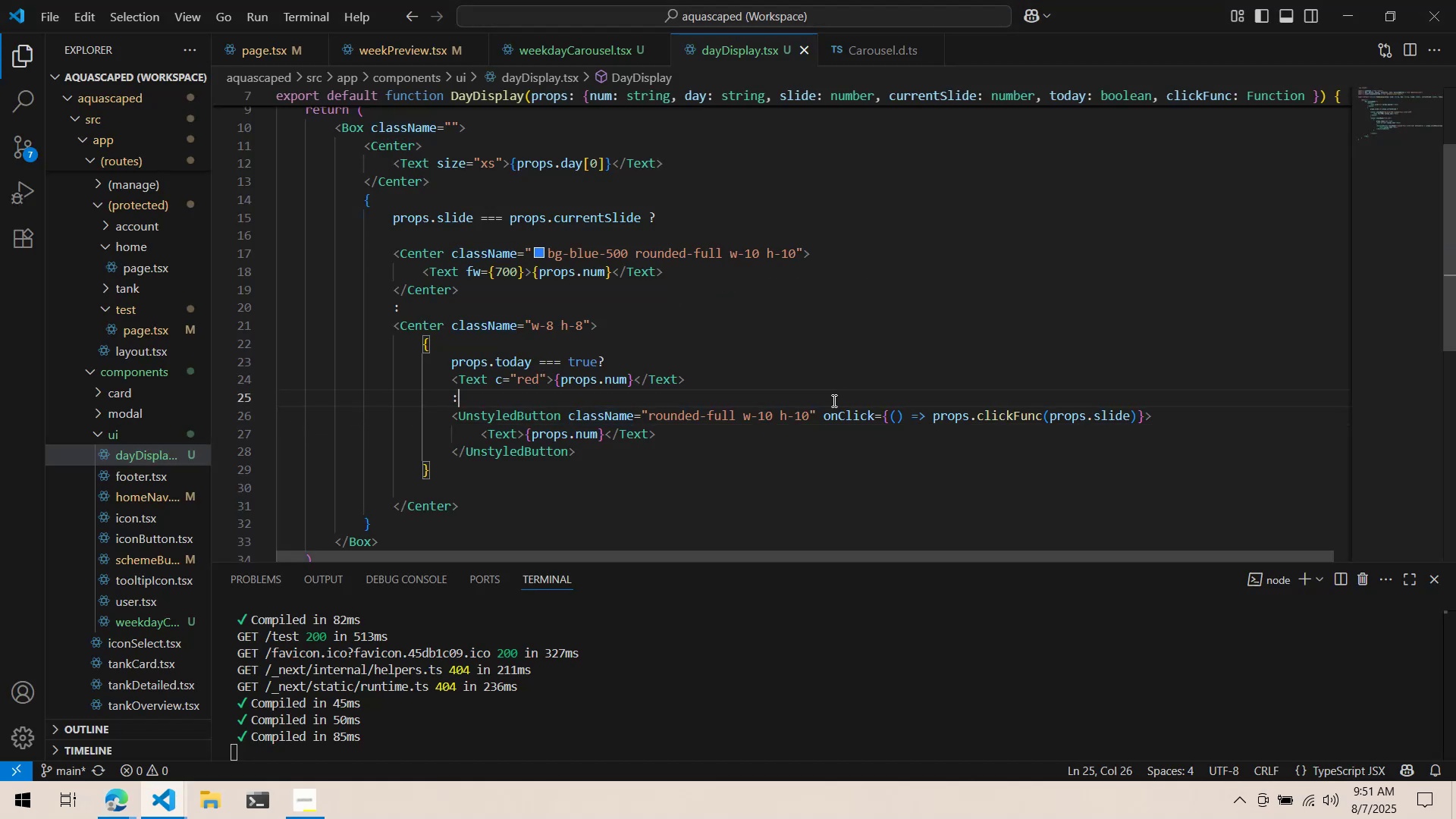 
left_click([810, 416])
 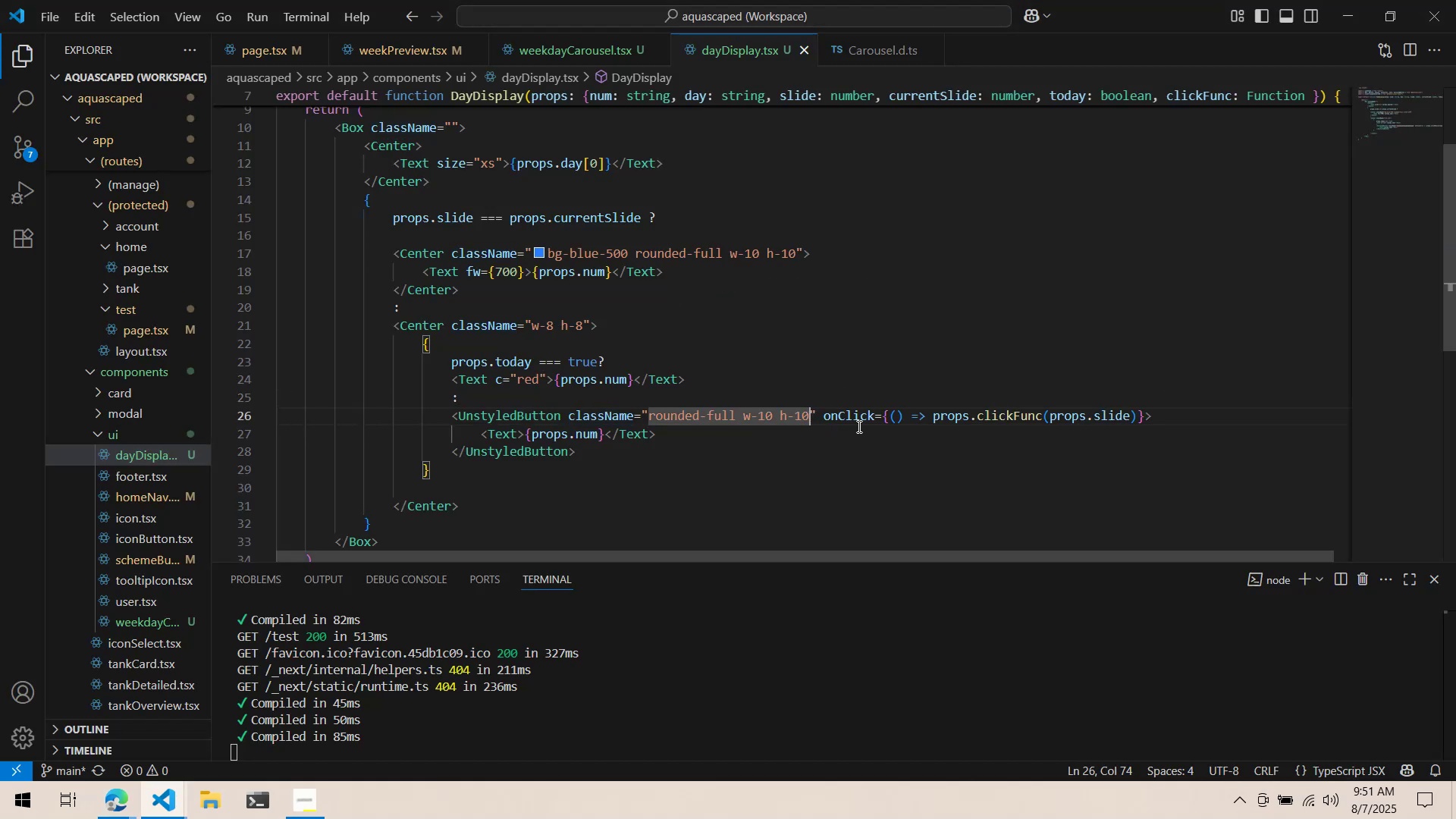 
type( hover:bg-blue)
 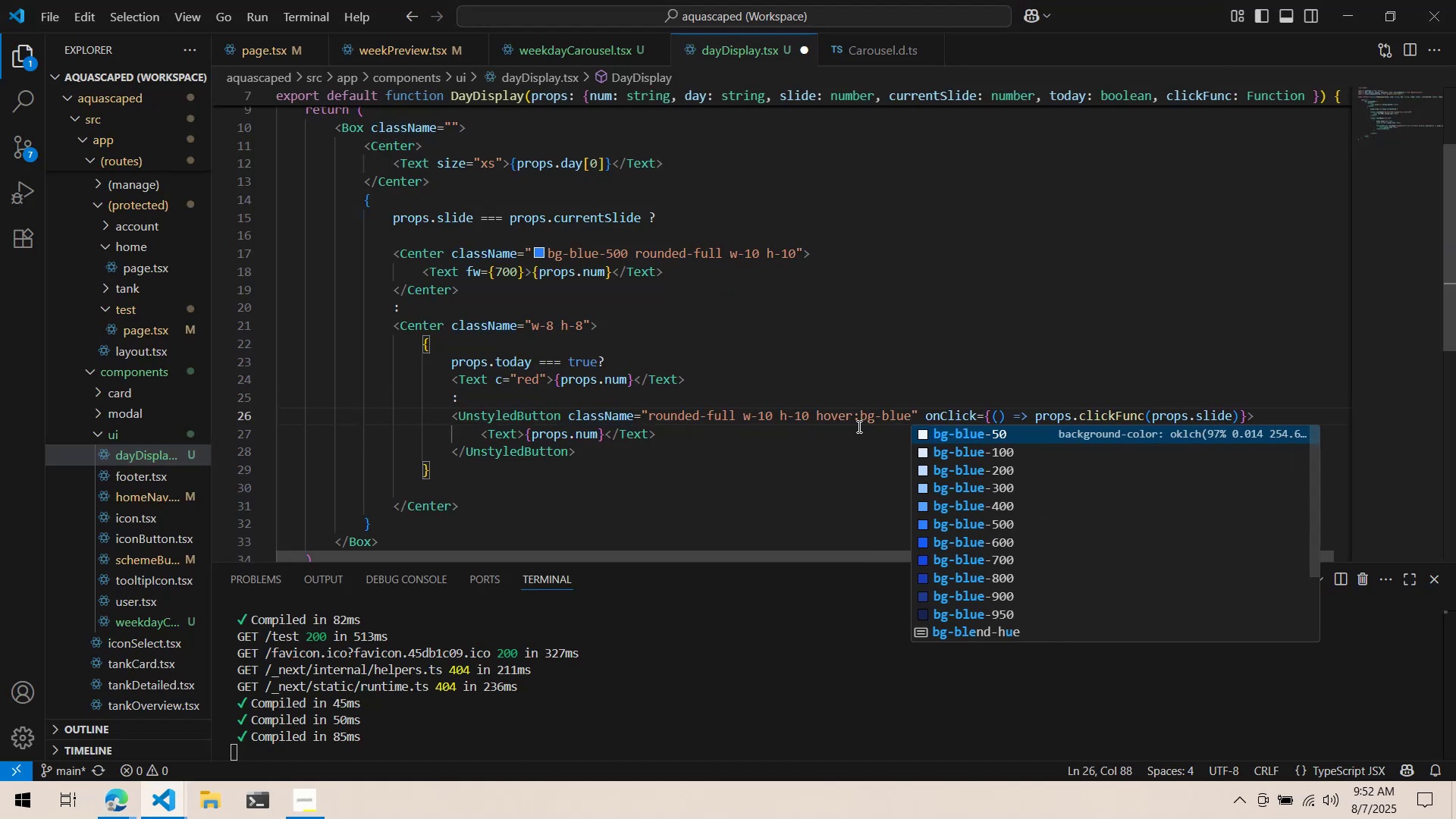 
key(ArrowDown)
 